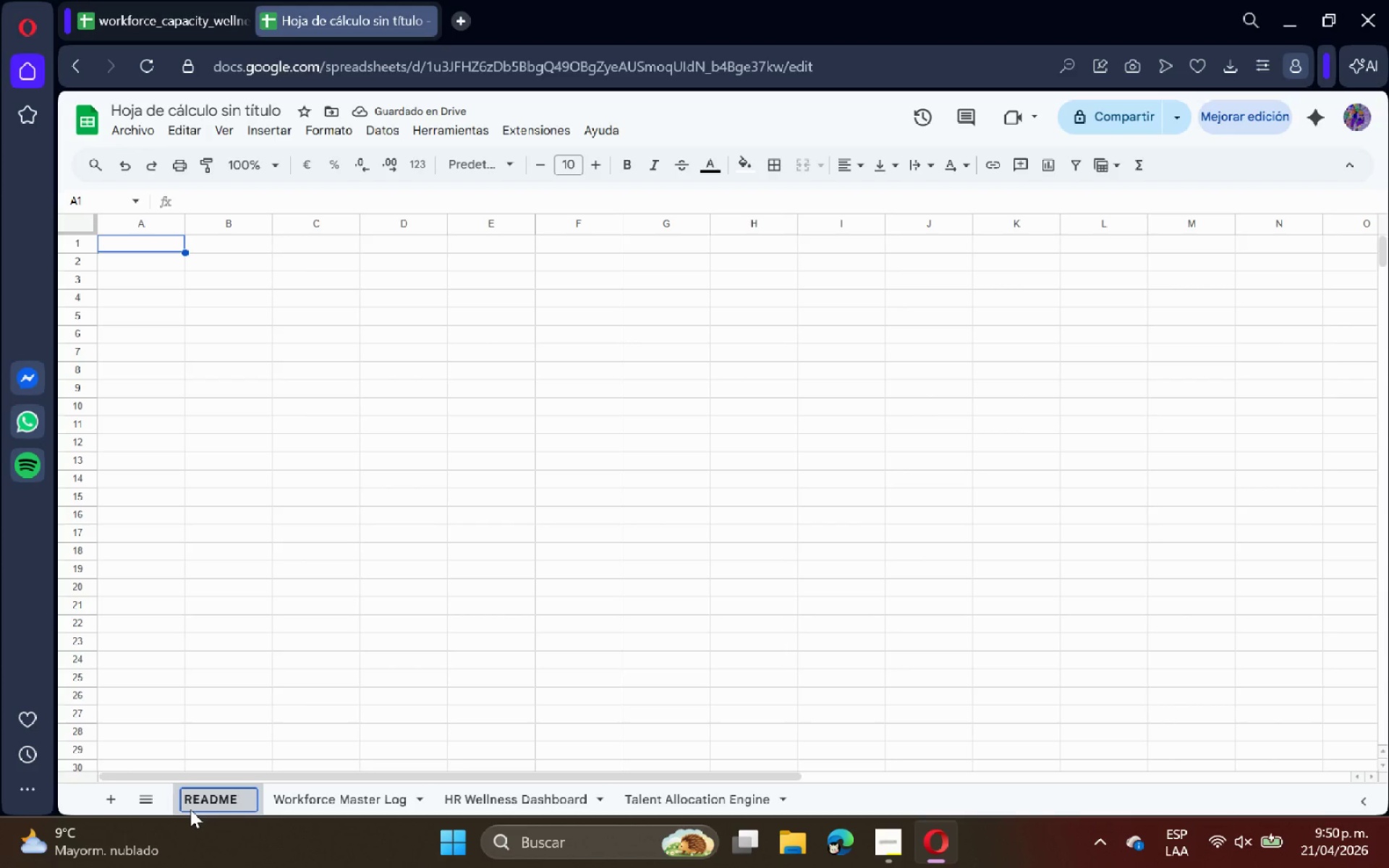 
key(Enter)
 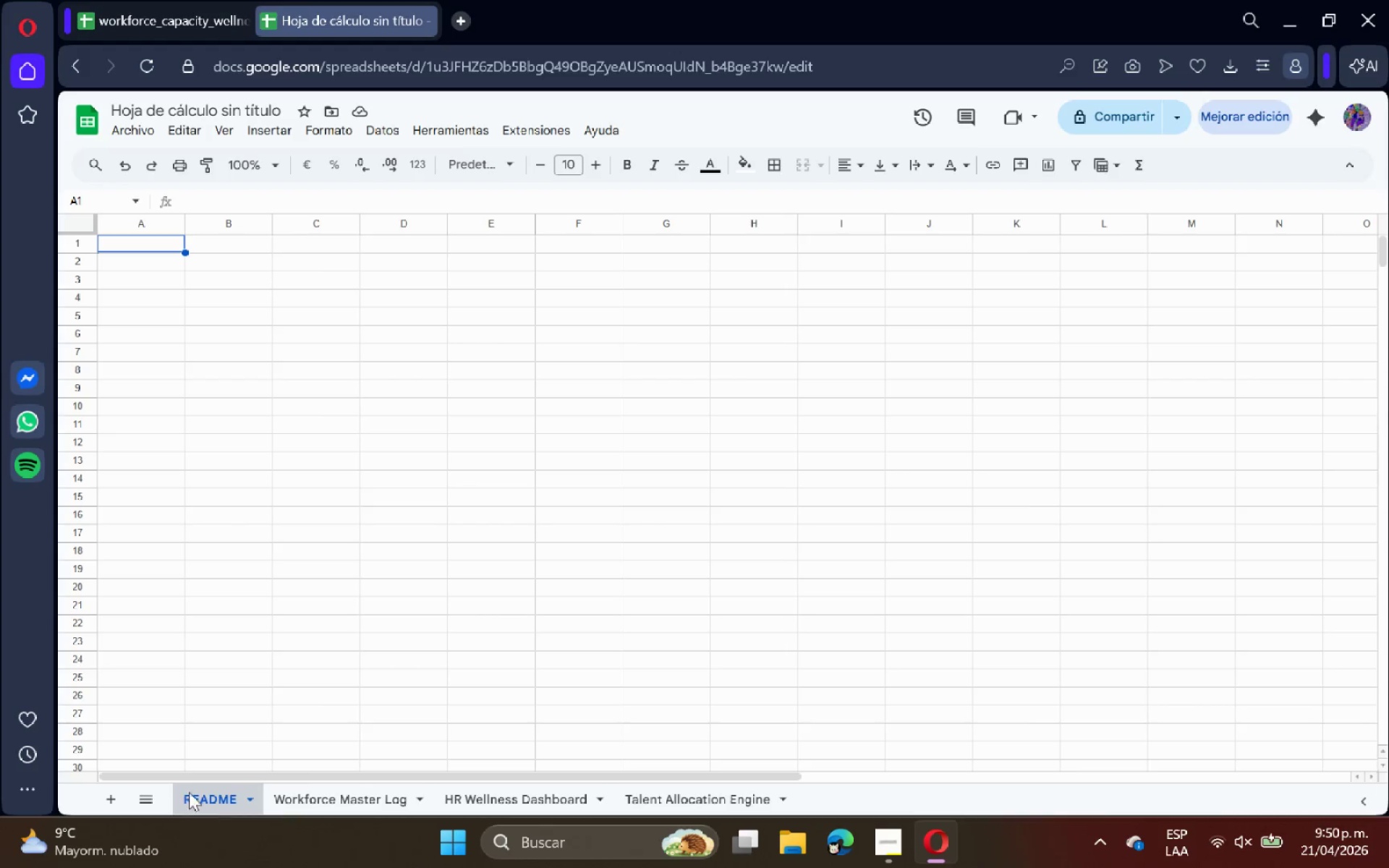 
wait(7.67)
 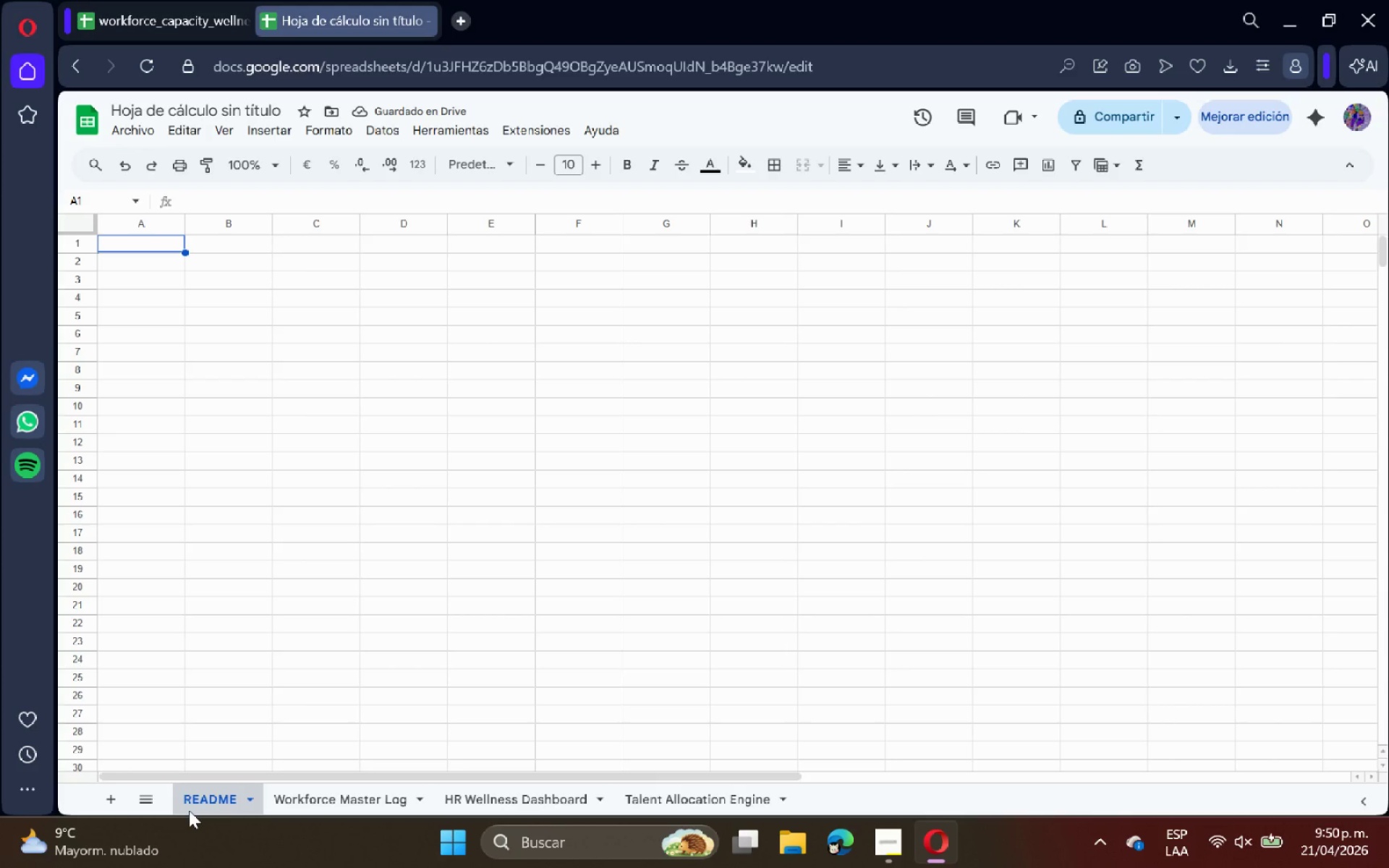 
left_click([228, 136])
 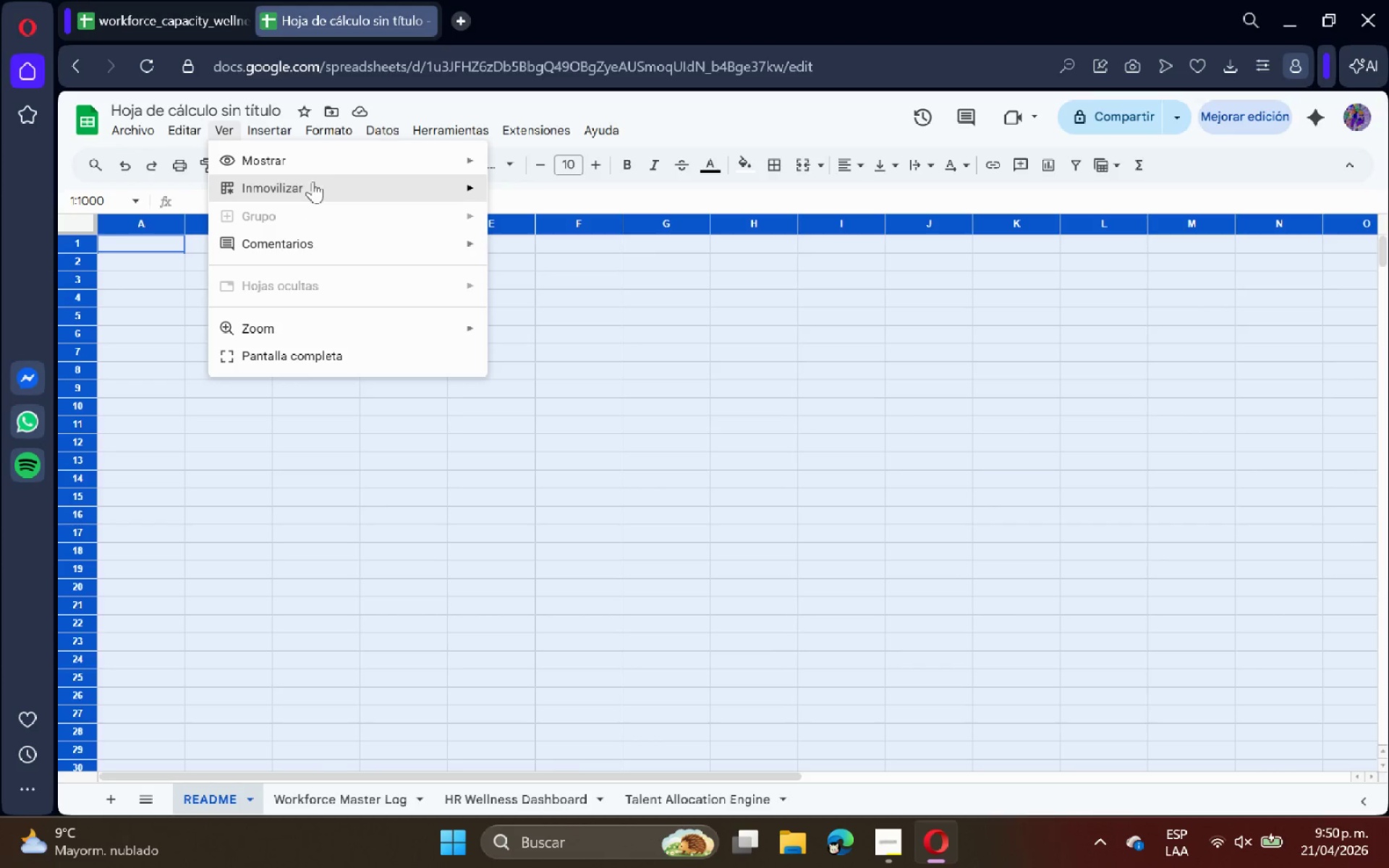 
left_click([327, 170])
 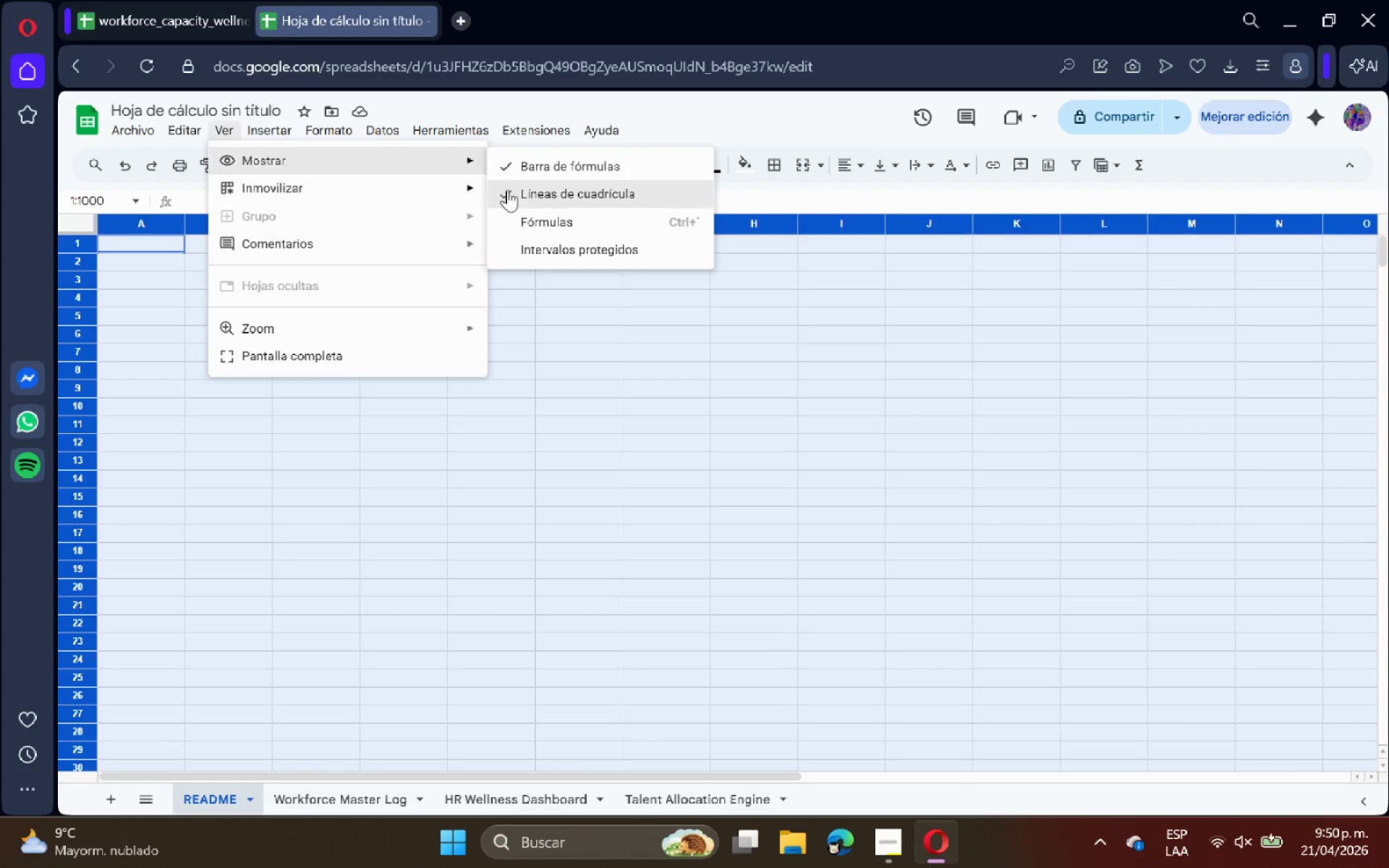 
left_click([530, 190])
 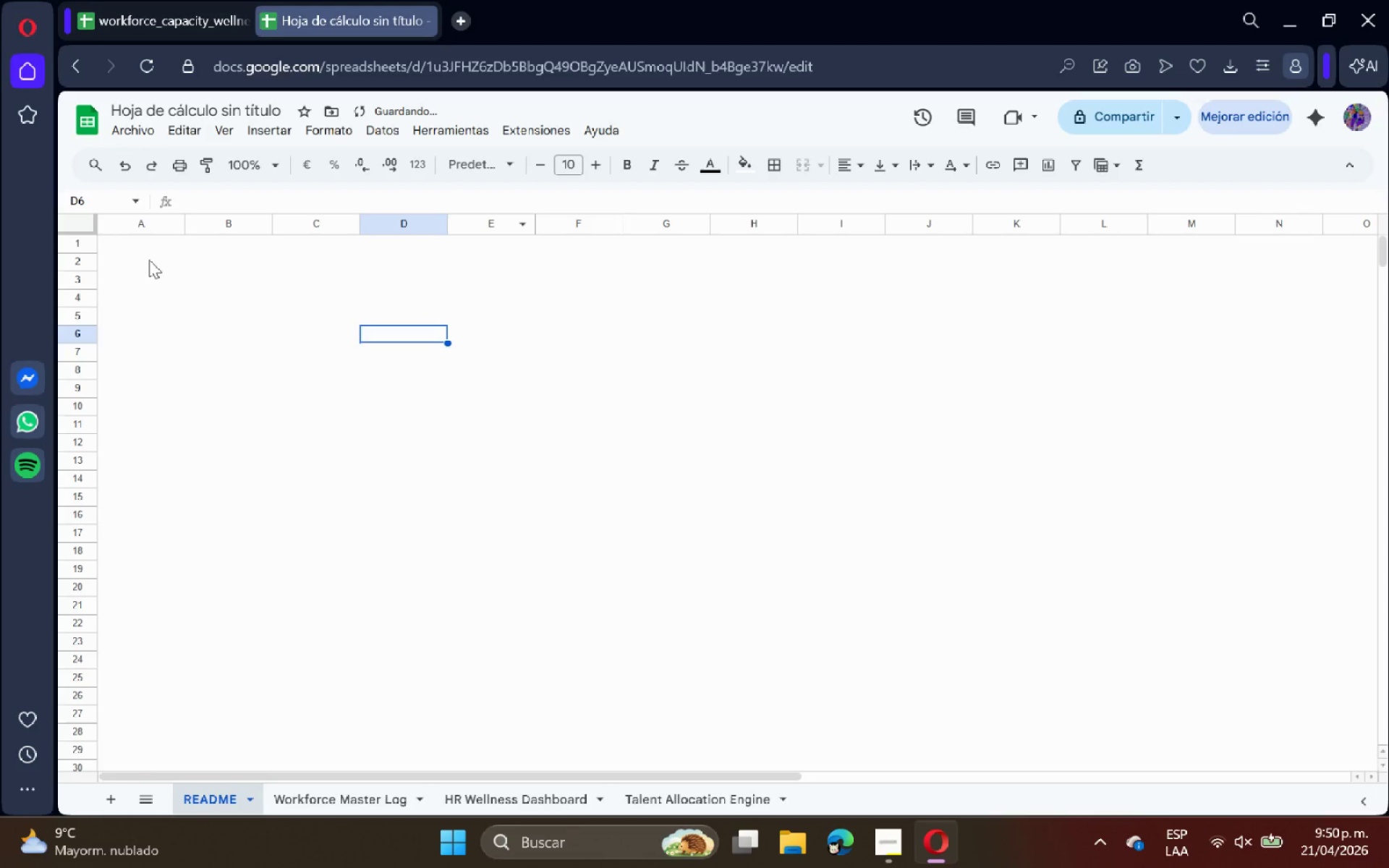 
left_click([149, 260])
 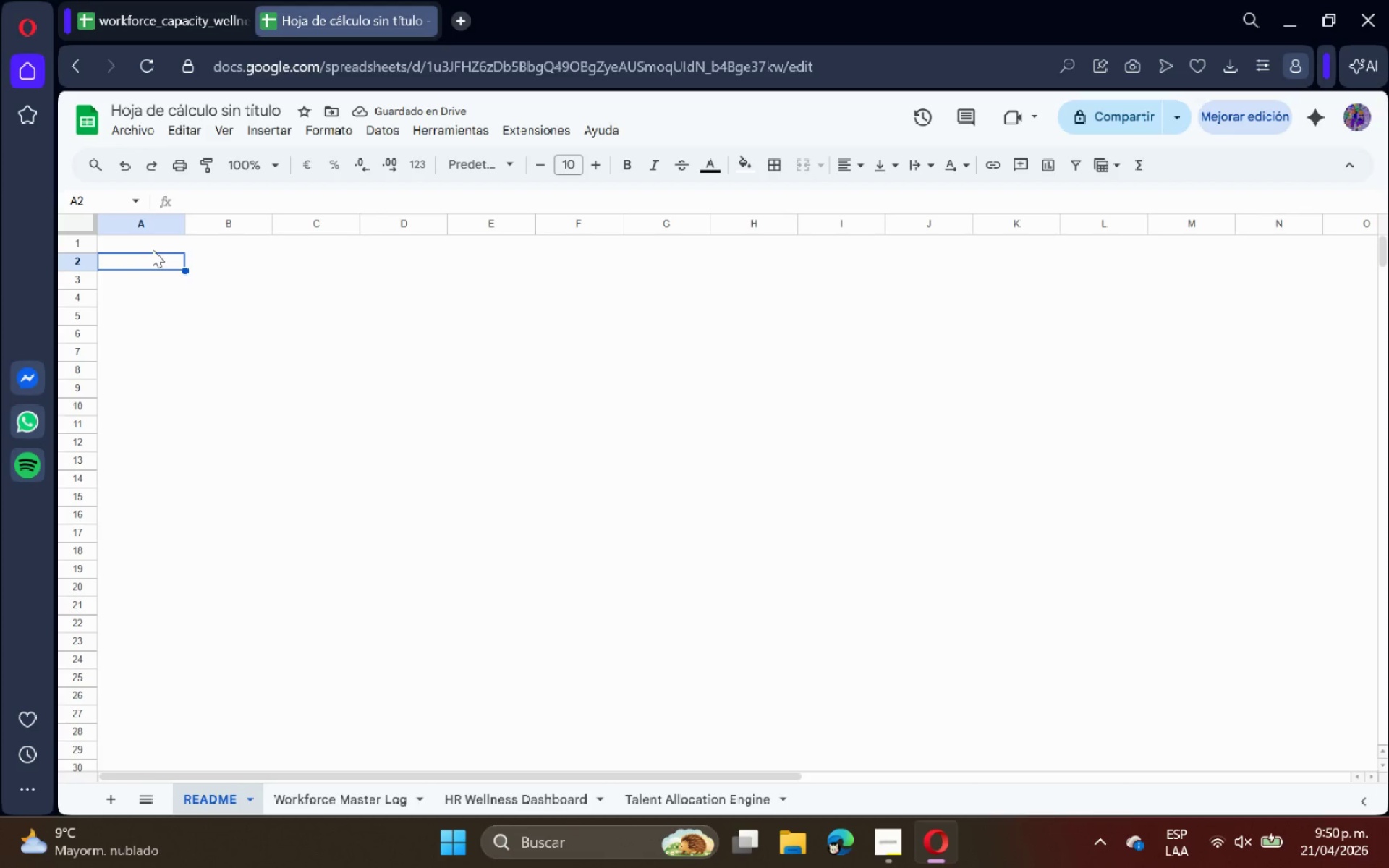 
type(System User )
key(Backspace)
type(> HR Well )
key(Backspace)
type(ness ^ Allocation engine)
 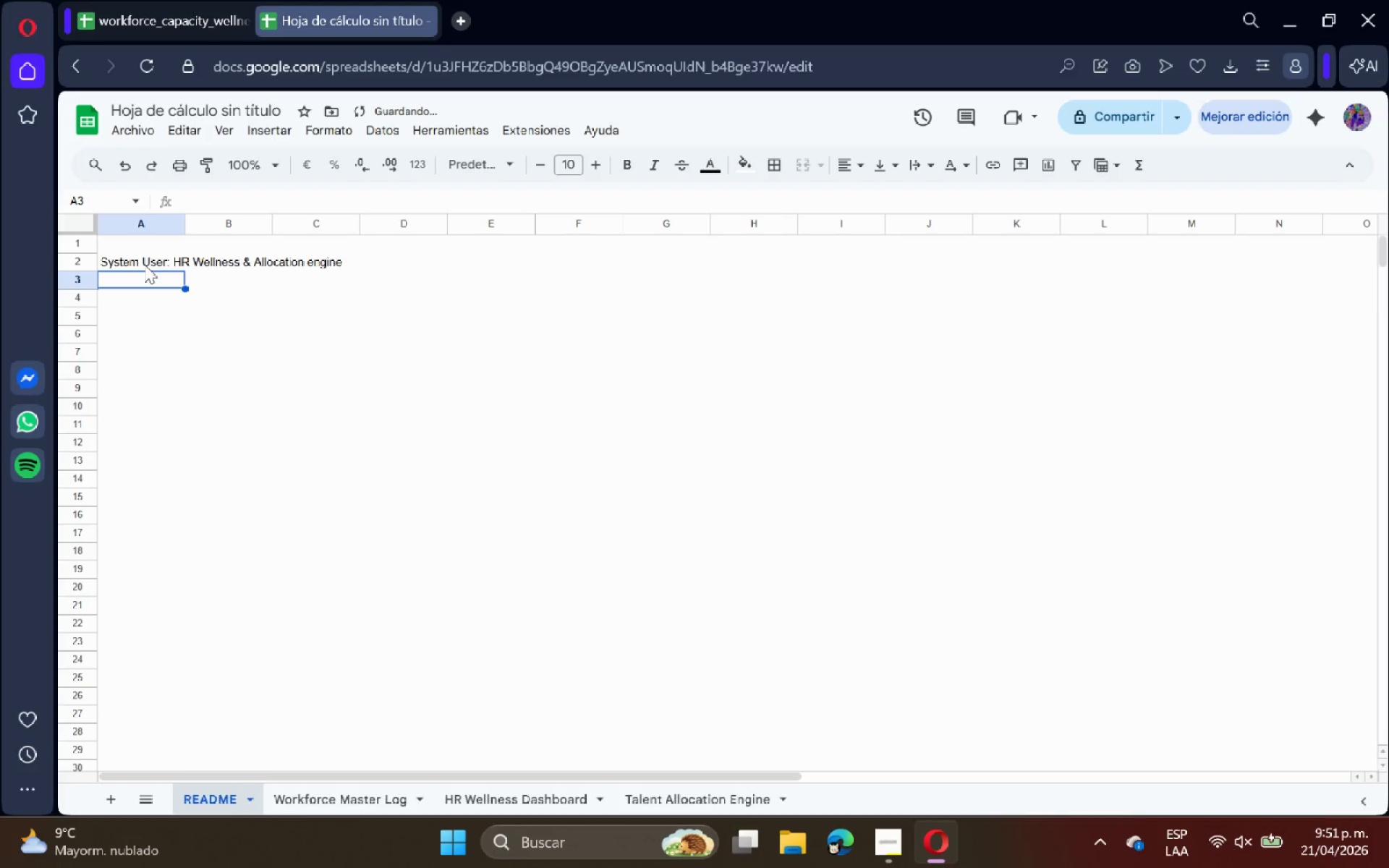 
 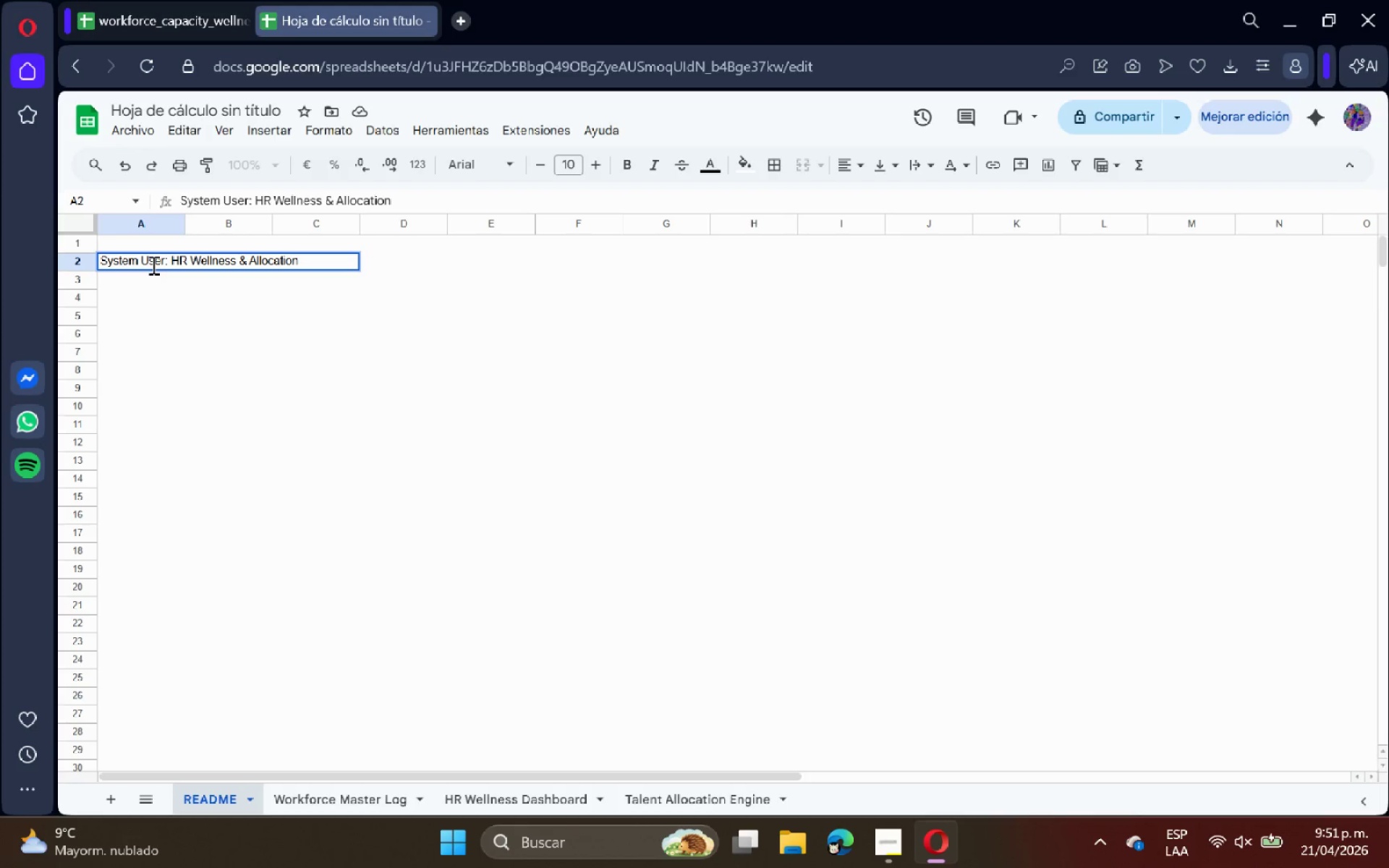 
key(Enter)
 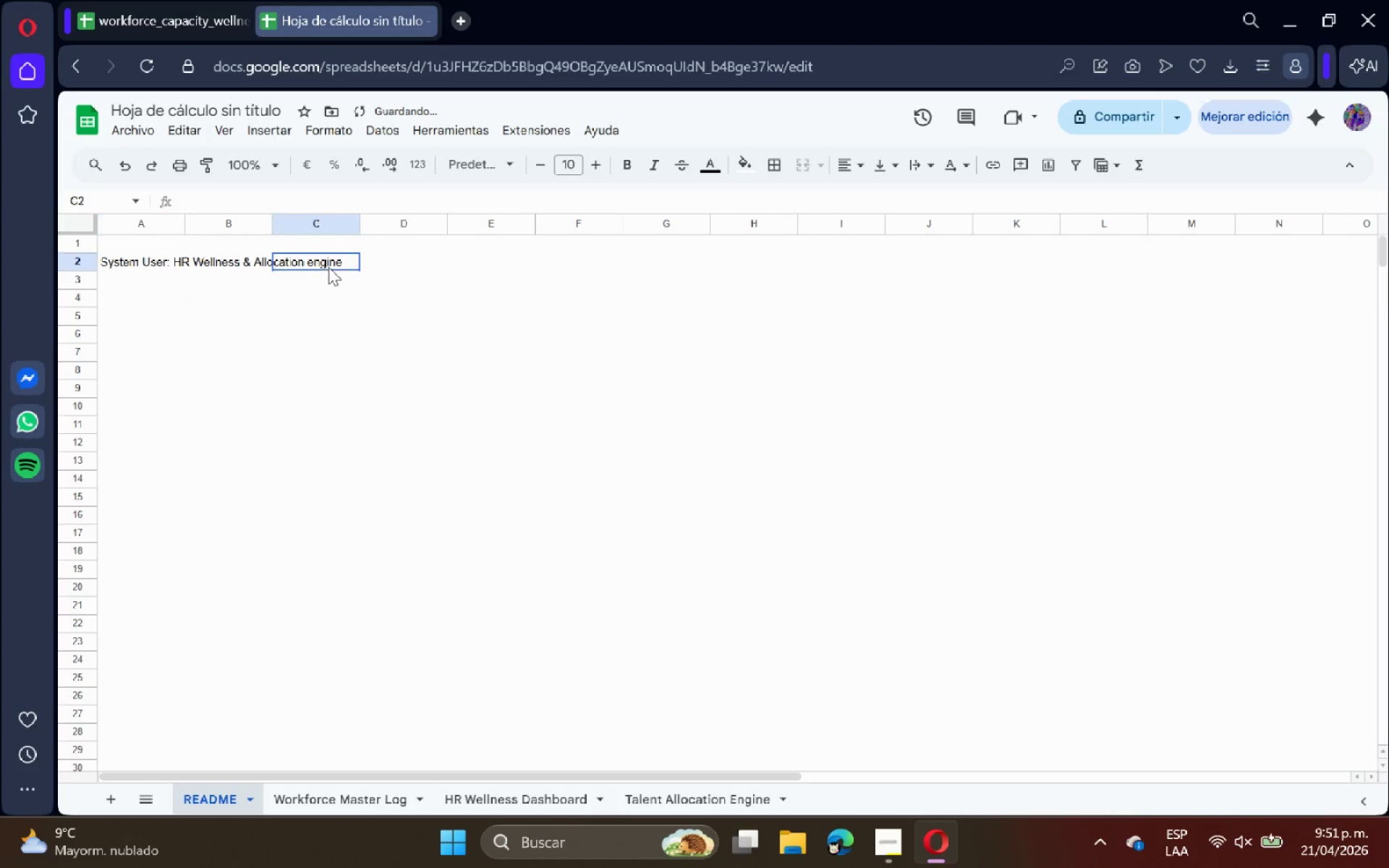 
double_click([109, 265])
 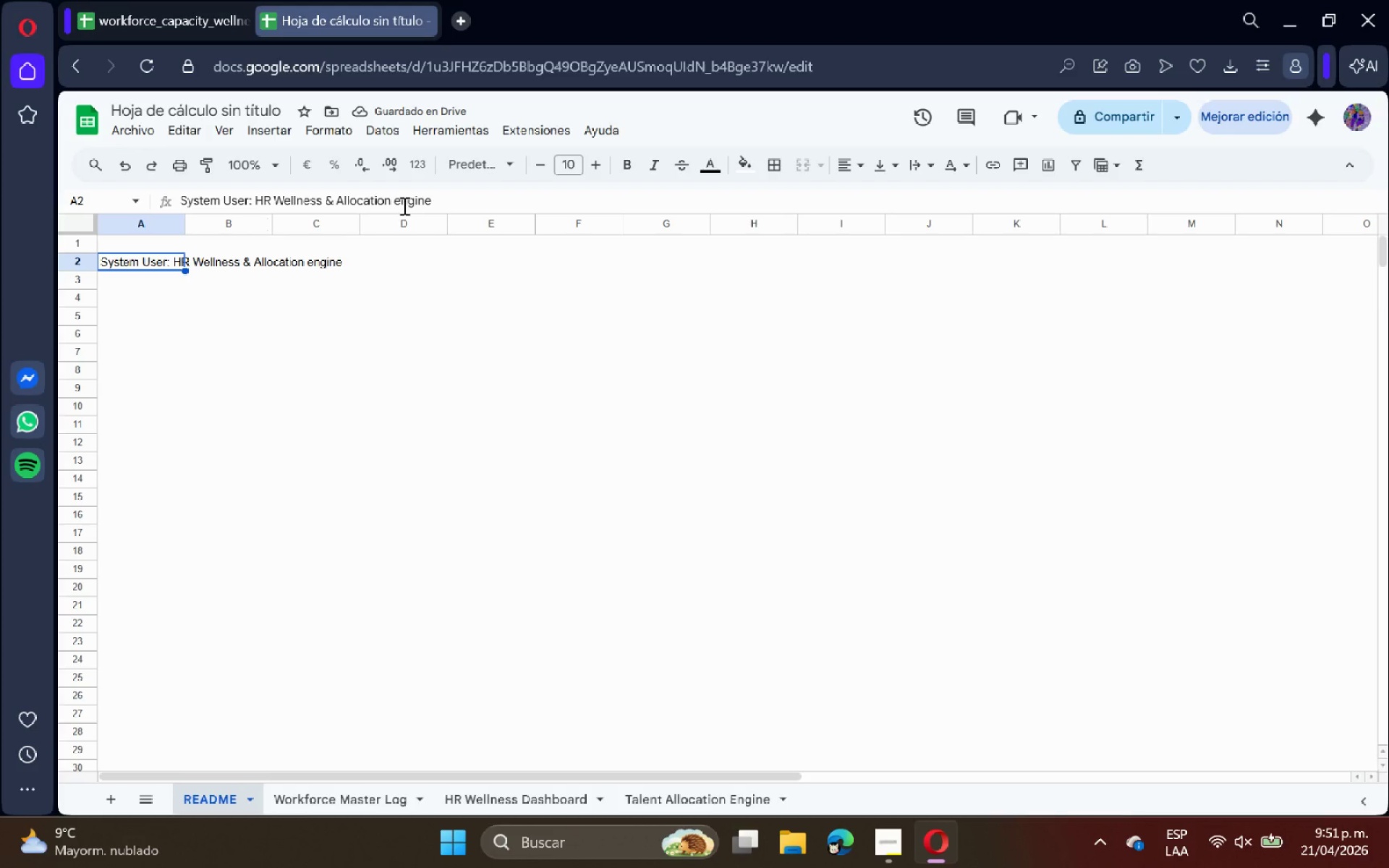 
left_click([403, 205])
 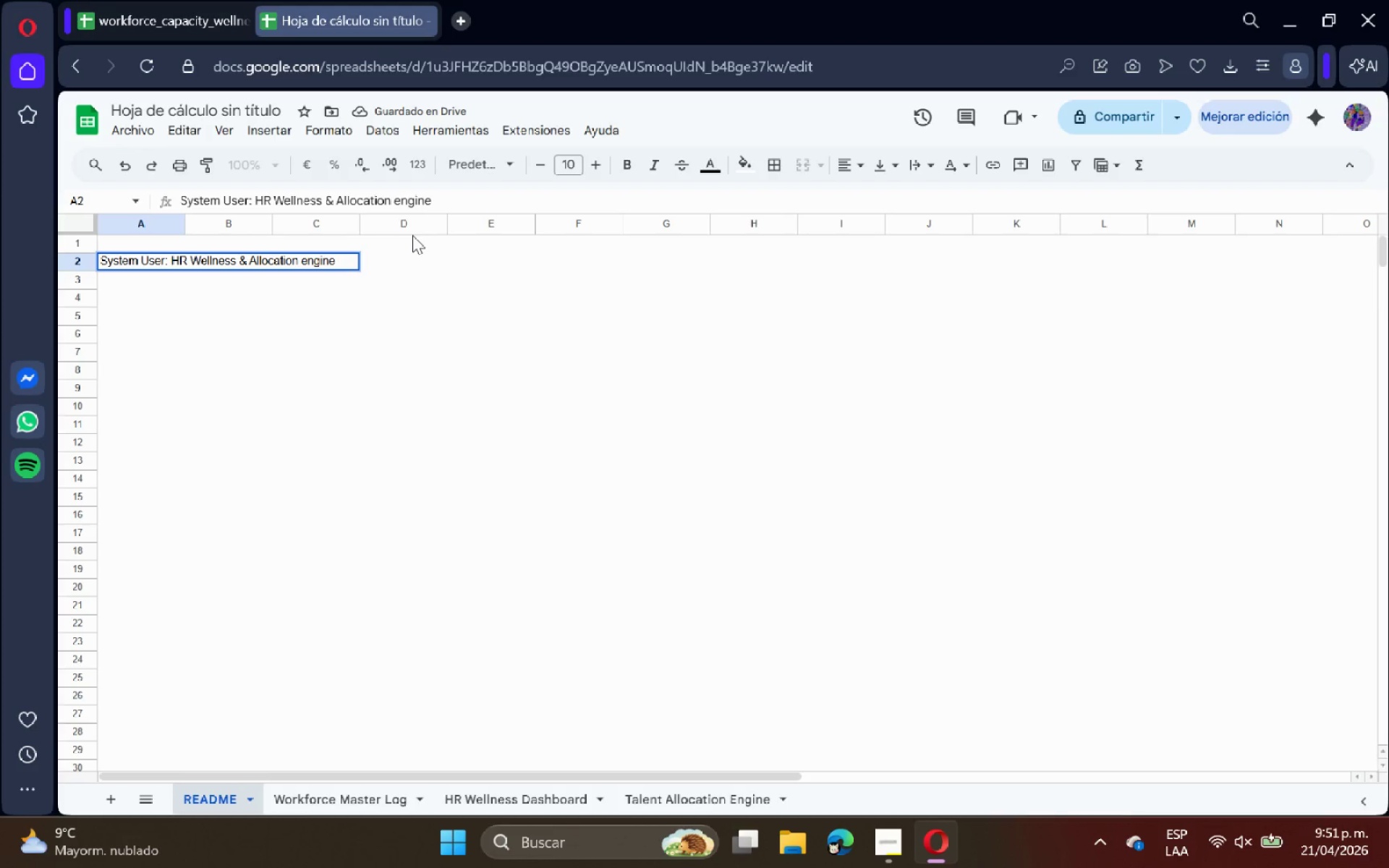 
key(Backspace)
 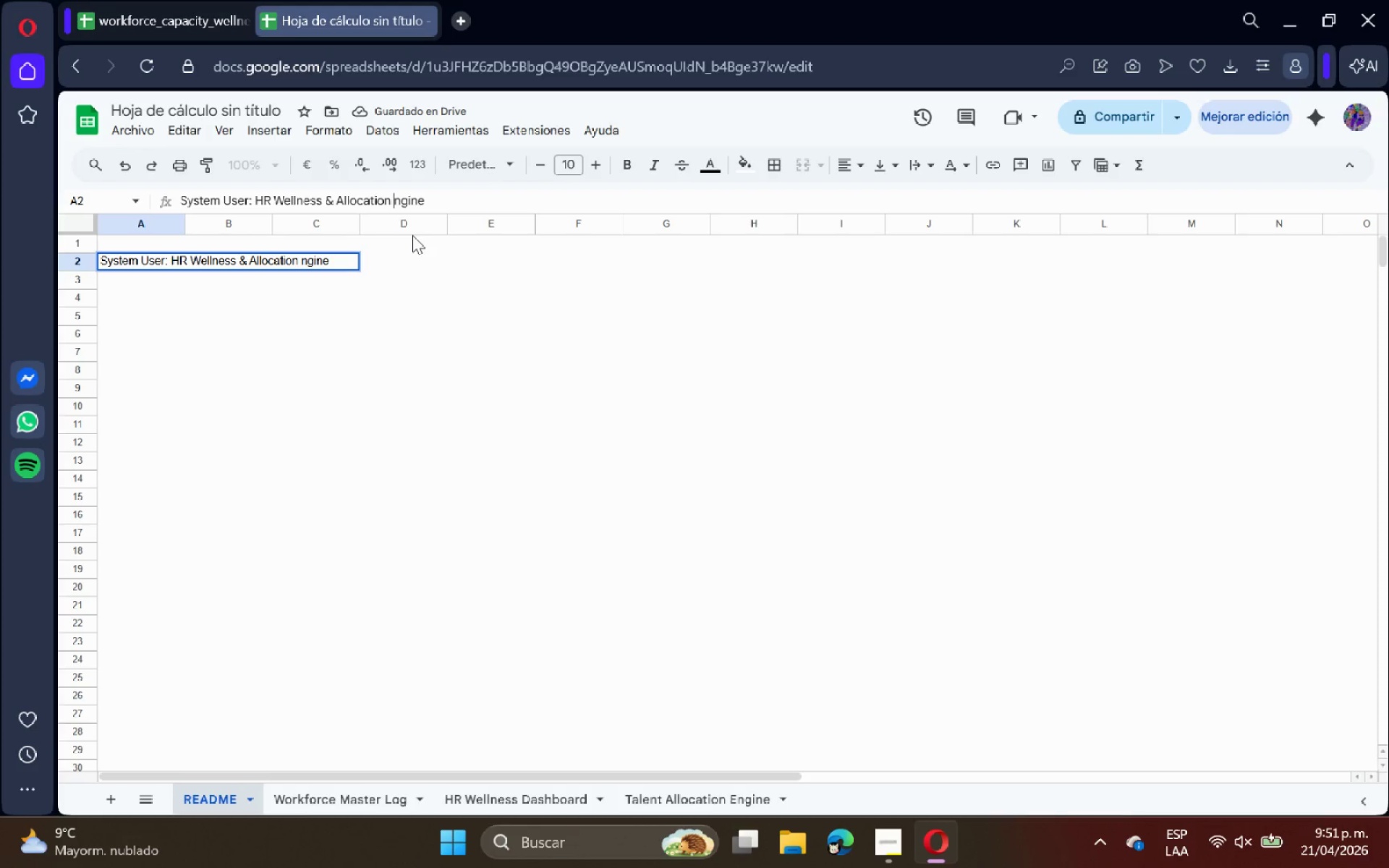 
key(Shift+ShiftRight)
 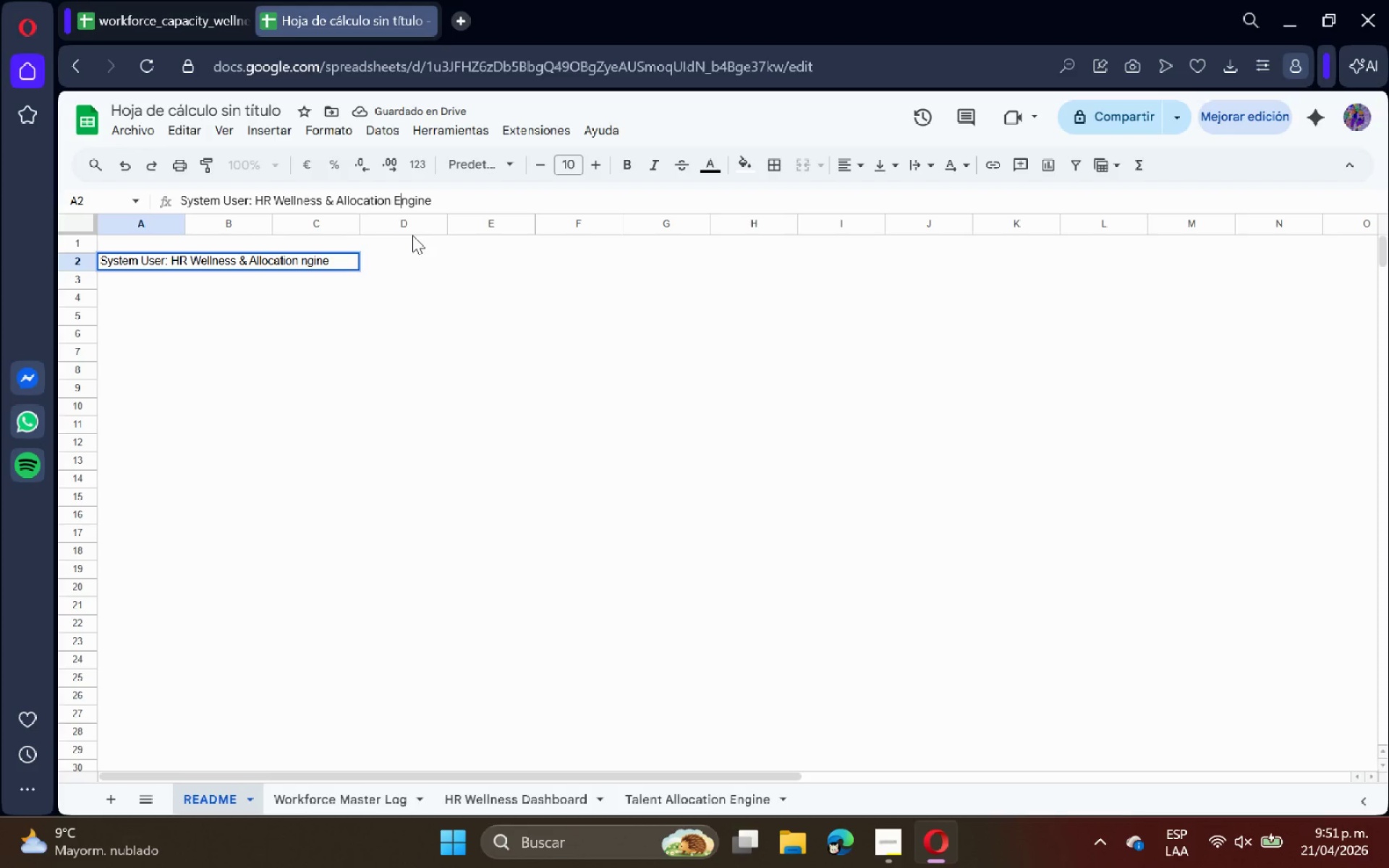 
key(Shift+E)
 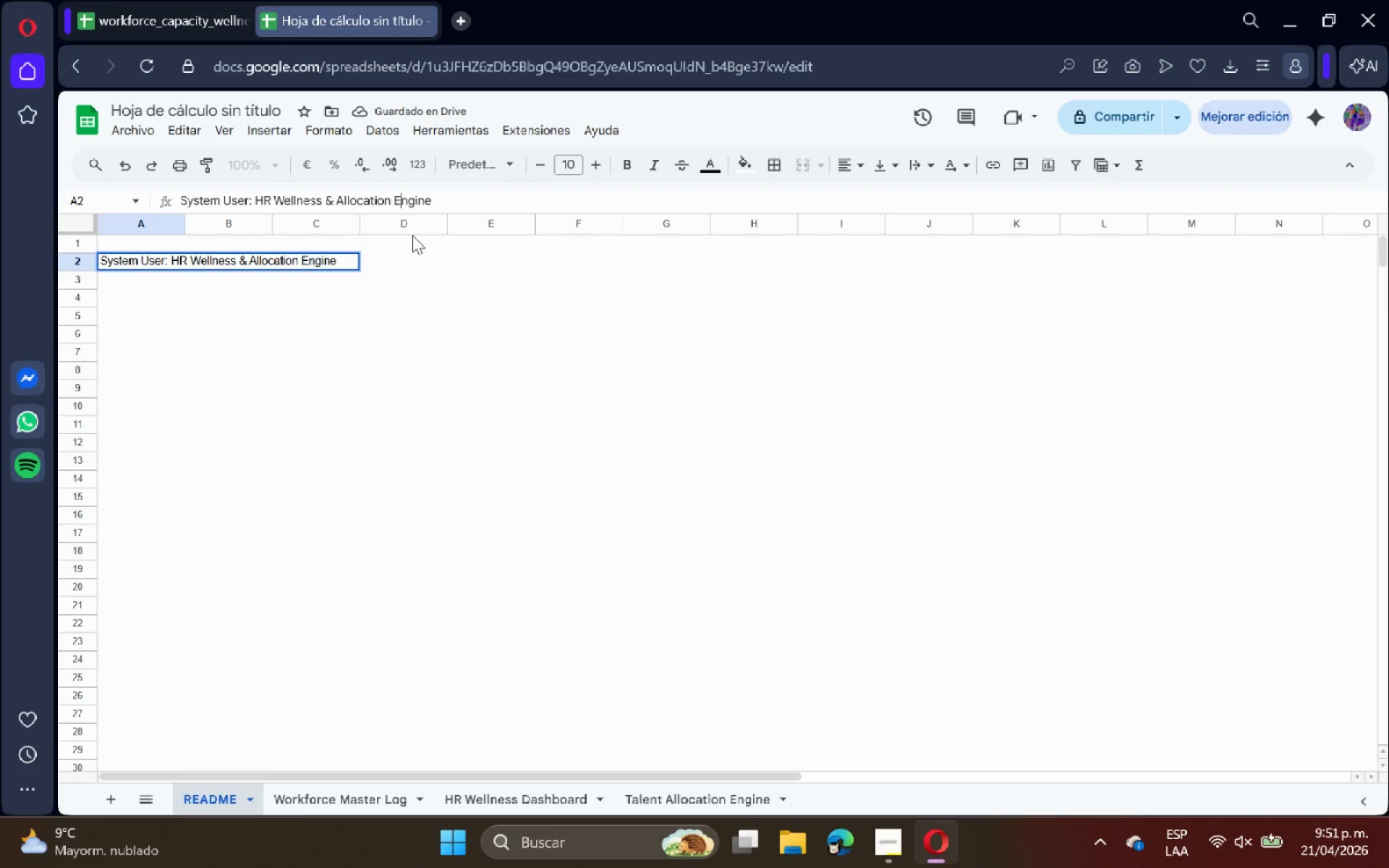 
key(Enter)
 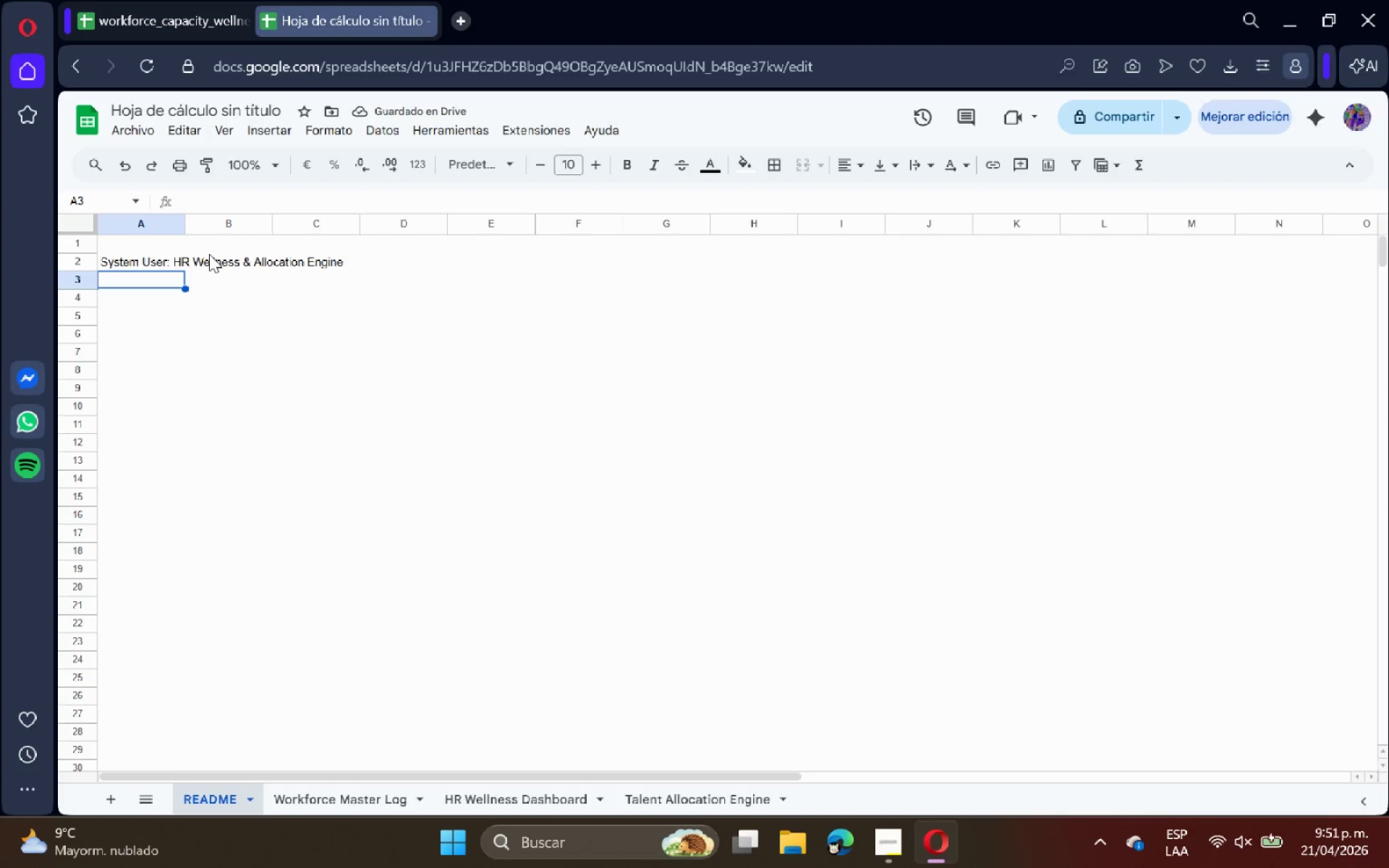 
type(- )
key(Backspace)
key(Backspace)
type(- Workforce Master Log> )
 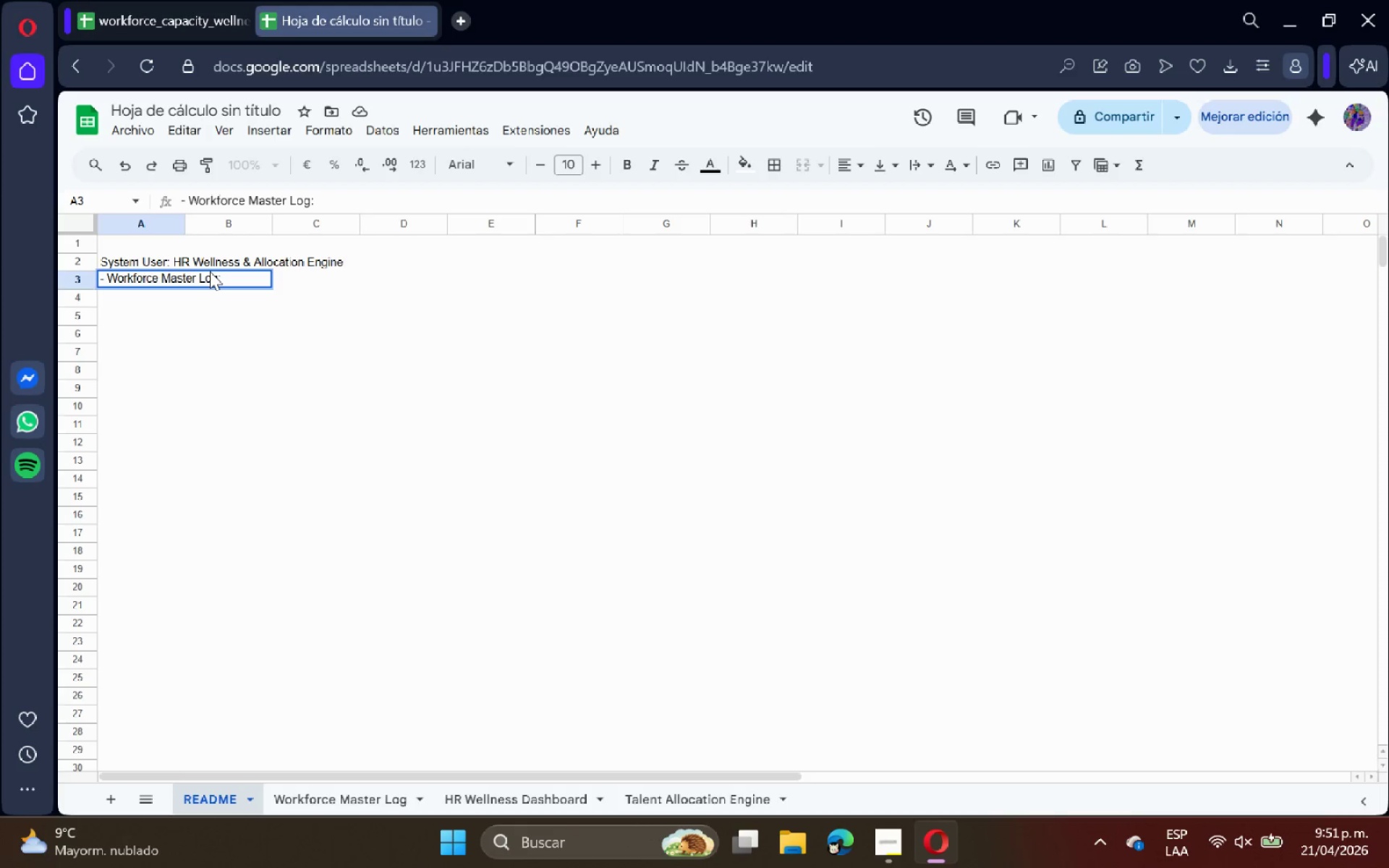 
left_click([189, 307])
 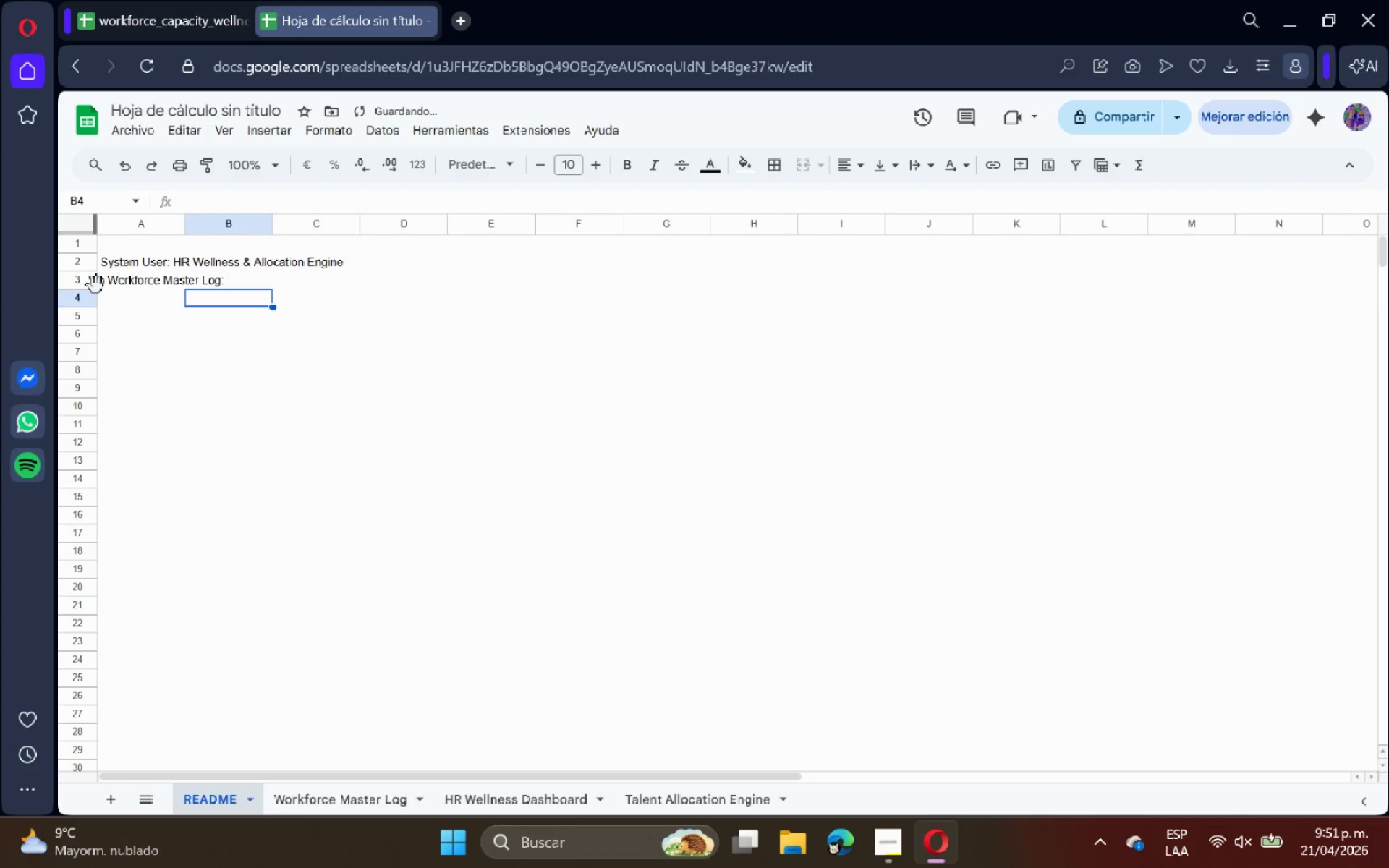 
left_click([95, 278])
 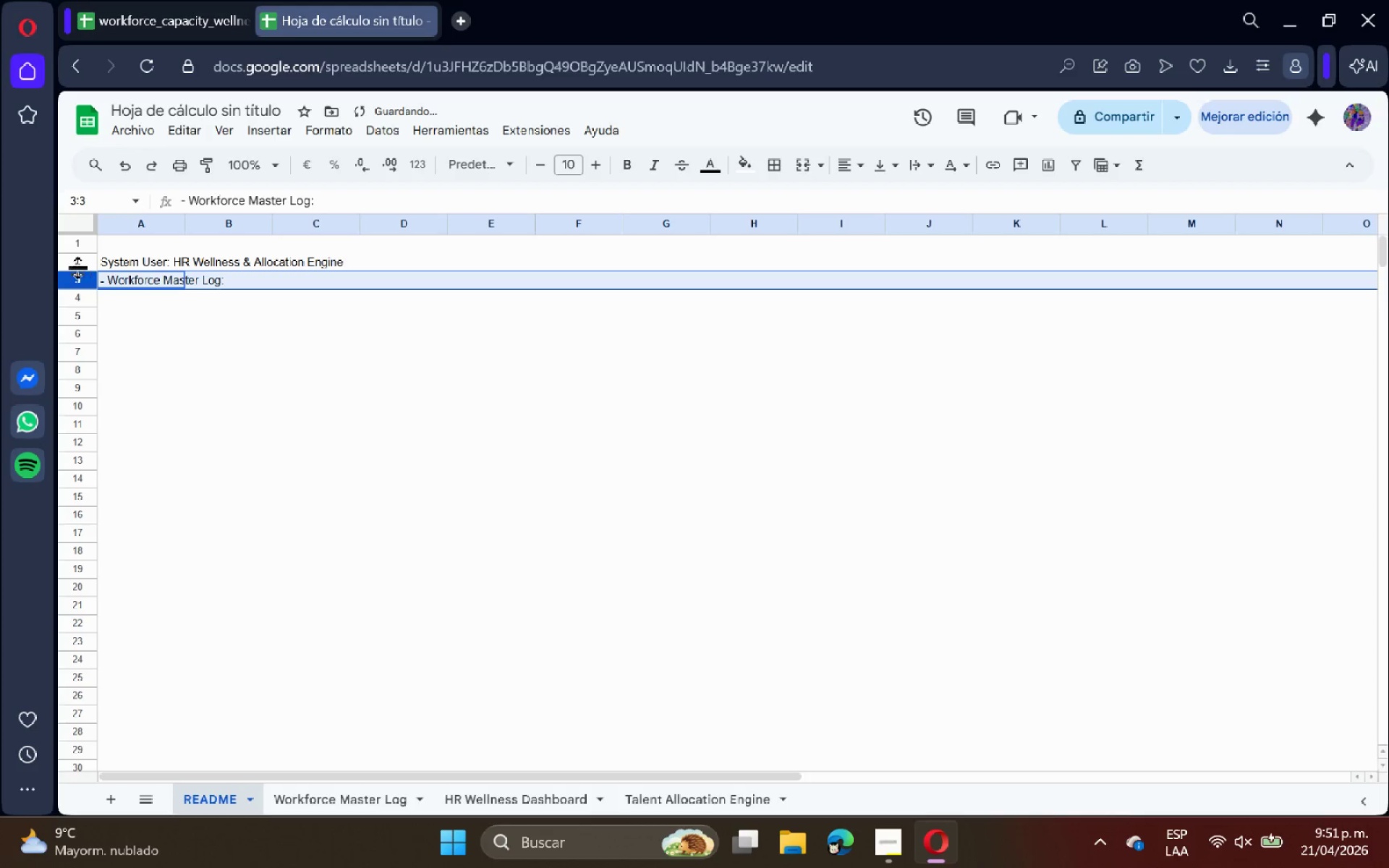 
double_click([78, 265])
 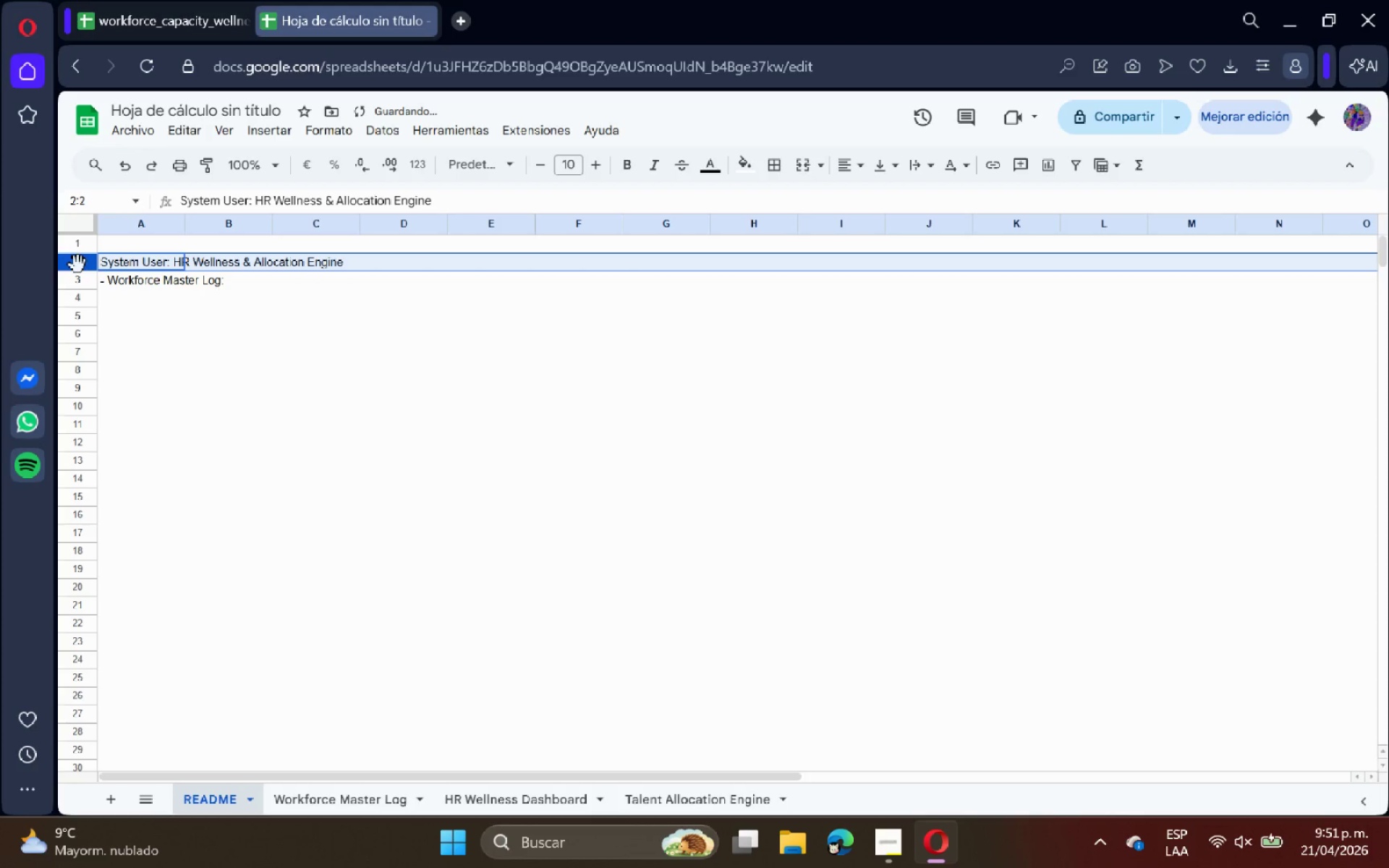 
right_click([78, 265])
 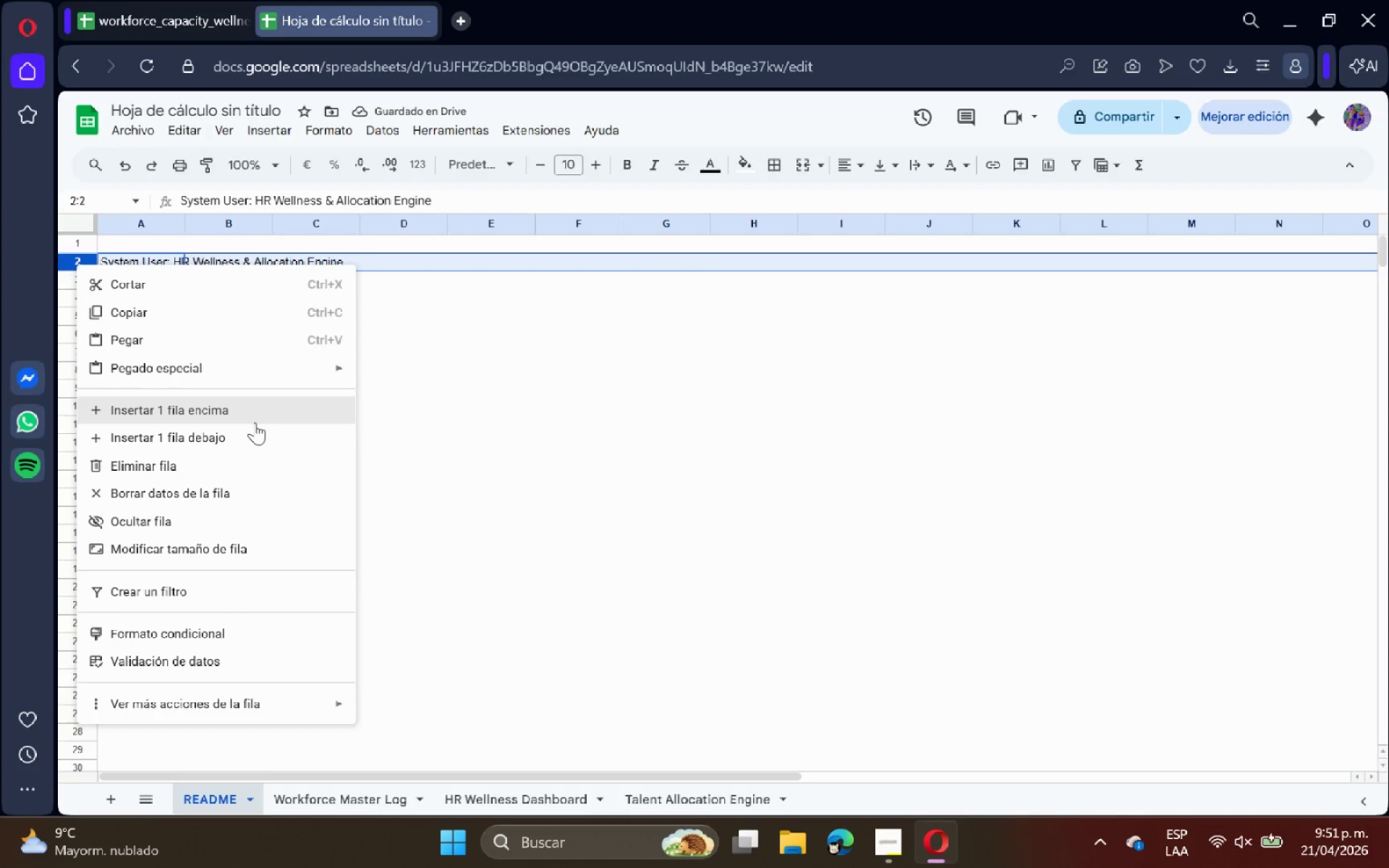 
left_click([255, 423])
 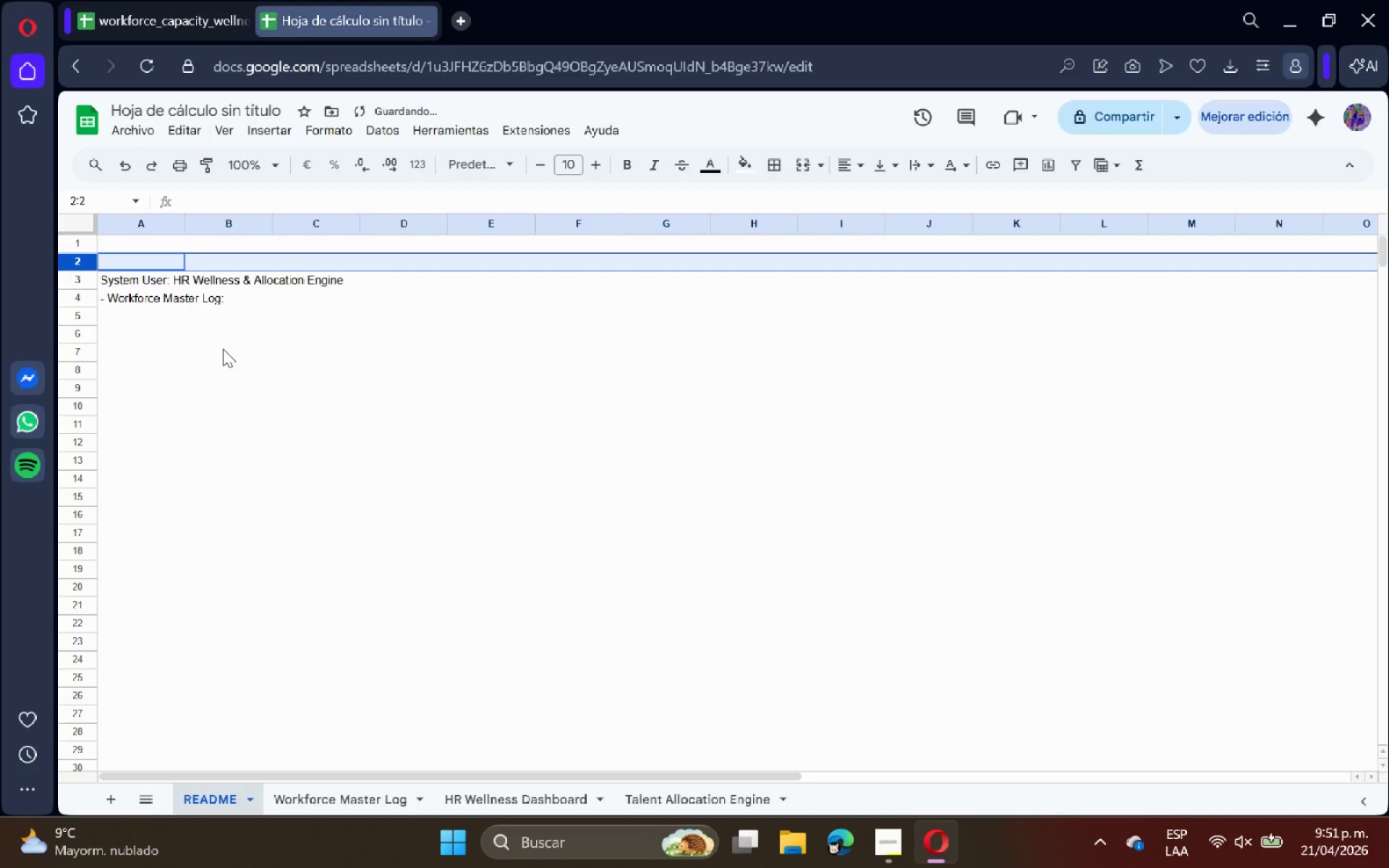 
key(Control+Z)
 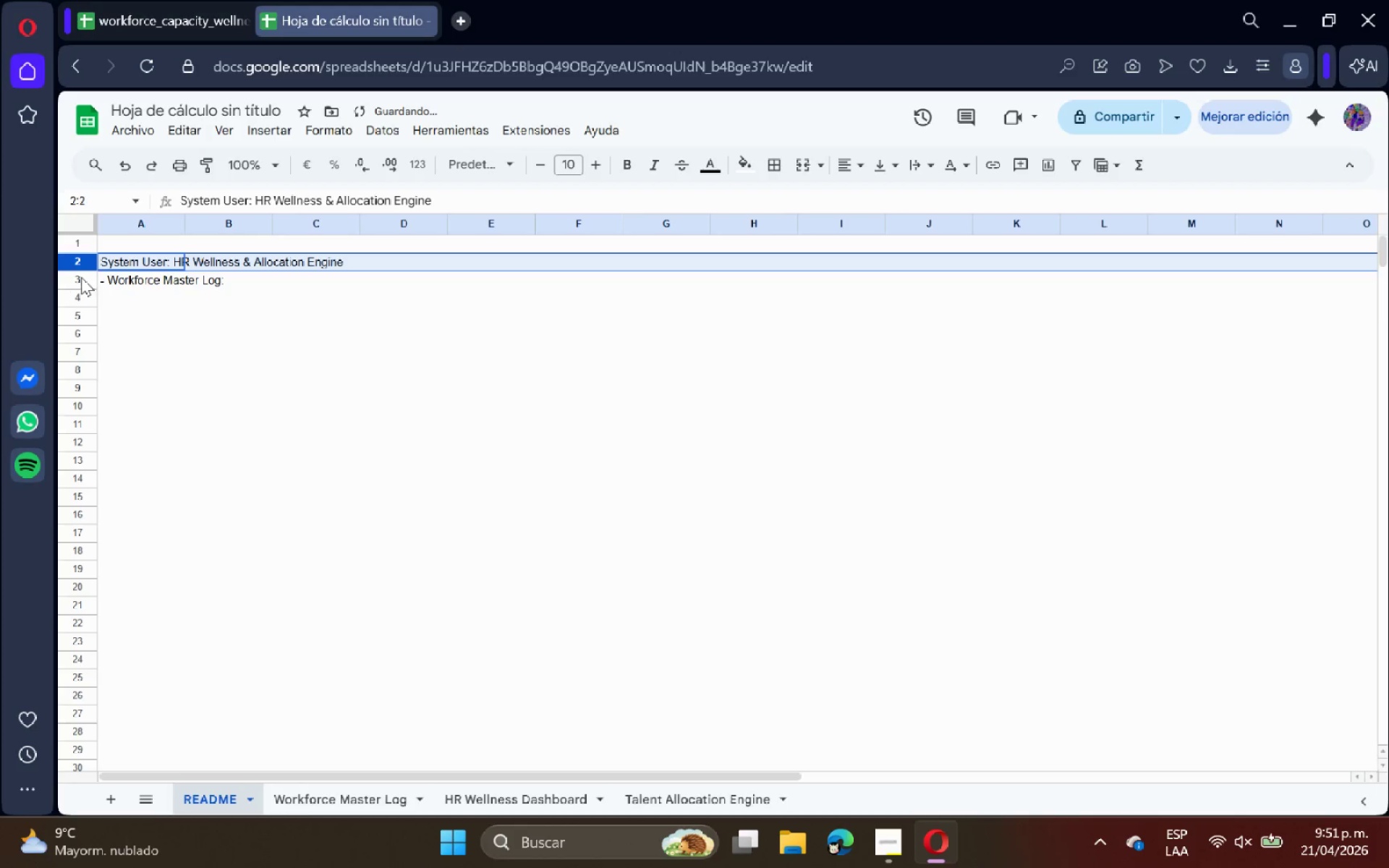 
right_click([80, 257])
 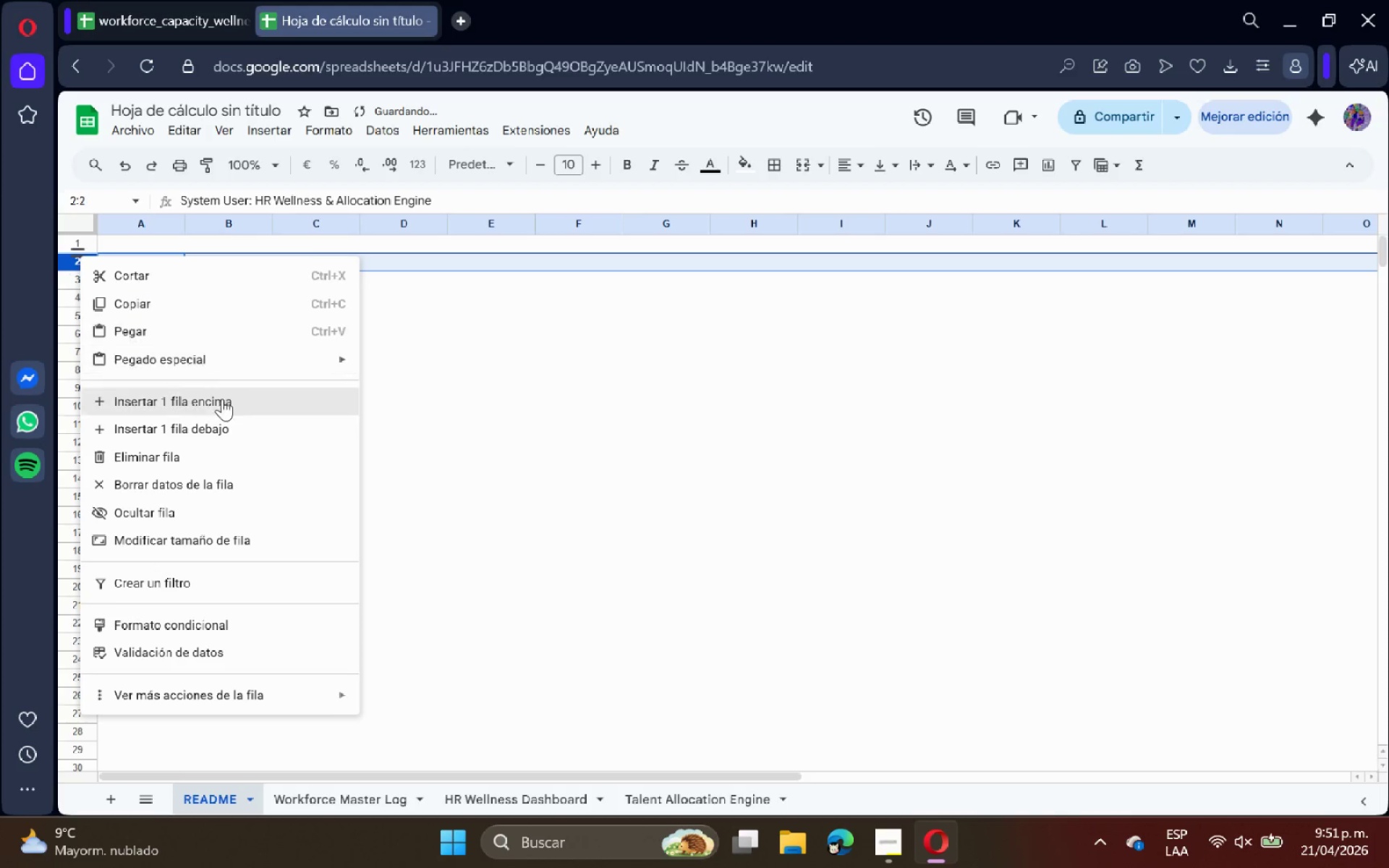 
left_click([226, 422])
 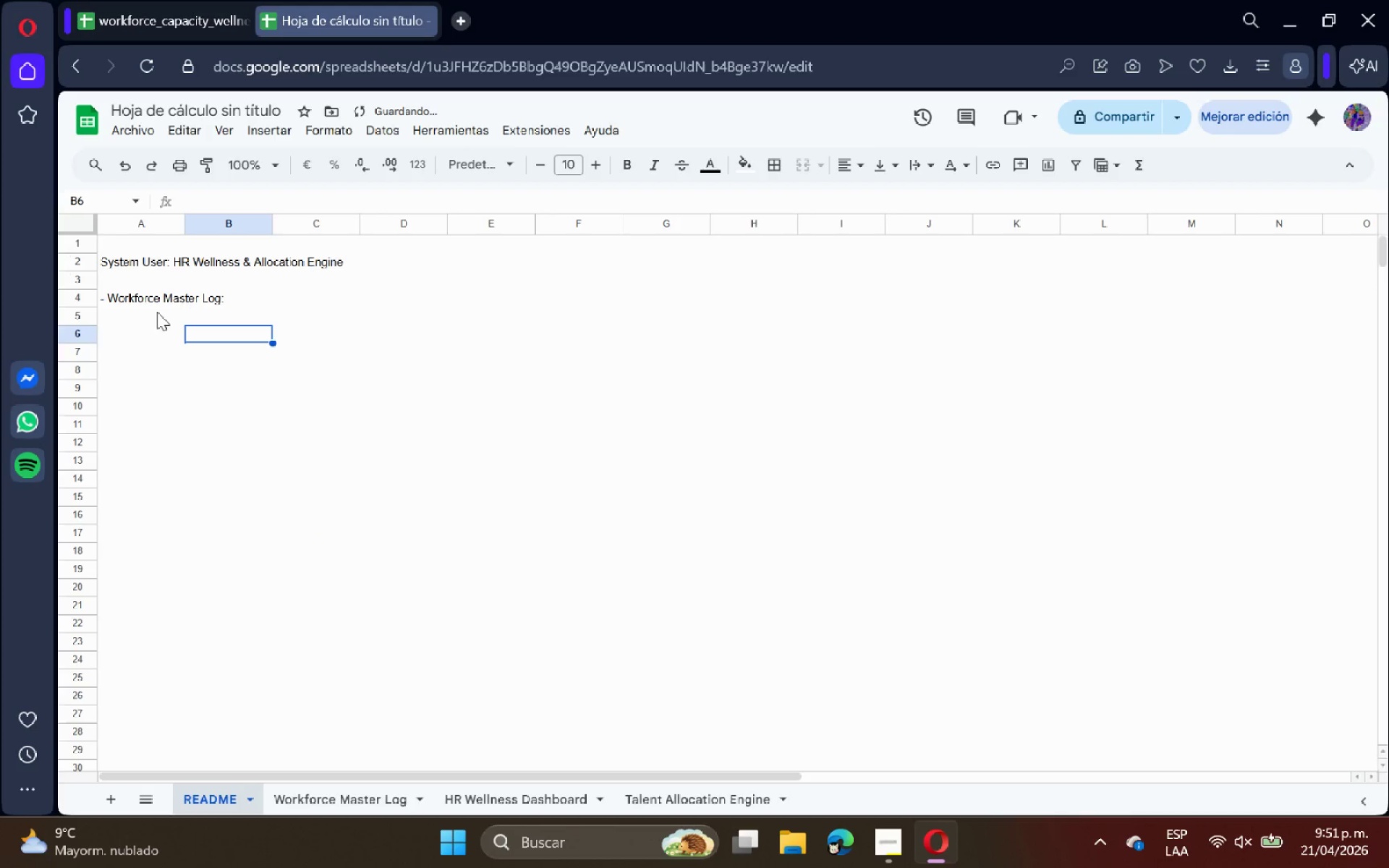 
double_click([143, 302])
 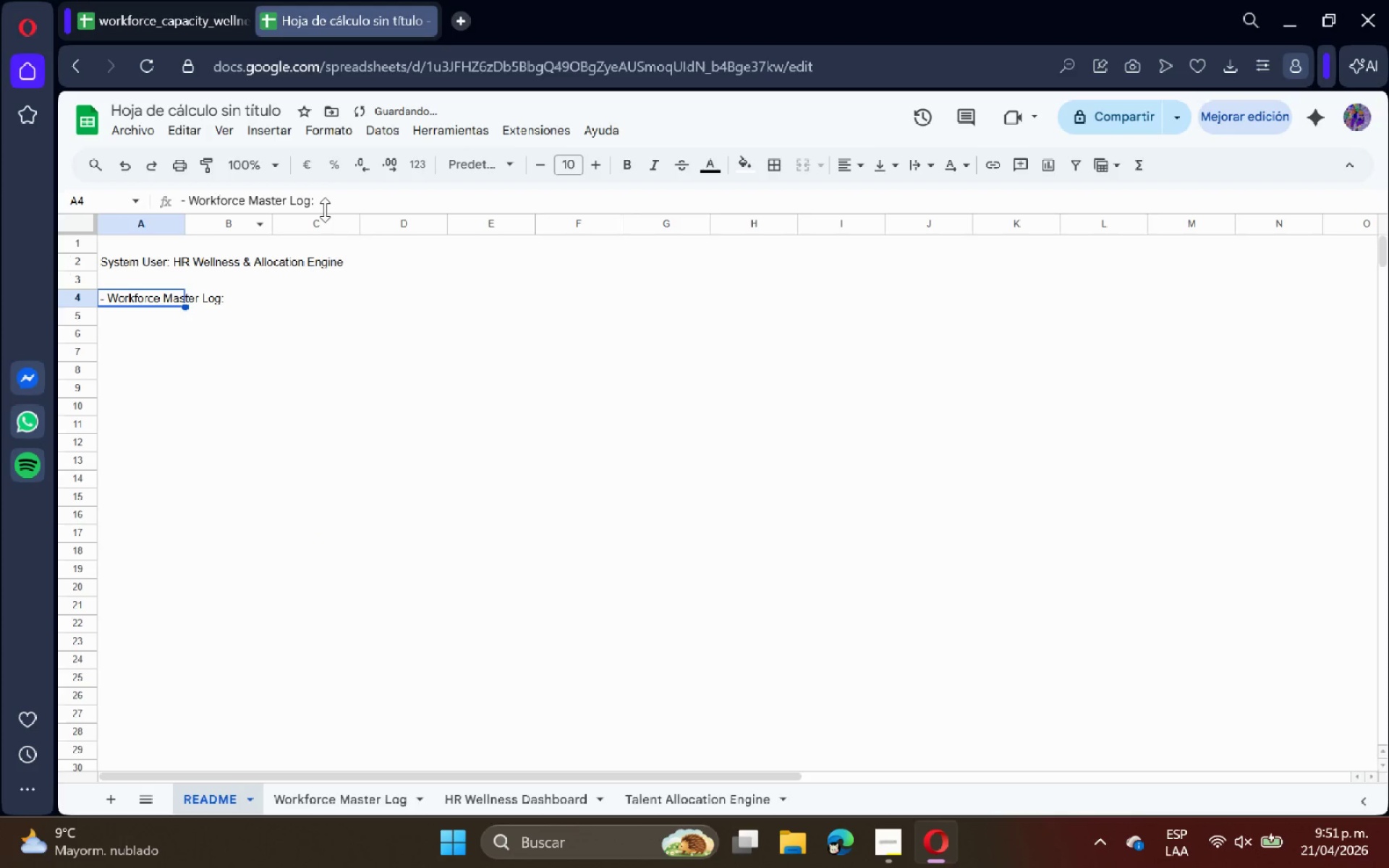 
left_click([349, 204])
 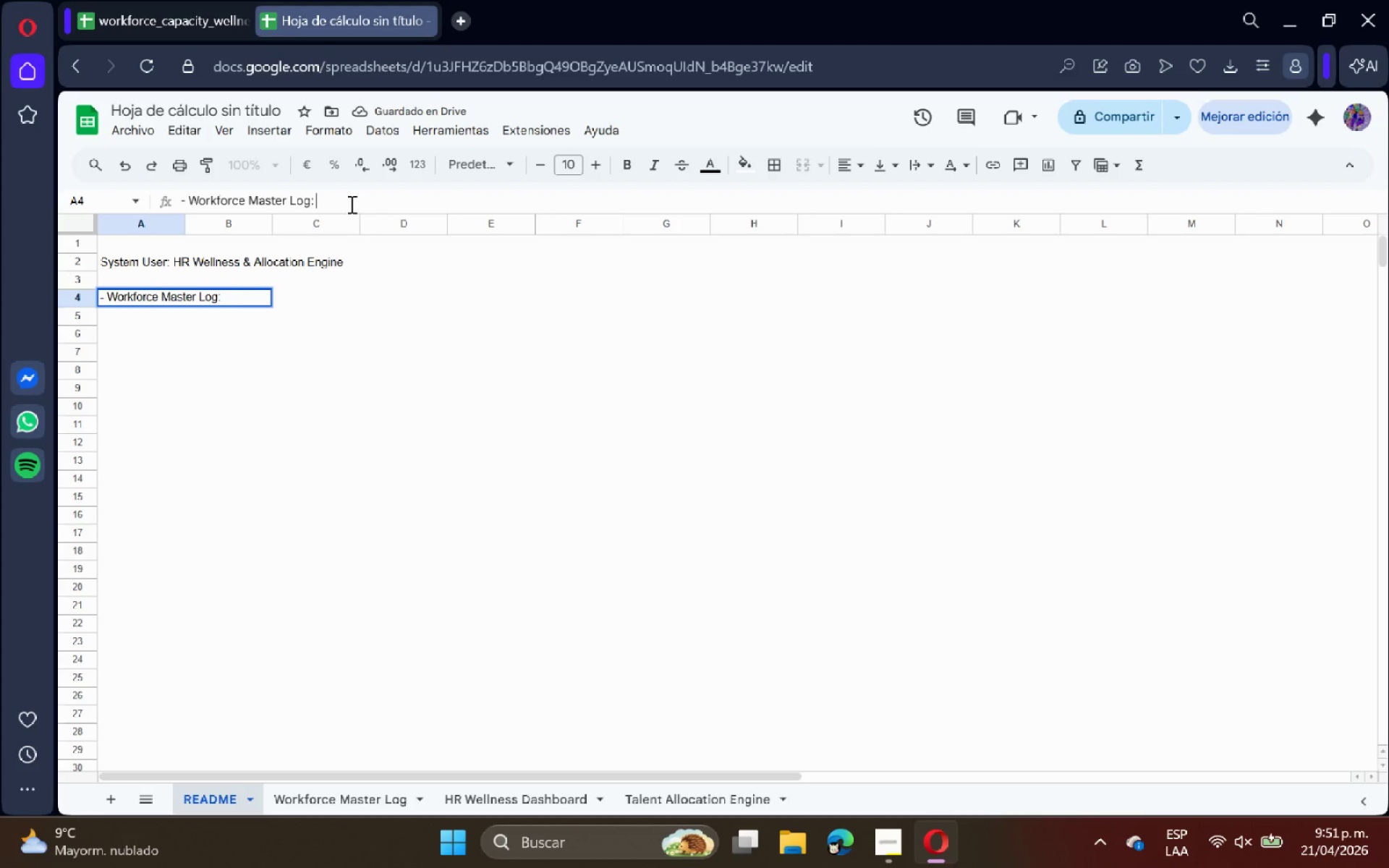 
type(pas)
key(Backspace)
key(Backspace)
key(Backspace)
key(Backspace)
type(Paste)
key(Backspace)
key(Backspace)
key(Backspace)
key(Backspace)
key(Backspace)
type( Paste)
 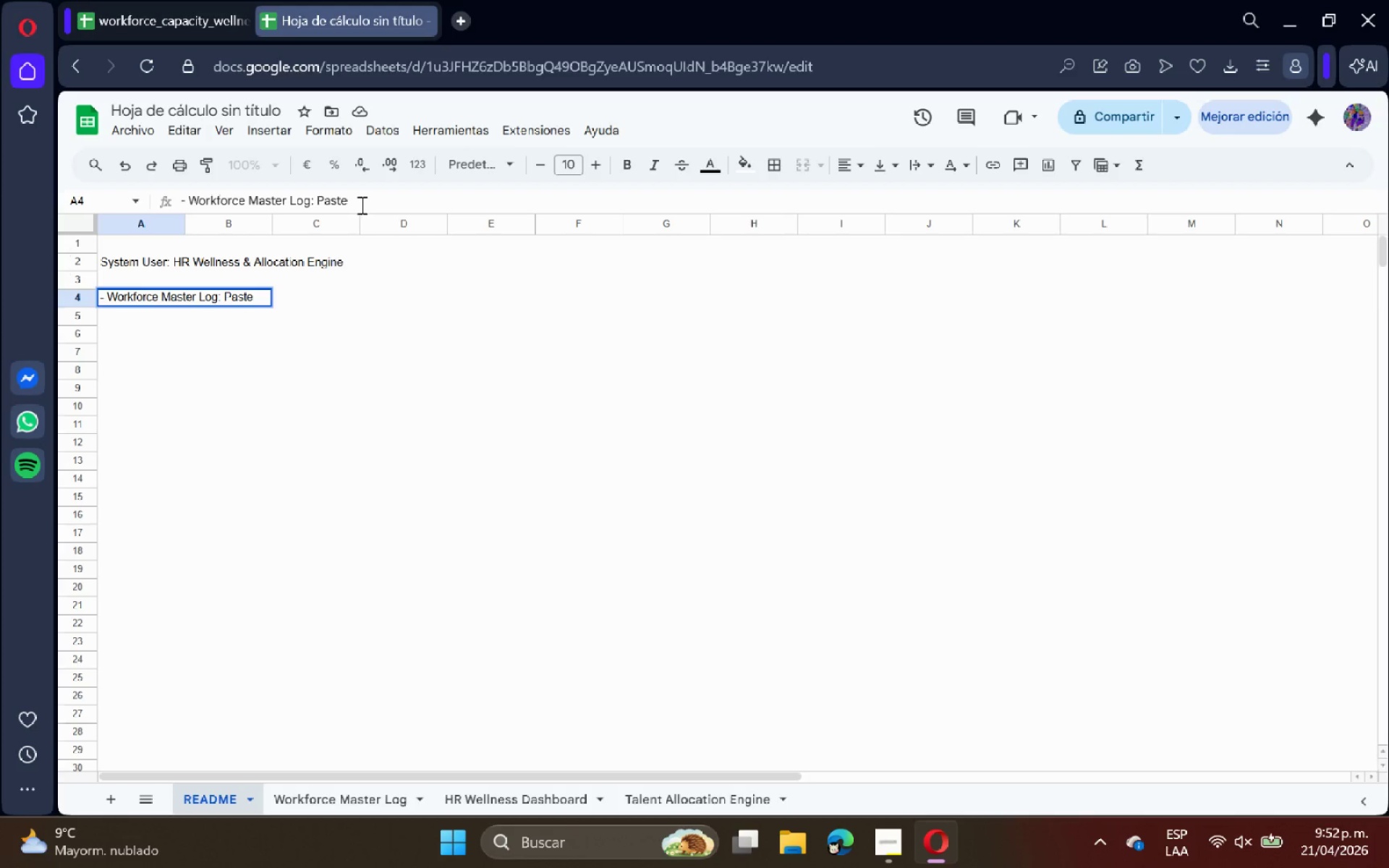 
wait(21.81)
 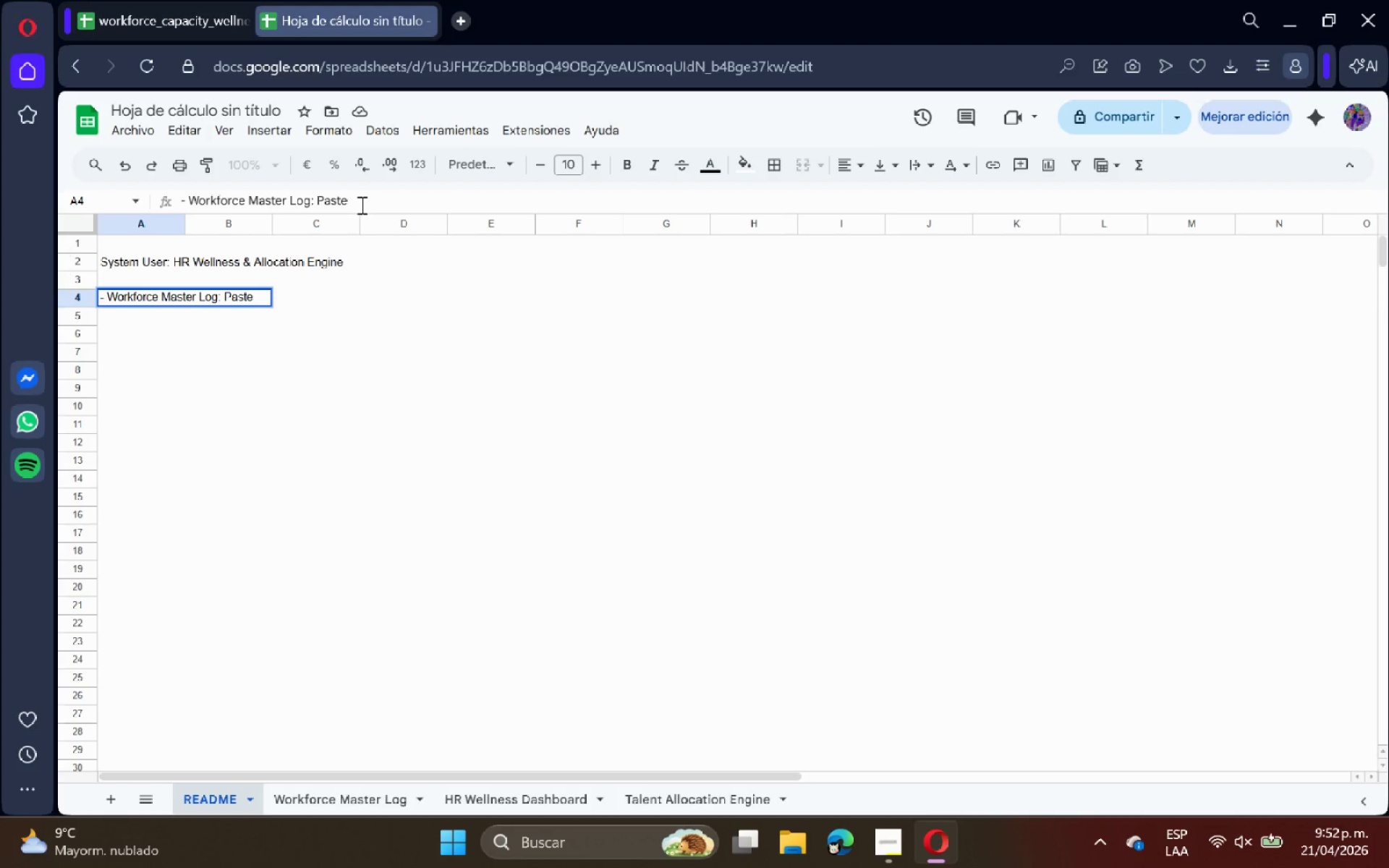 
type( new employee data *Rows A to J( at the botton)
key(Backspace)
type(m of the table. The engine will automatically calculate @Availabe Capacity@ and the weighted @but)
key(Backspace)
key(Backspace)
key(Backspace)
type(Bur)
 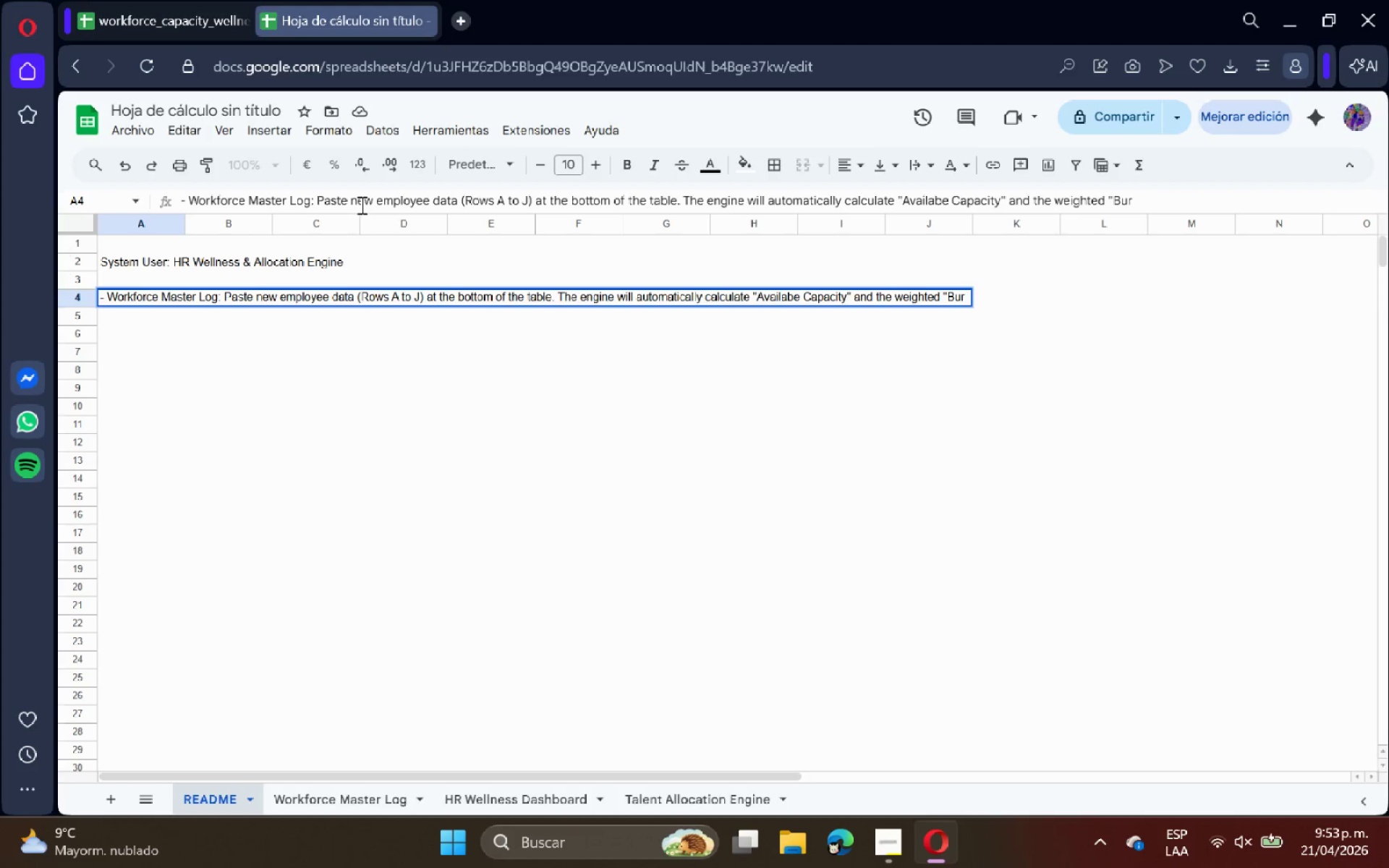 
wait(5.45)
 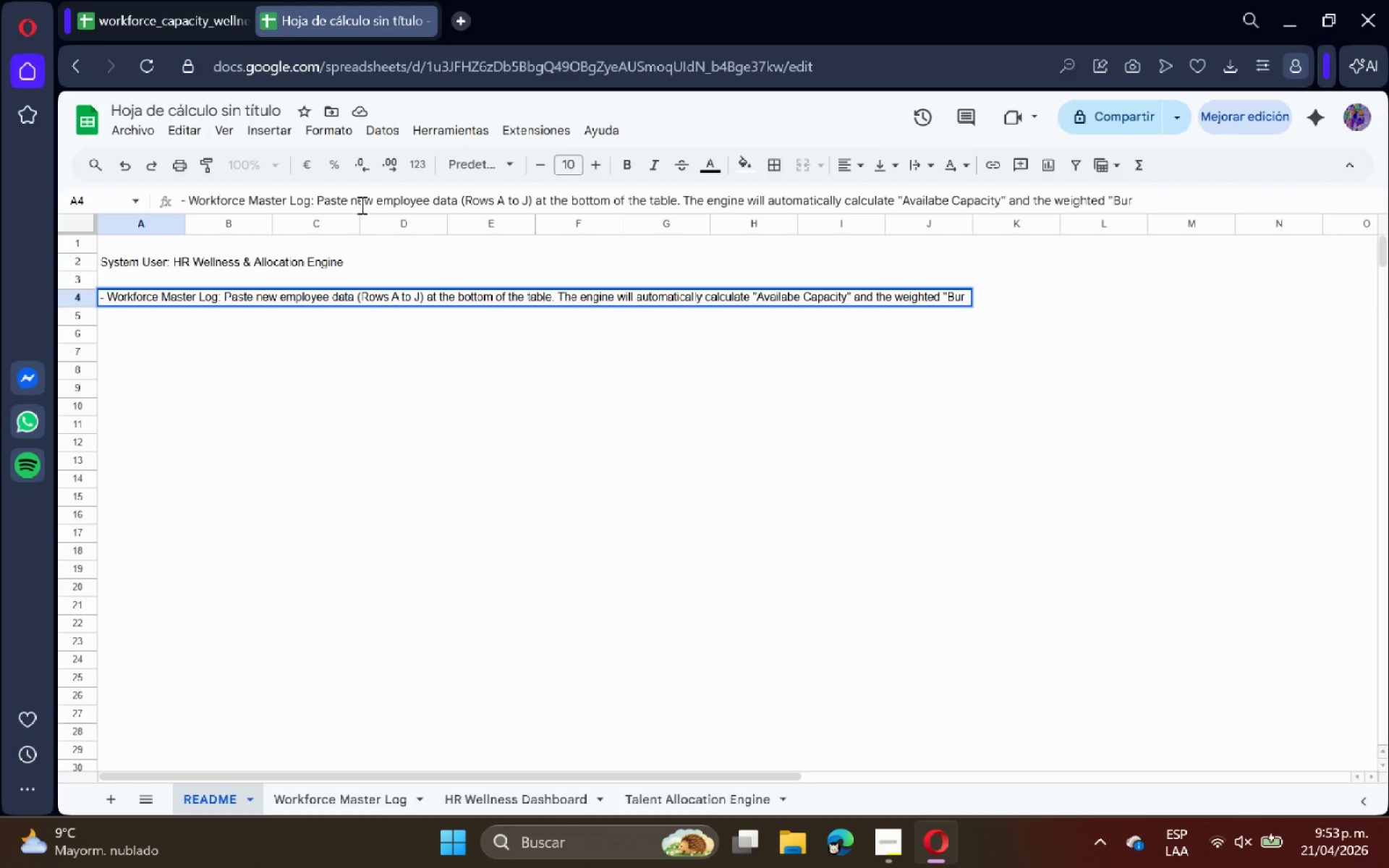 
type(nout Risk Score@ )
key(Backspace)
type(. Do not manually edit columns K through N, as these contain the core well )
key(Backspace)
type(ness)
 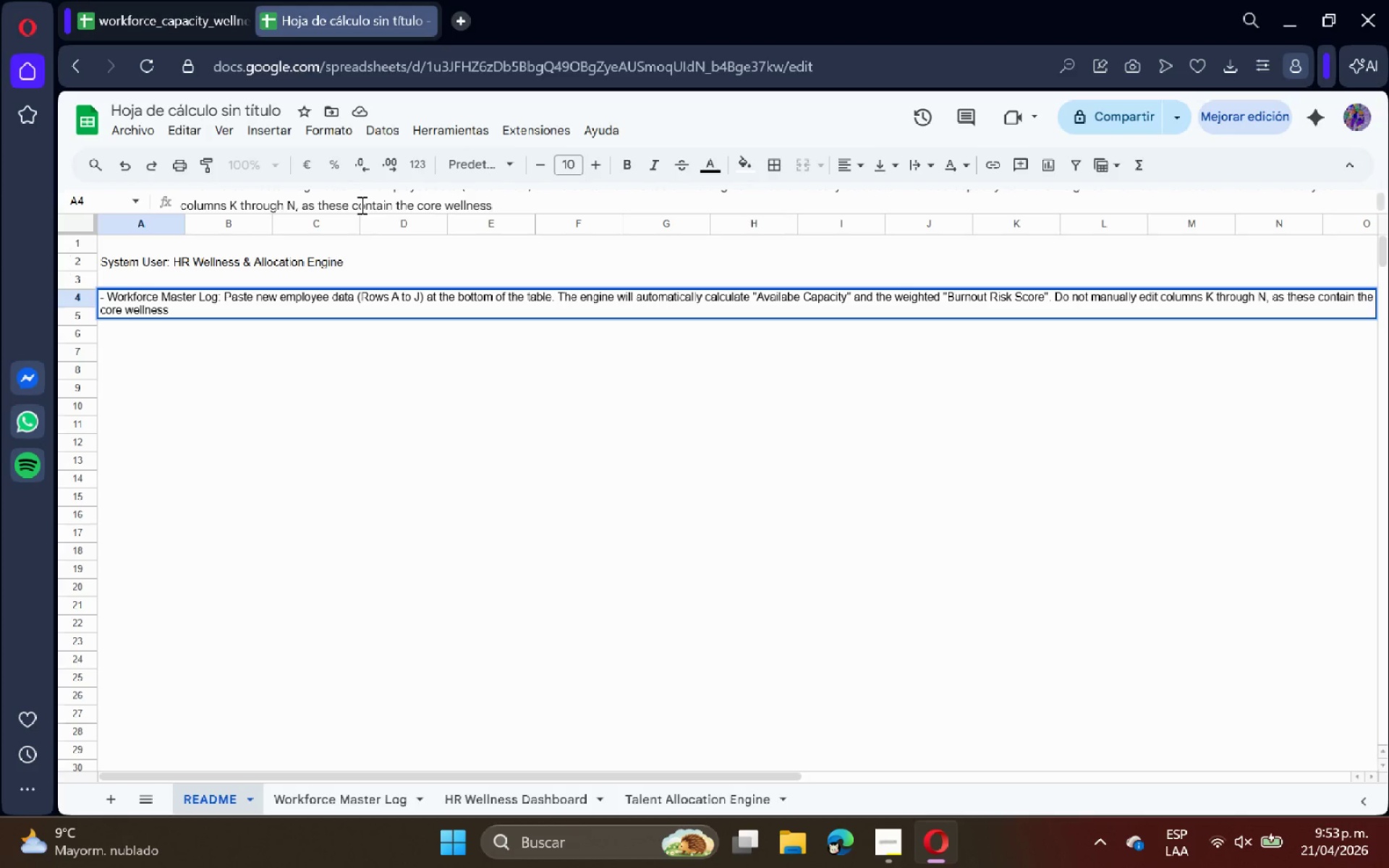 
type( algorith)
 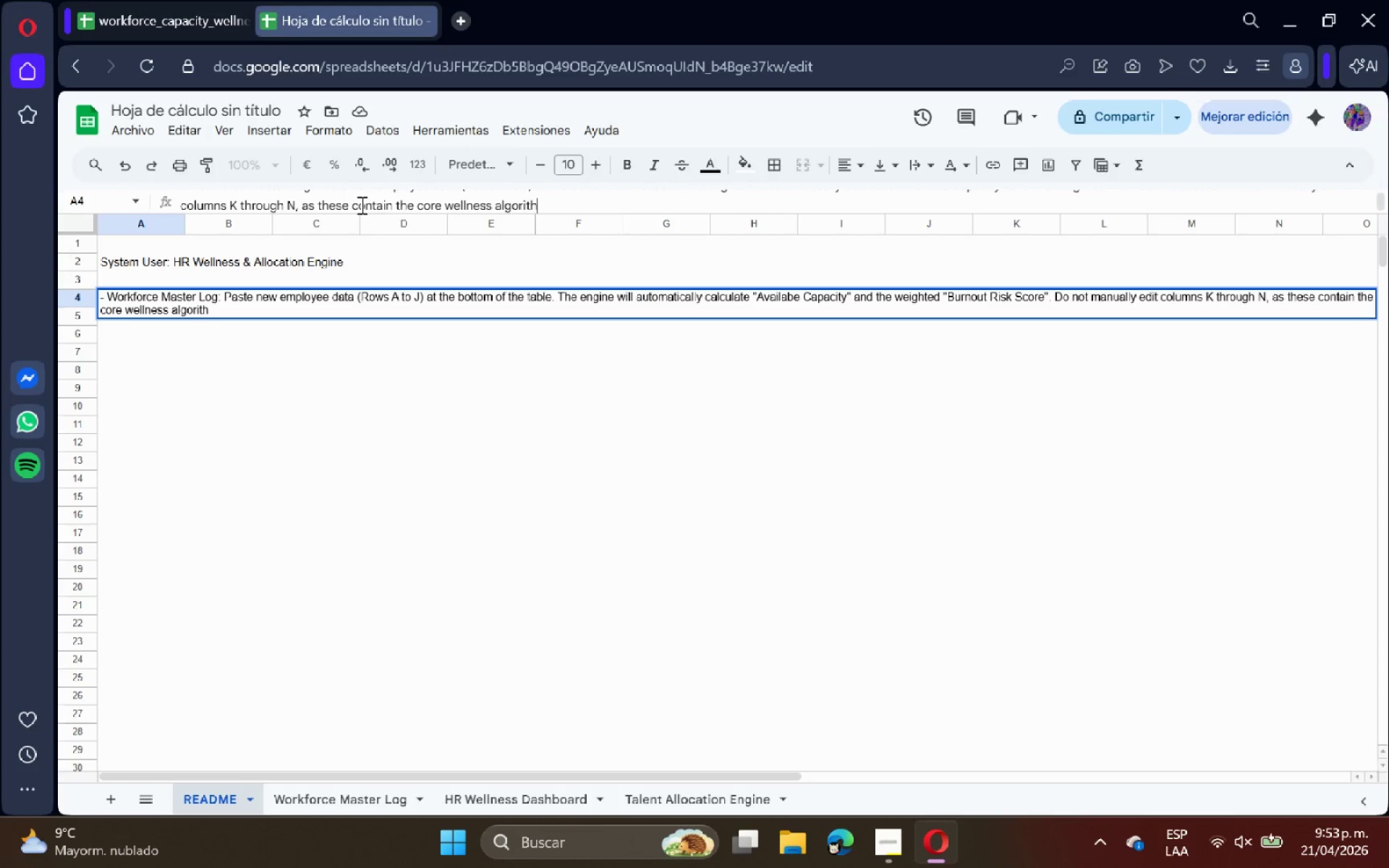 
type(ms.)
 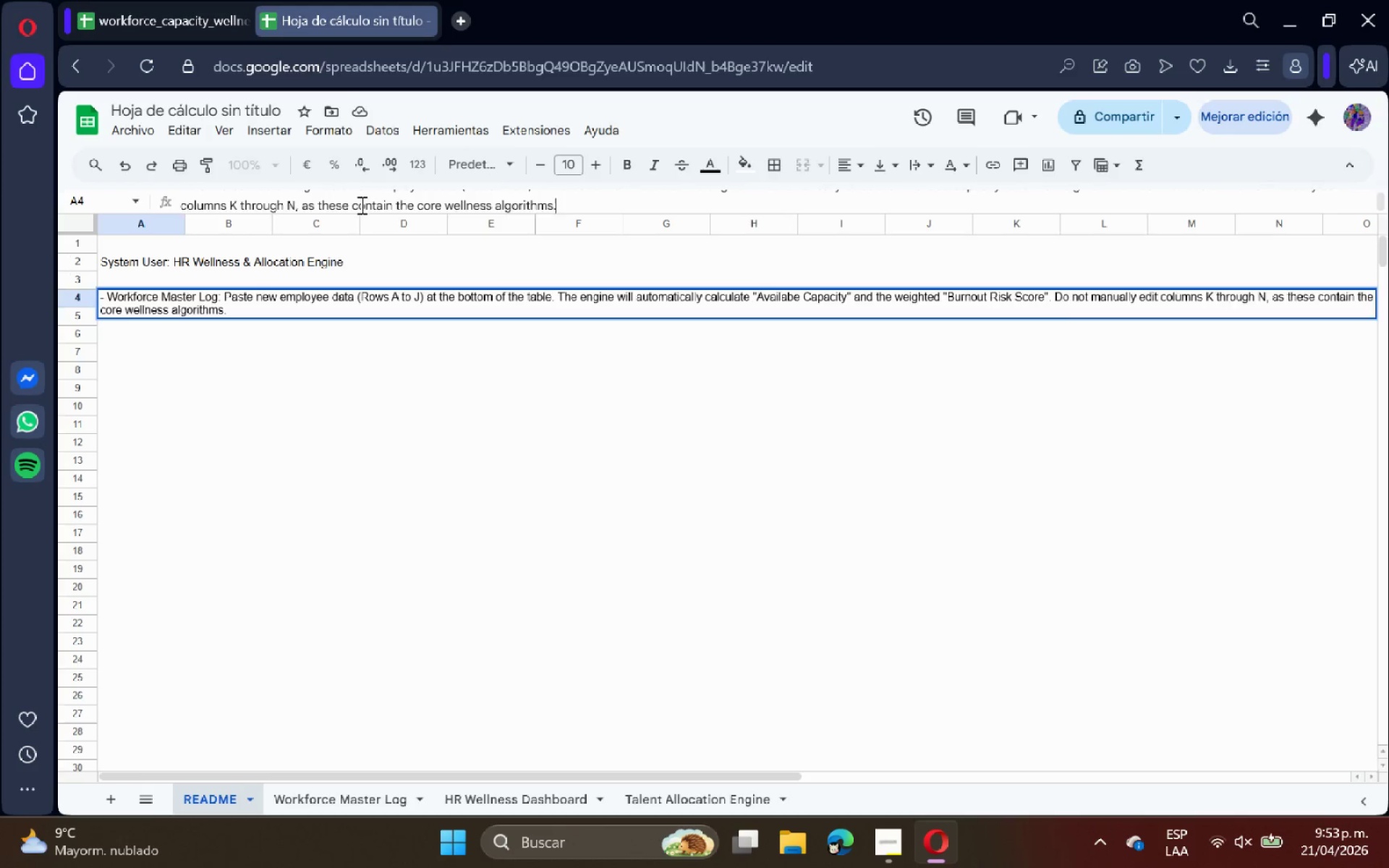 
key(Enter)
 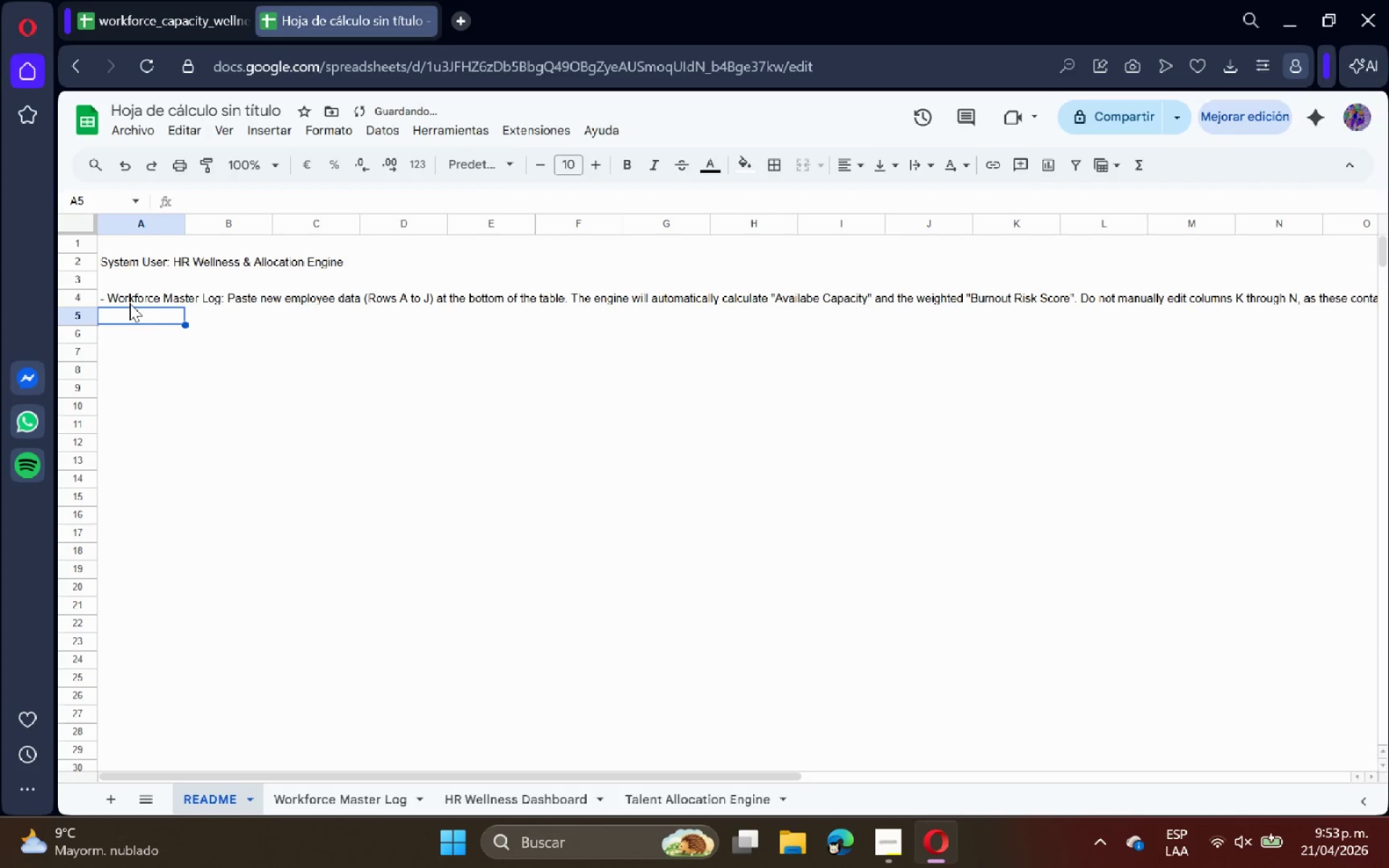 
left_click_drag(start_coordinate=[127, 294], to_coordinate=[378, 370])
 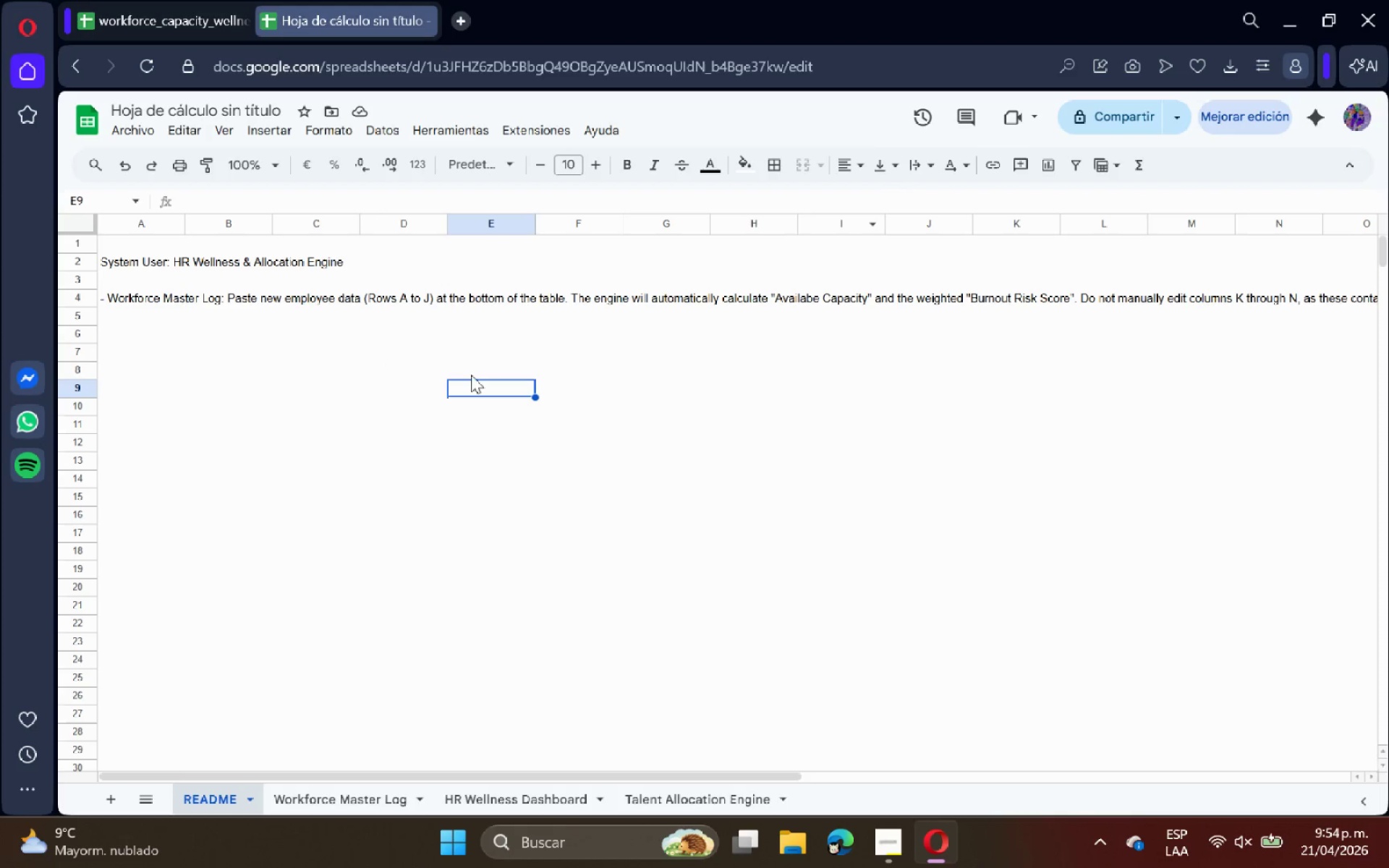 
left_click_drag(start_coordinate=[126, 299], to_coordinate=[644, 393])
 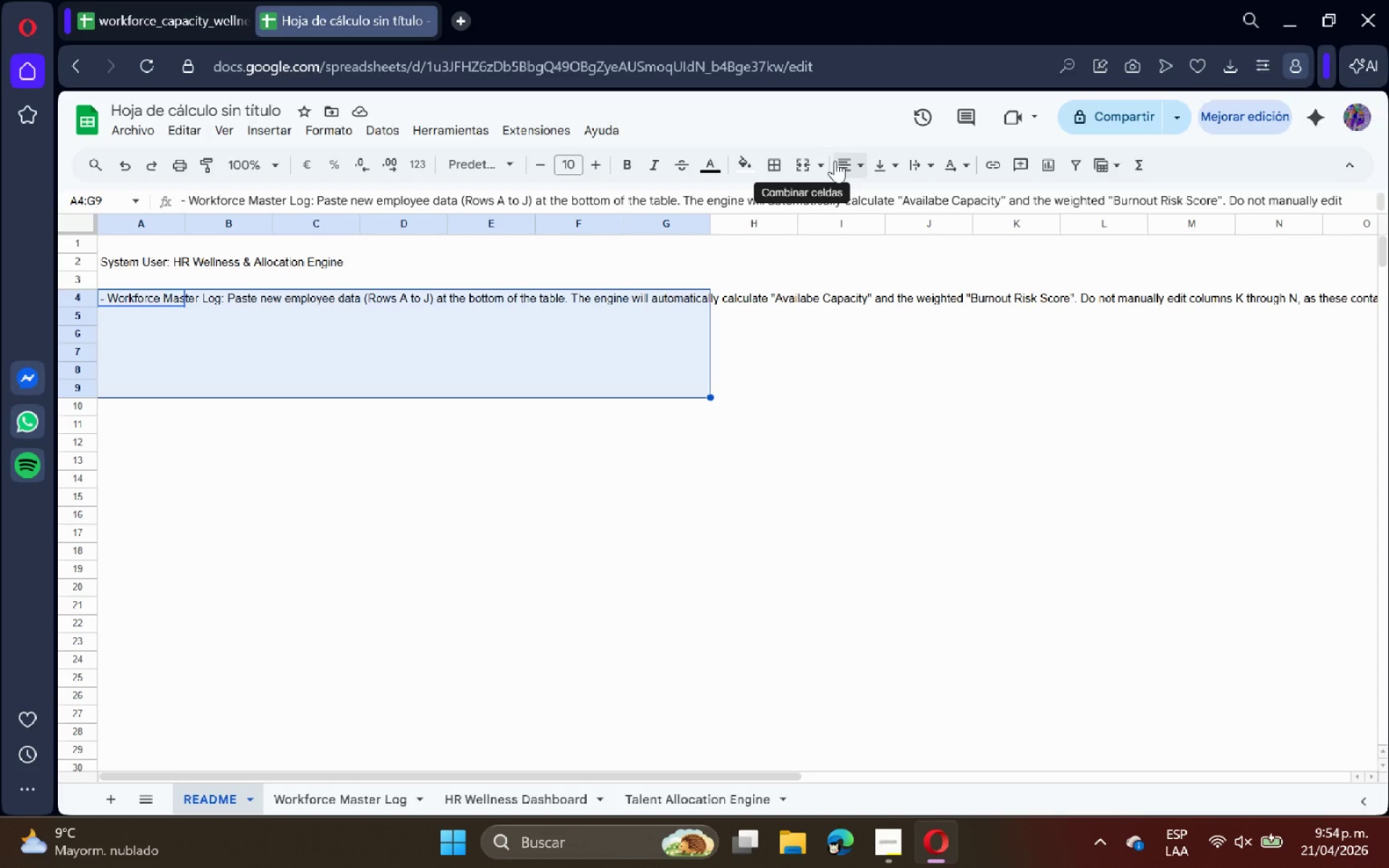 
wait(6.26)
 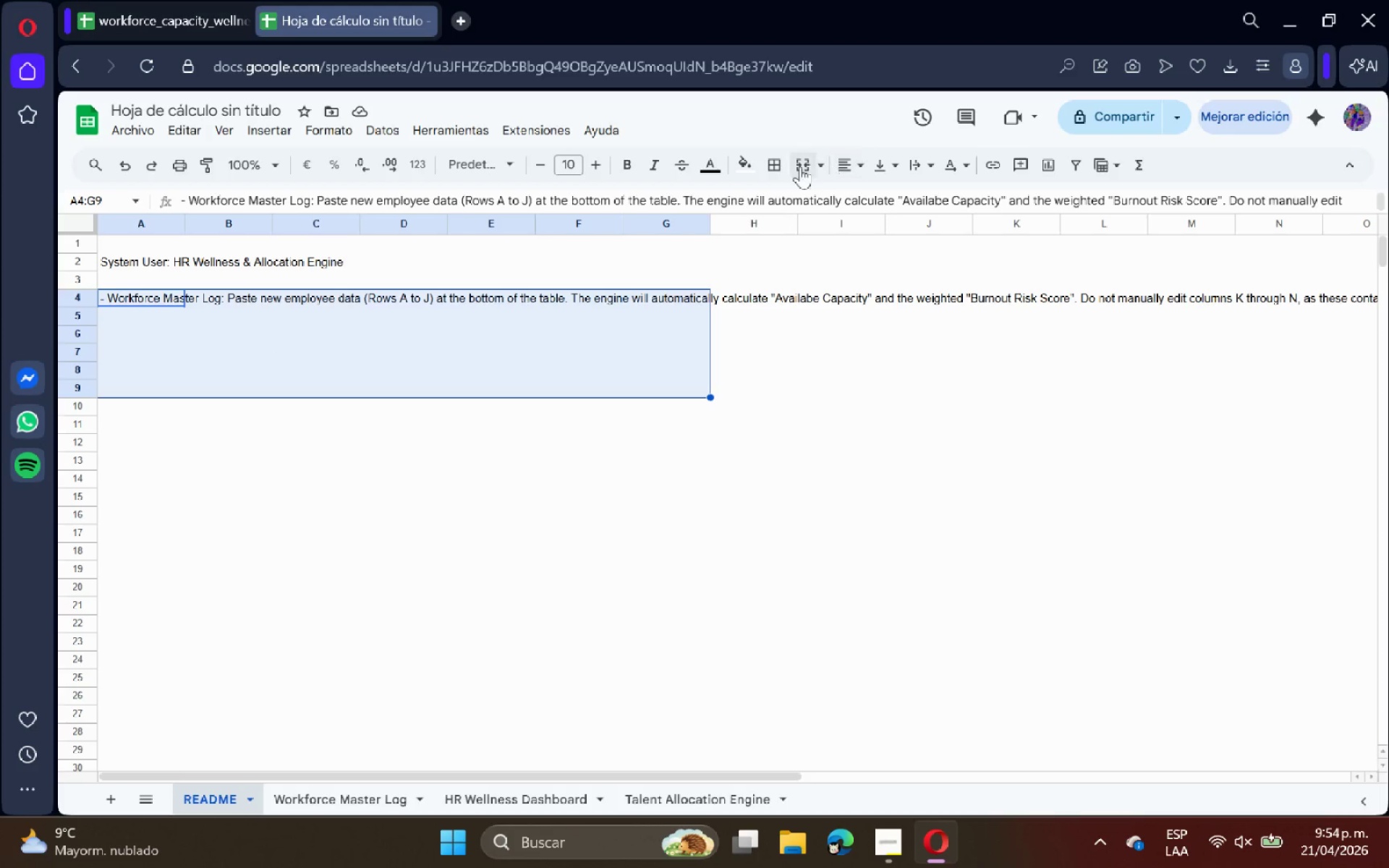 
left_click([808, 161])
 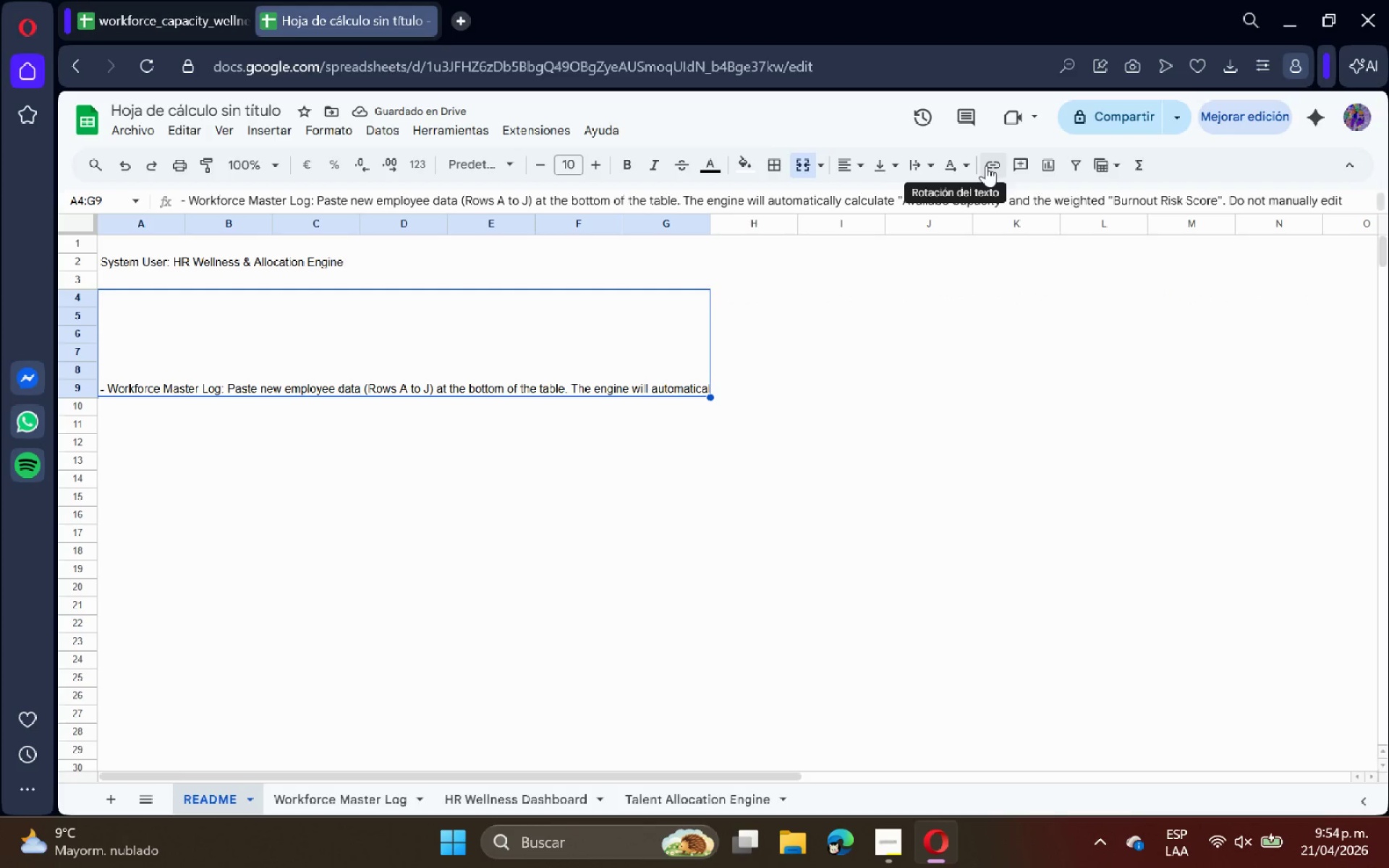 
left_click([964, 166])
 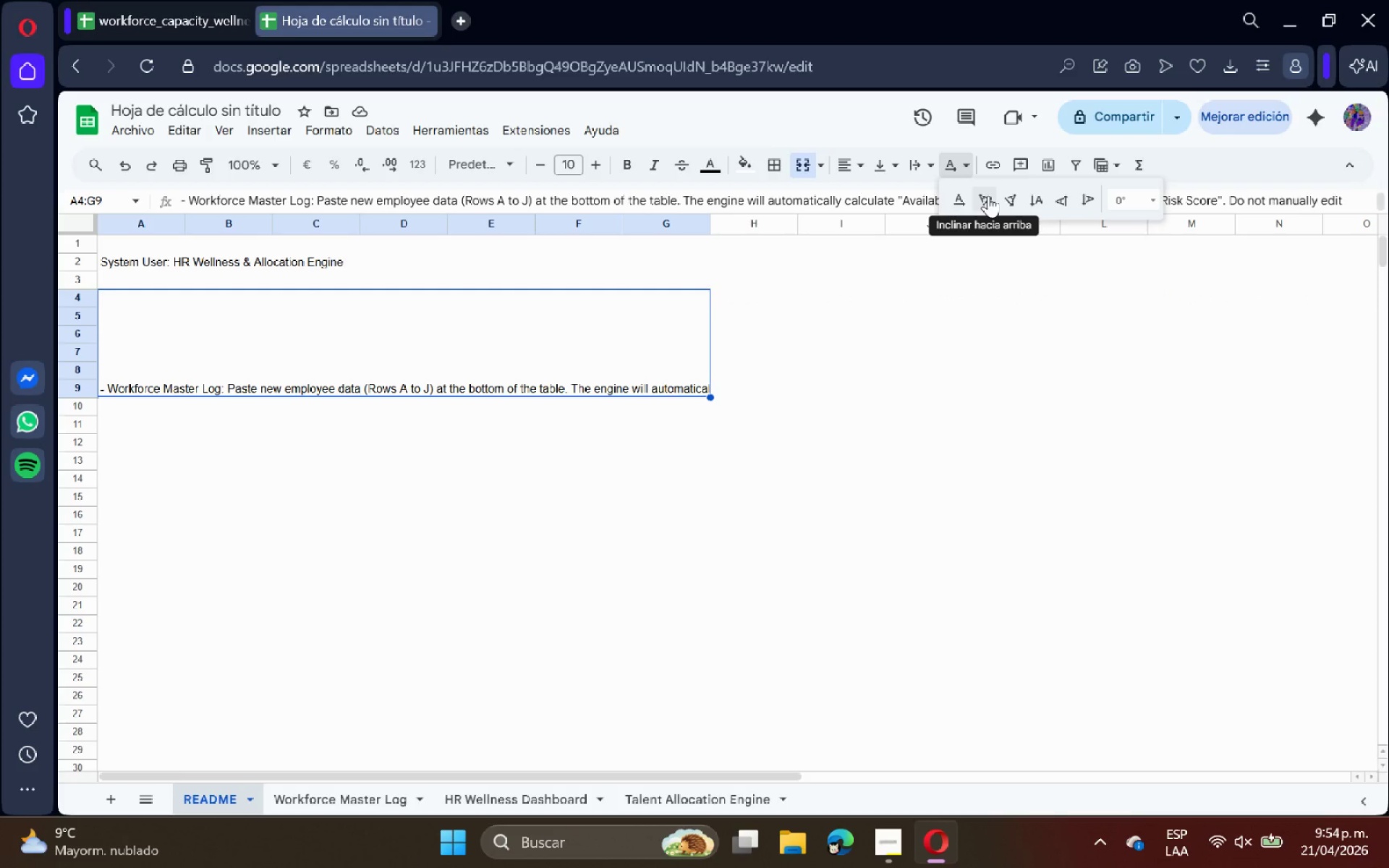 
left_click([886, 158])
 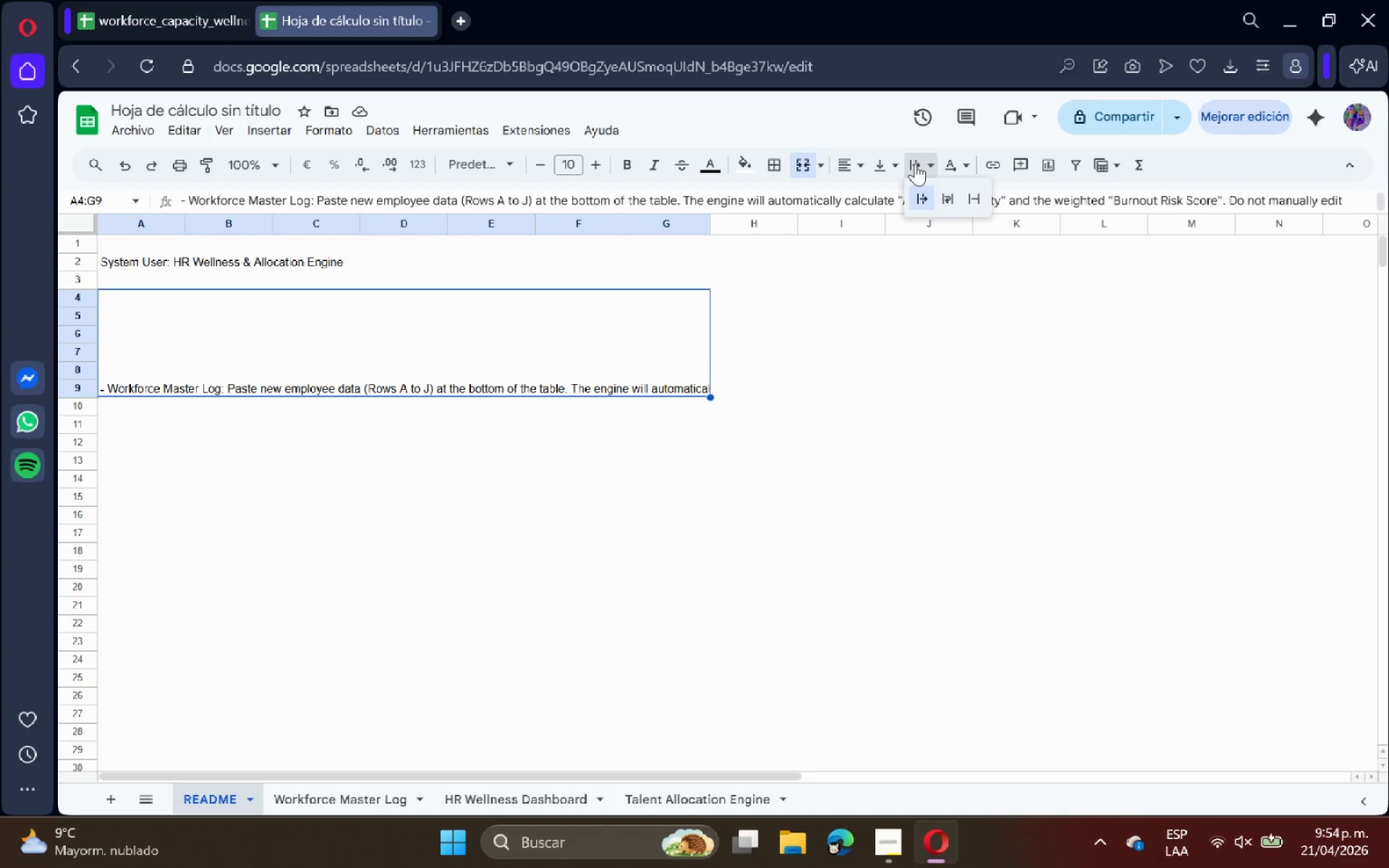 
left_click([954, 193])
 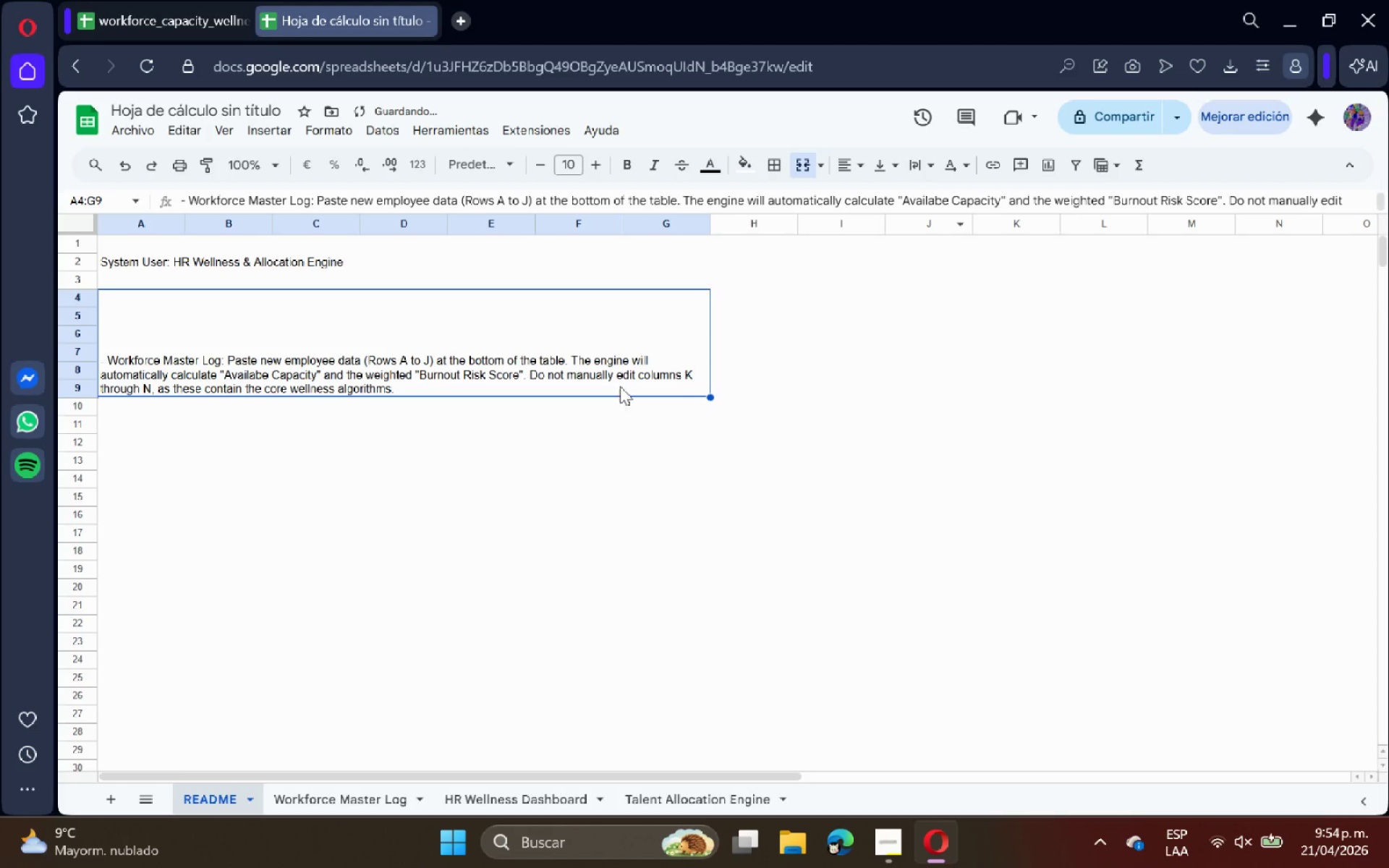 
left_click([598, 386])
 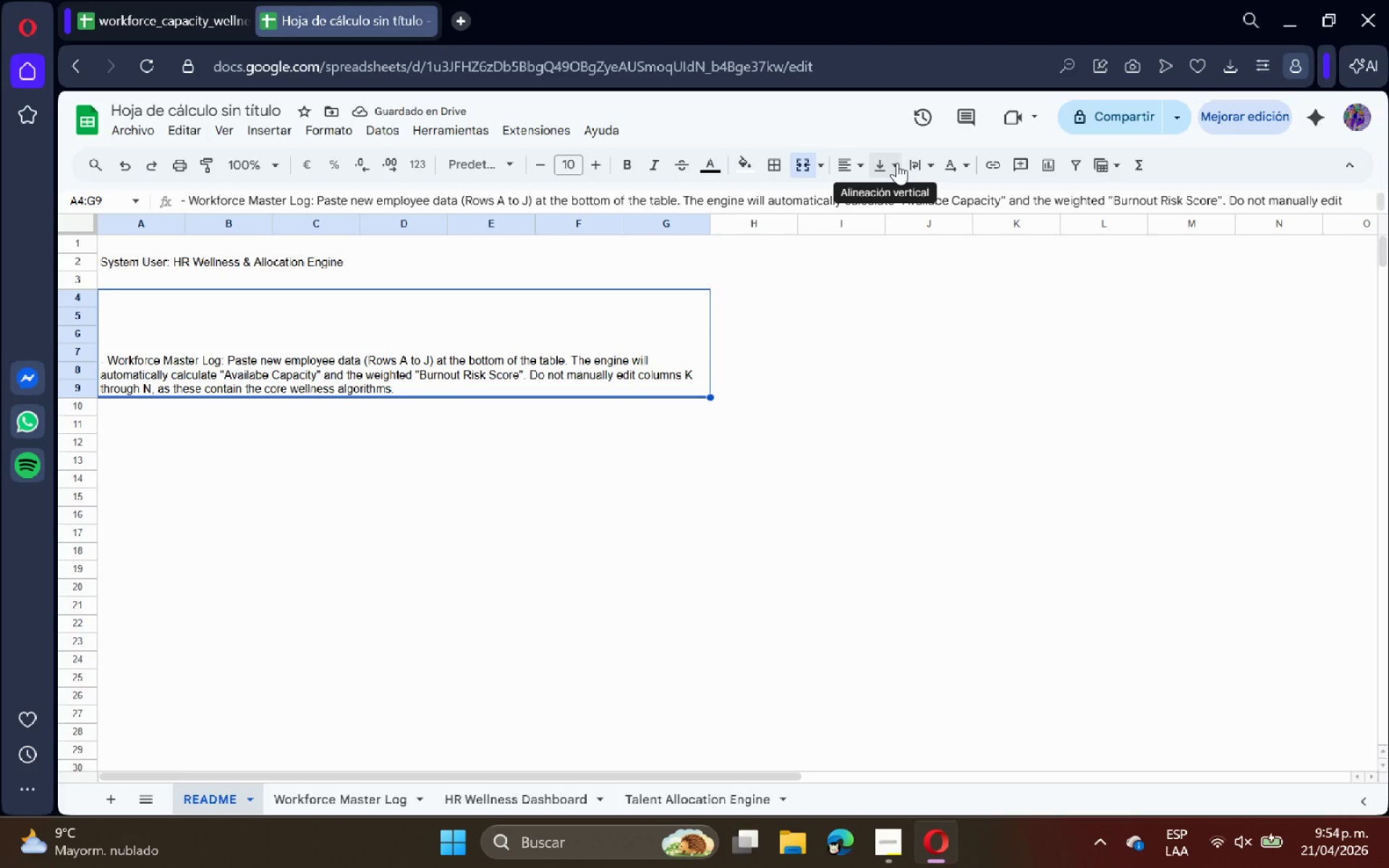 
left_click([897, 163])
 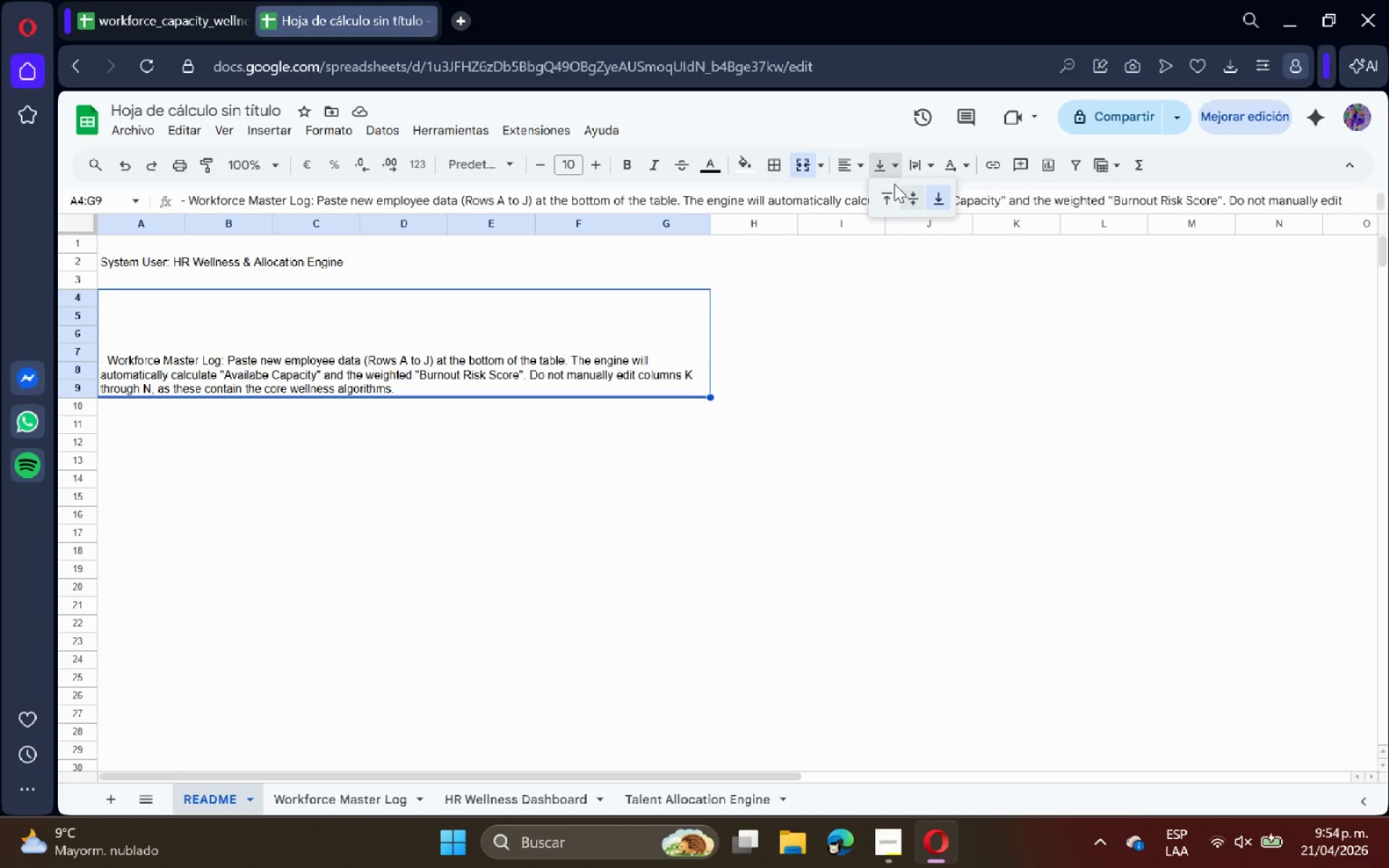 
left_click([889, 193])
 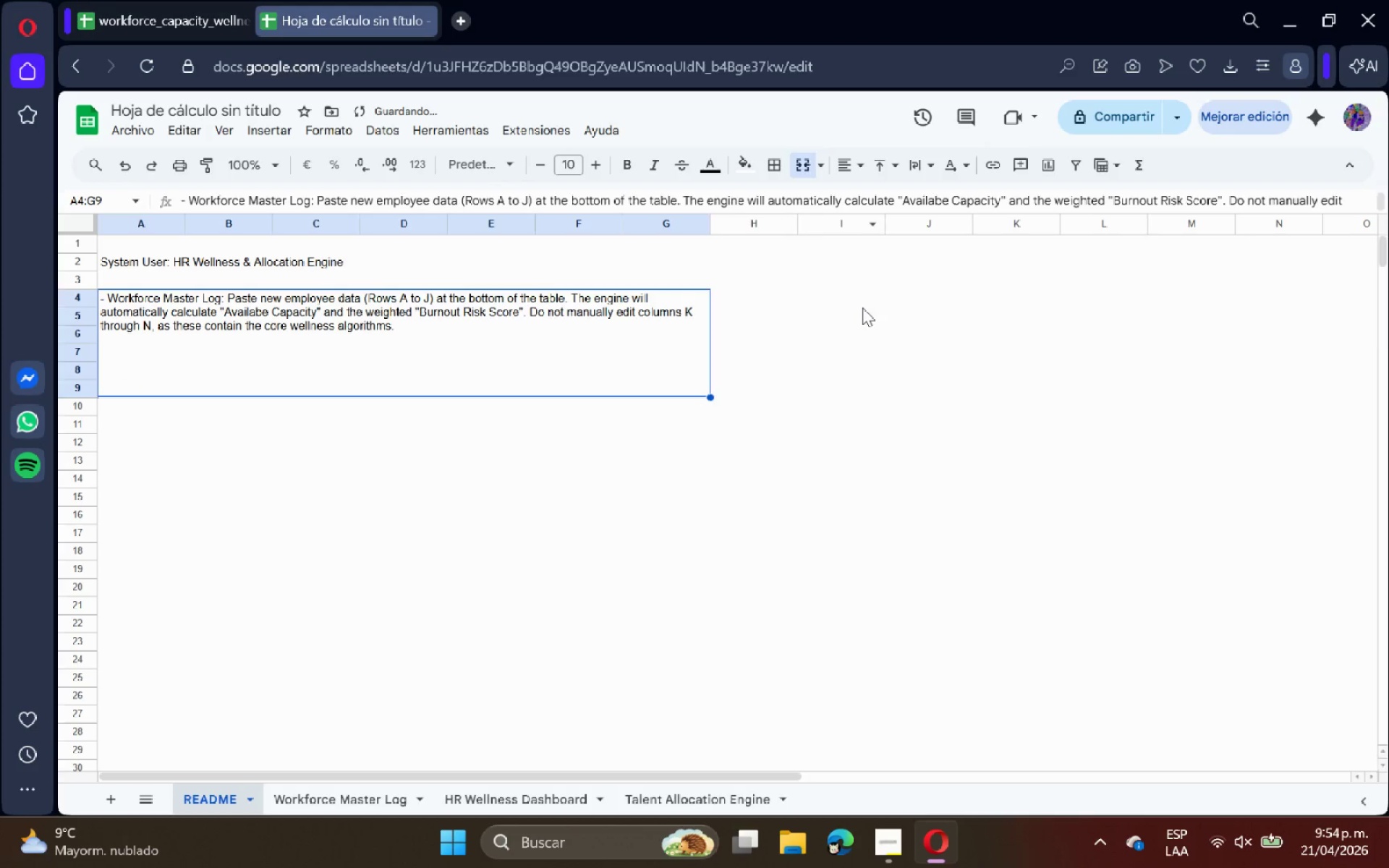 
left_click([870, 345])
 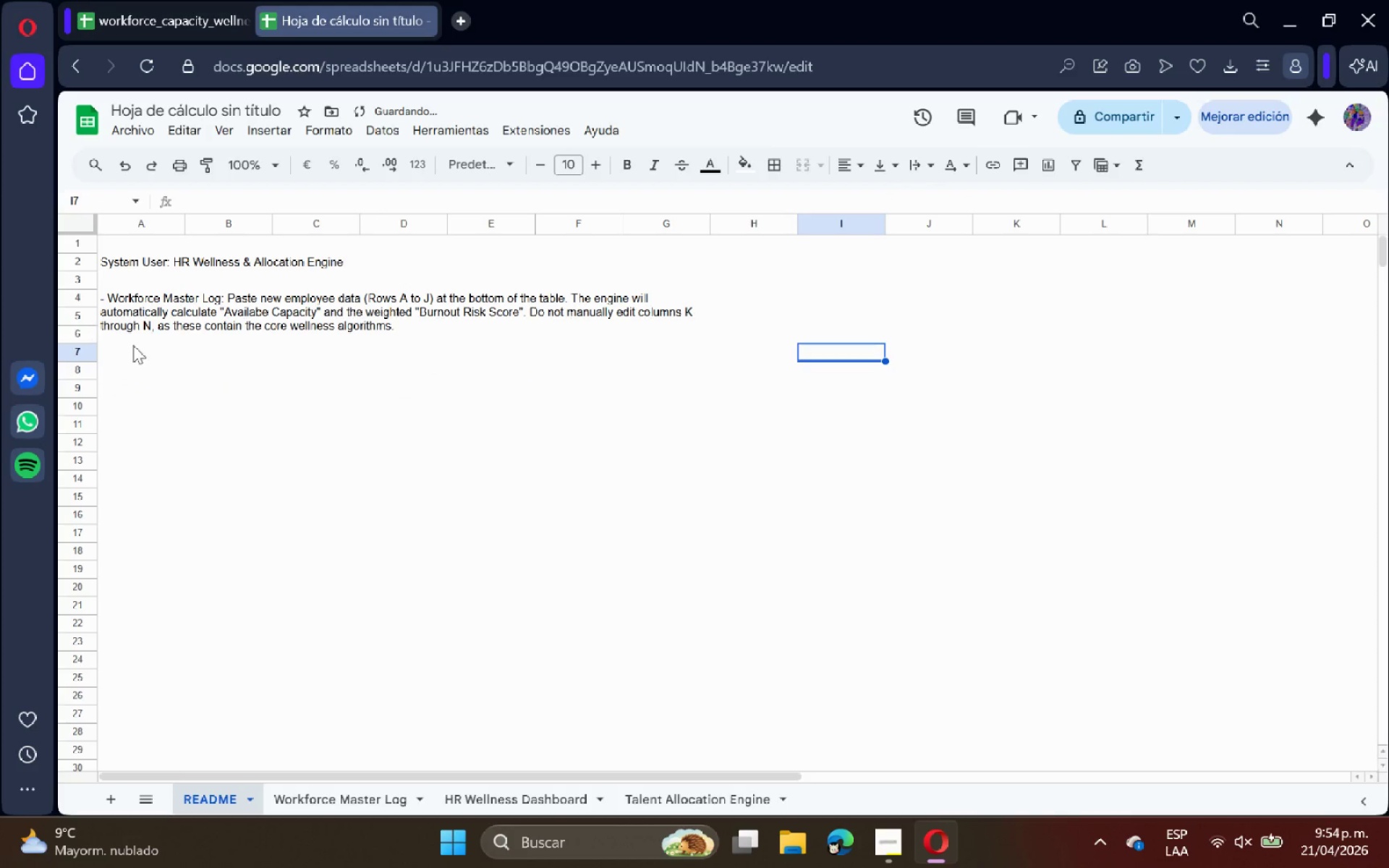 
left_click([210, 359])
 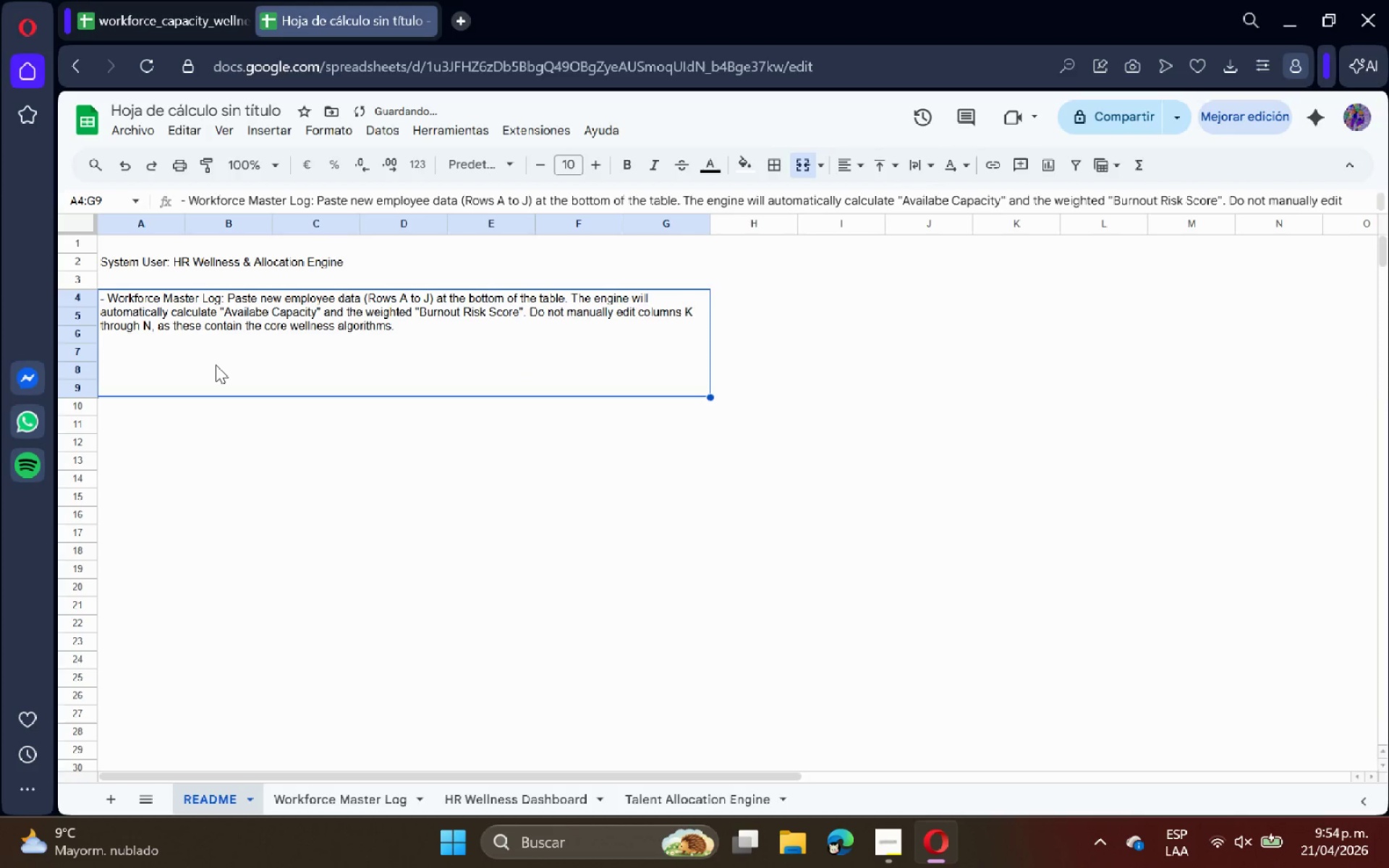 
double_click([216, 365])
 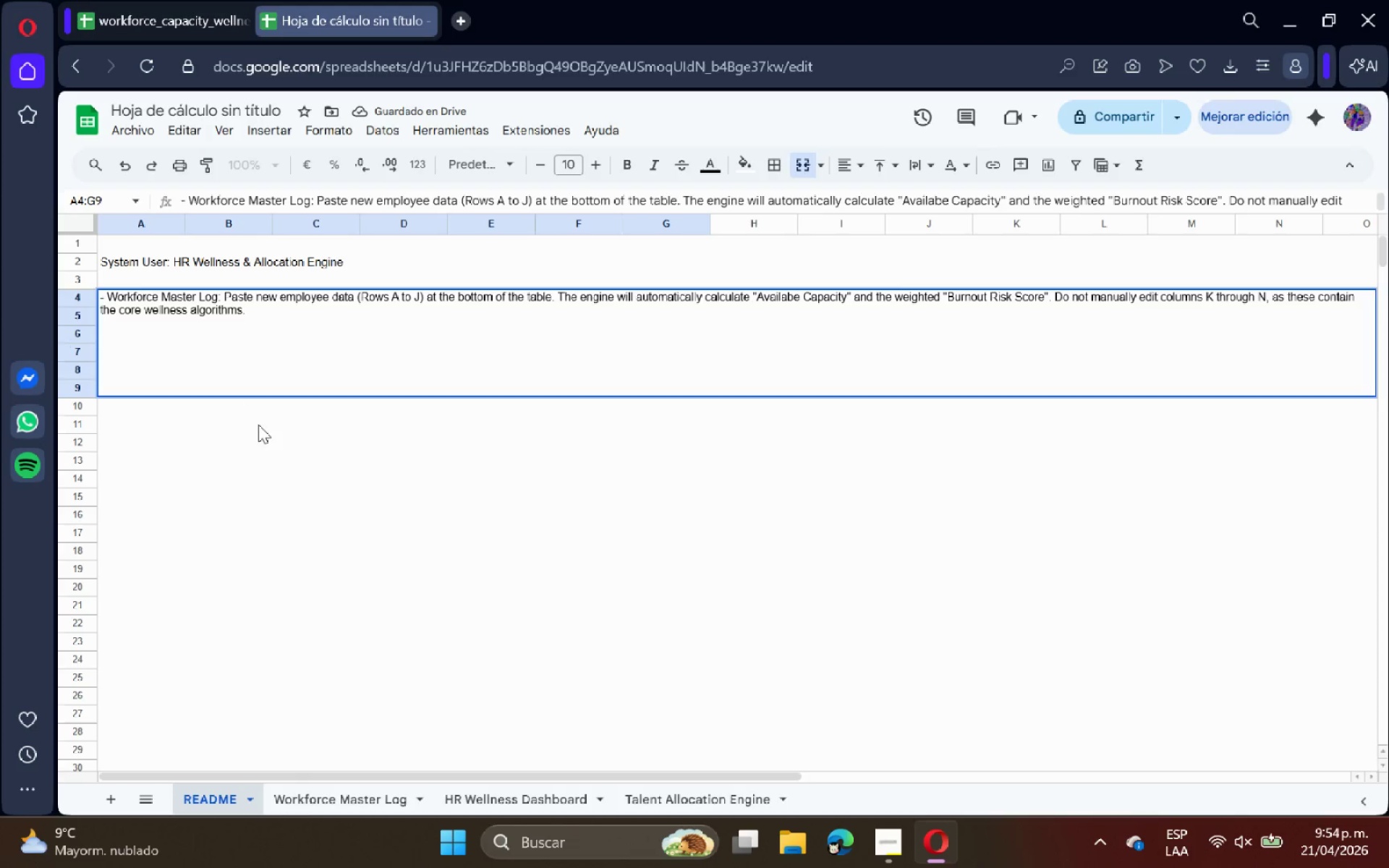 
left_click([286, 491])
 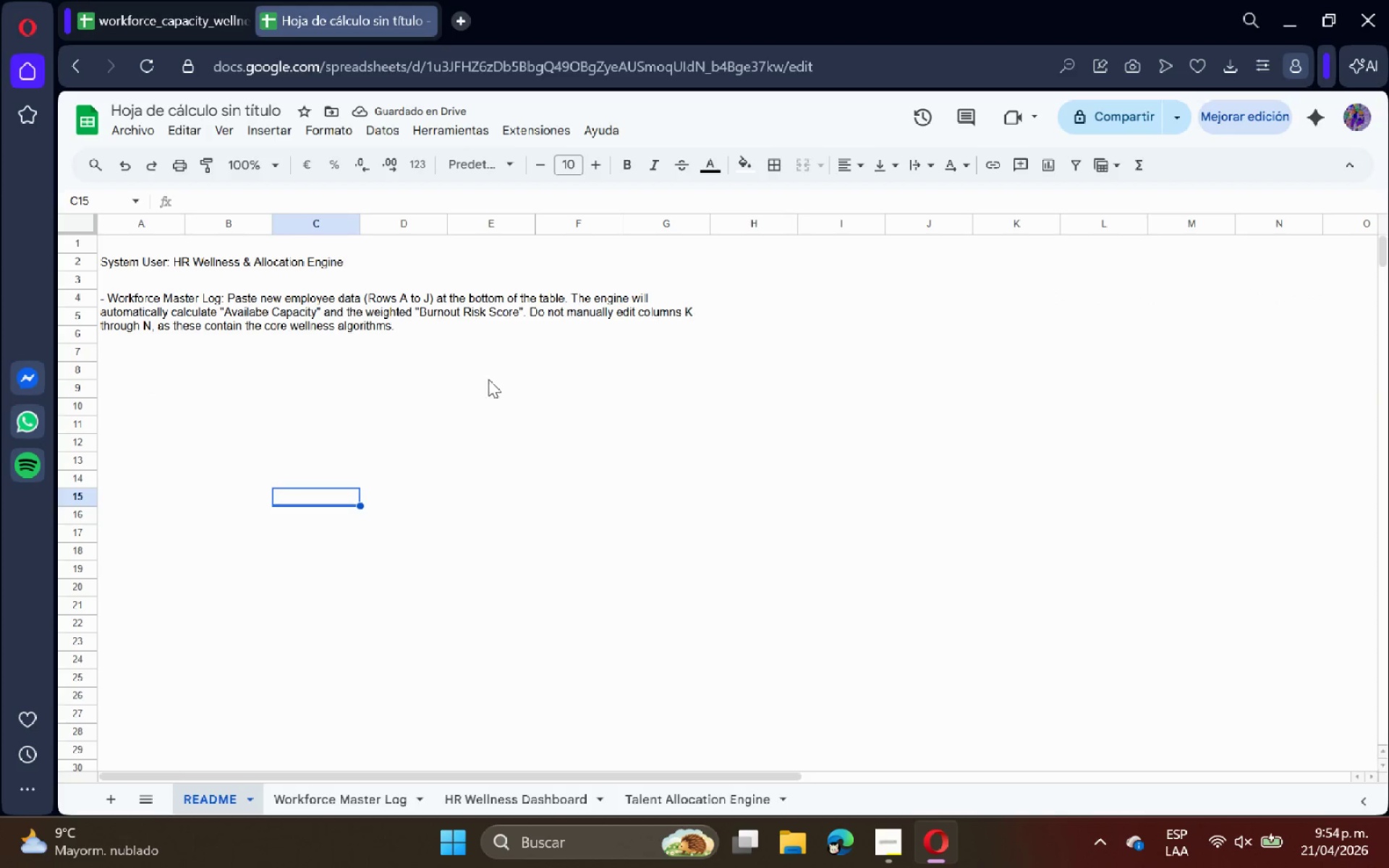 
left_click([266, 417])
 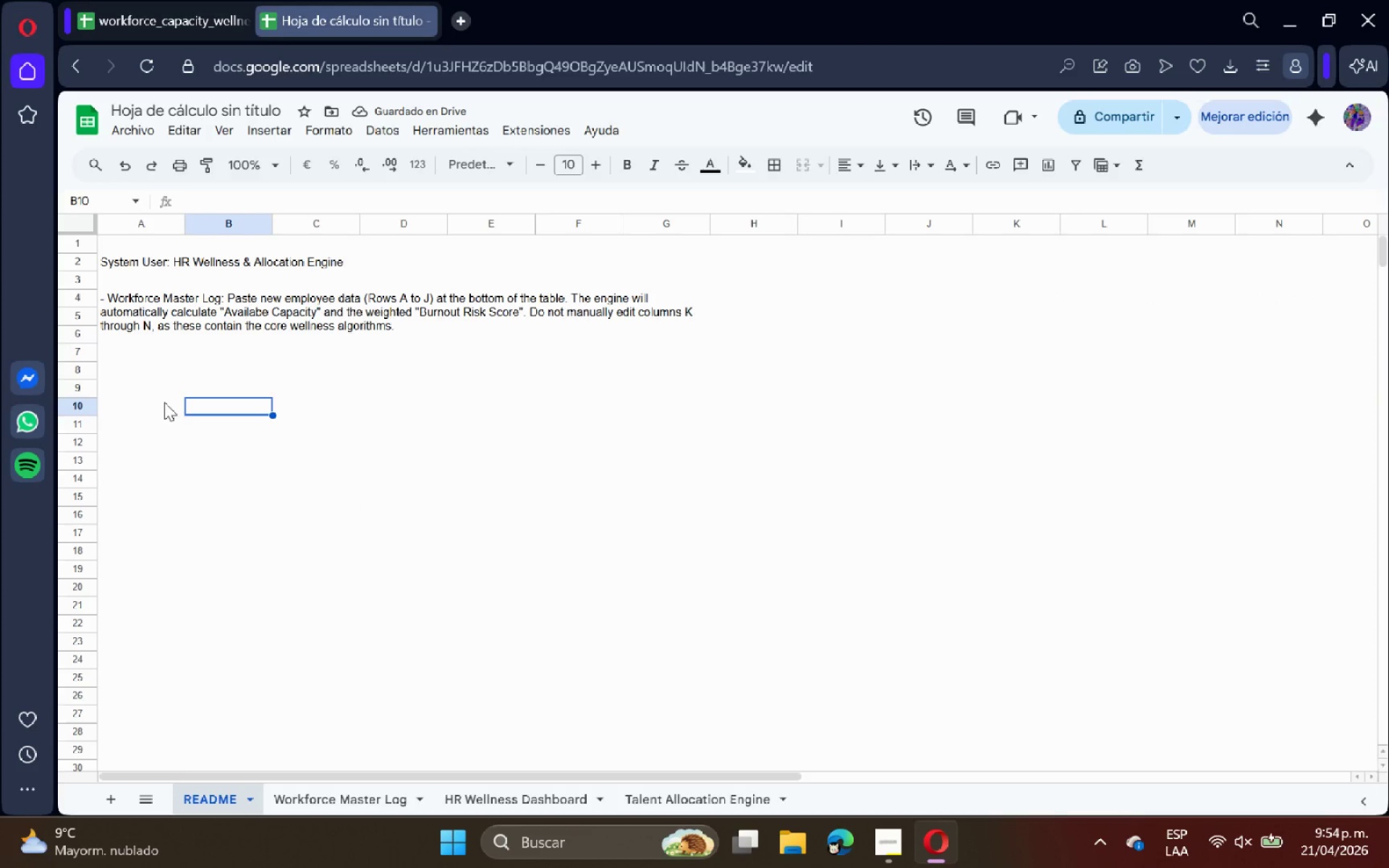 
left_click([159, 388])
 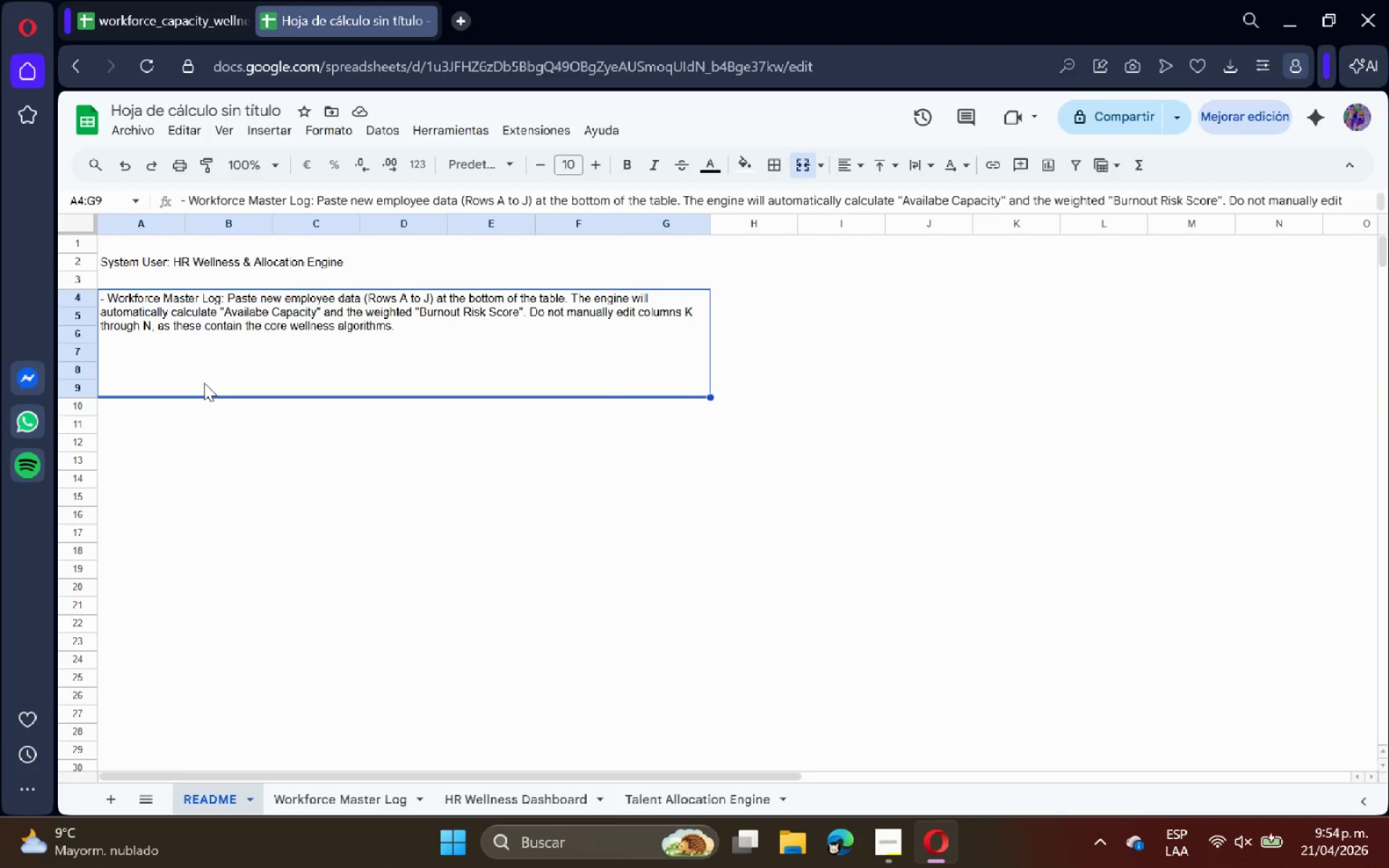 
left_click_drag(start_coordinate=[77, 394], to_coordinate=[82, 351])
 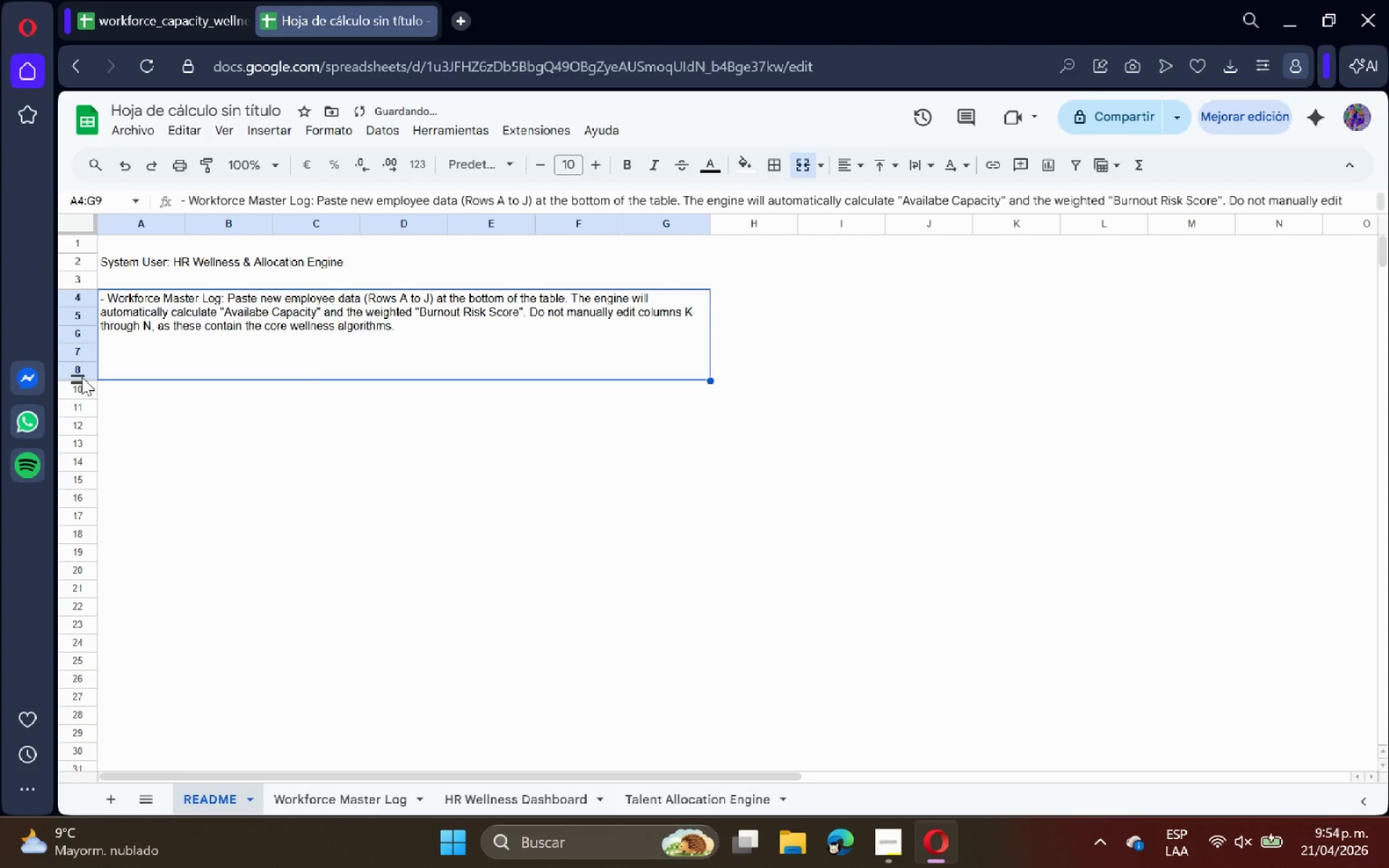 
left_click_drag(start_coordinate=[82, 378], to_coordinate=[83, 346])
 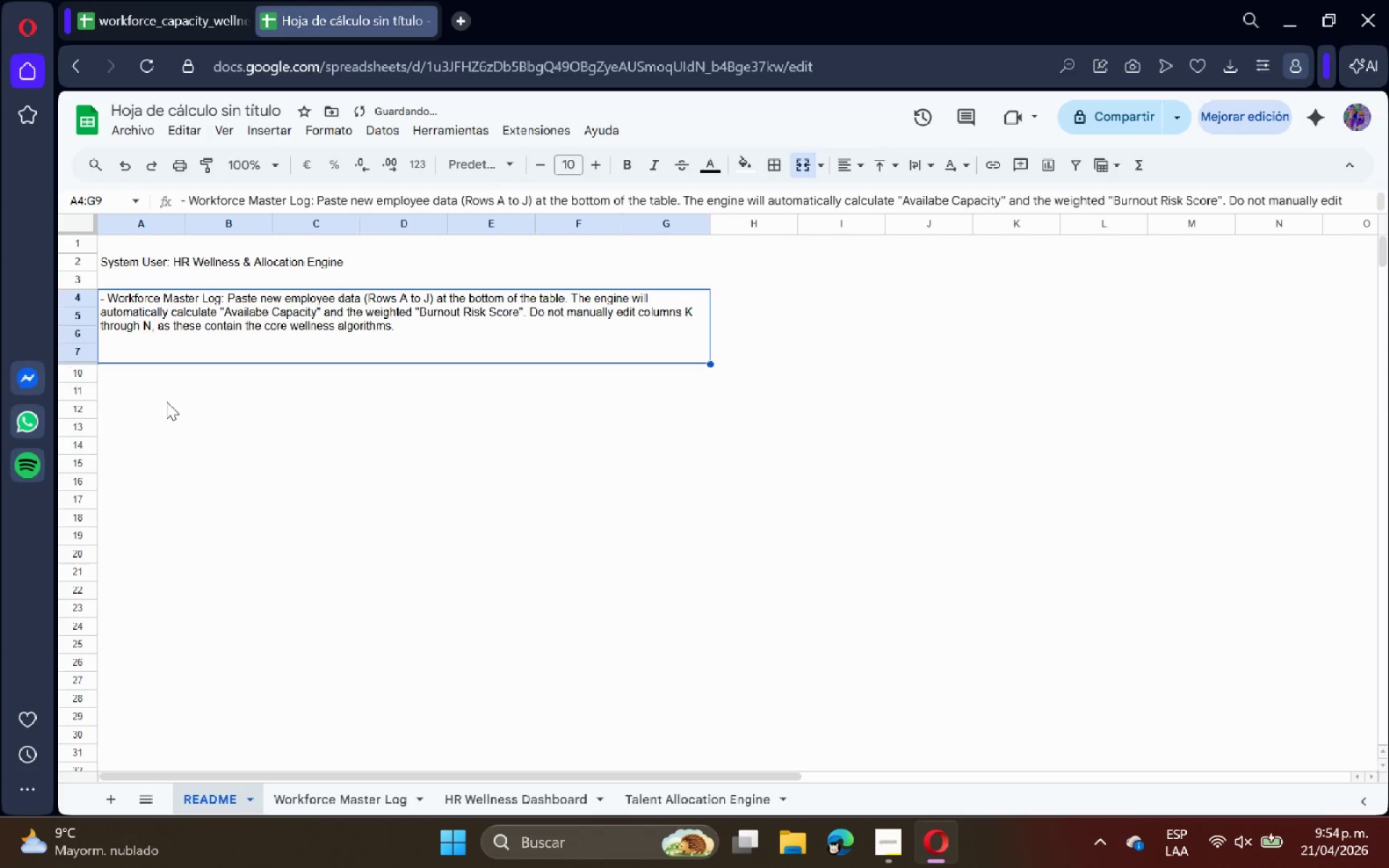 
left_click([167, 401])
 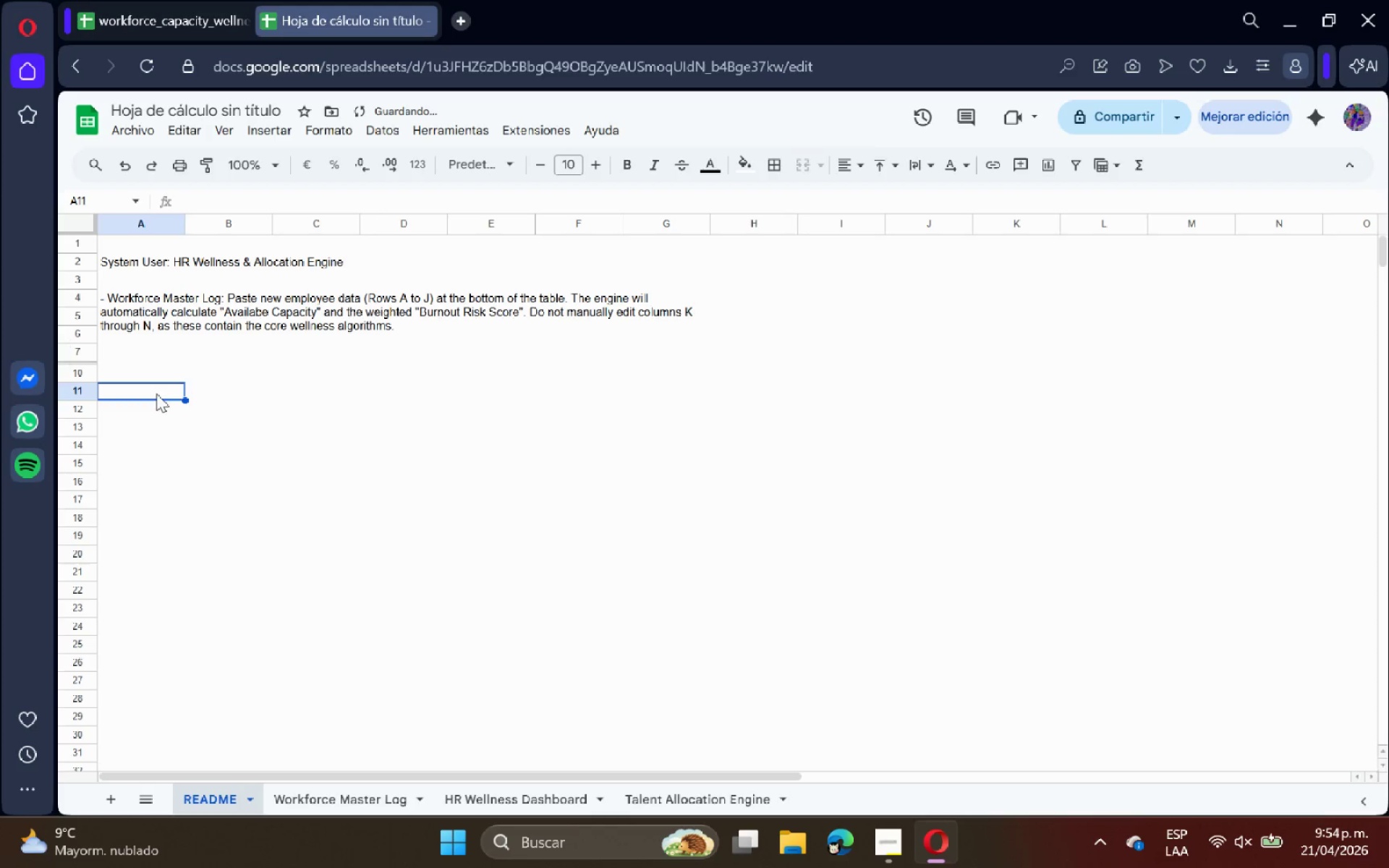 
mouse_move([59, 365])
 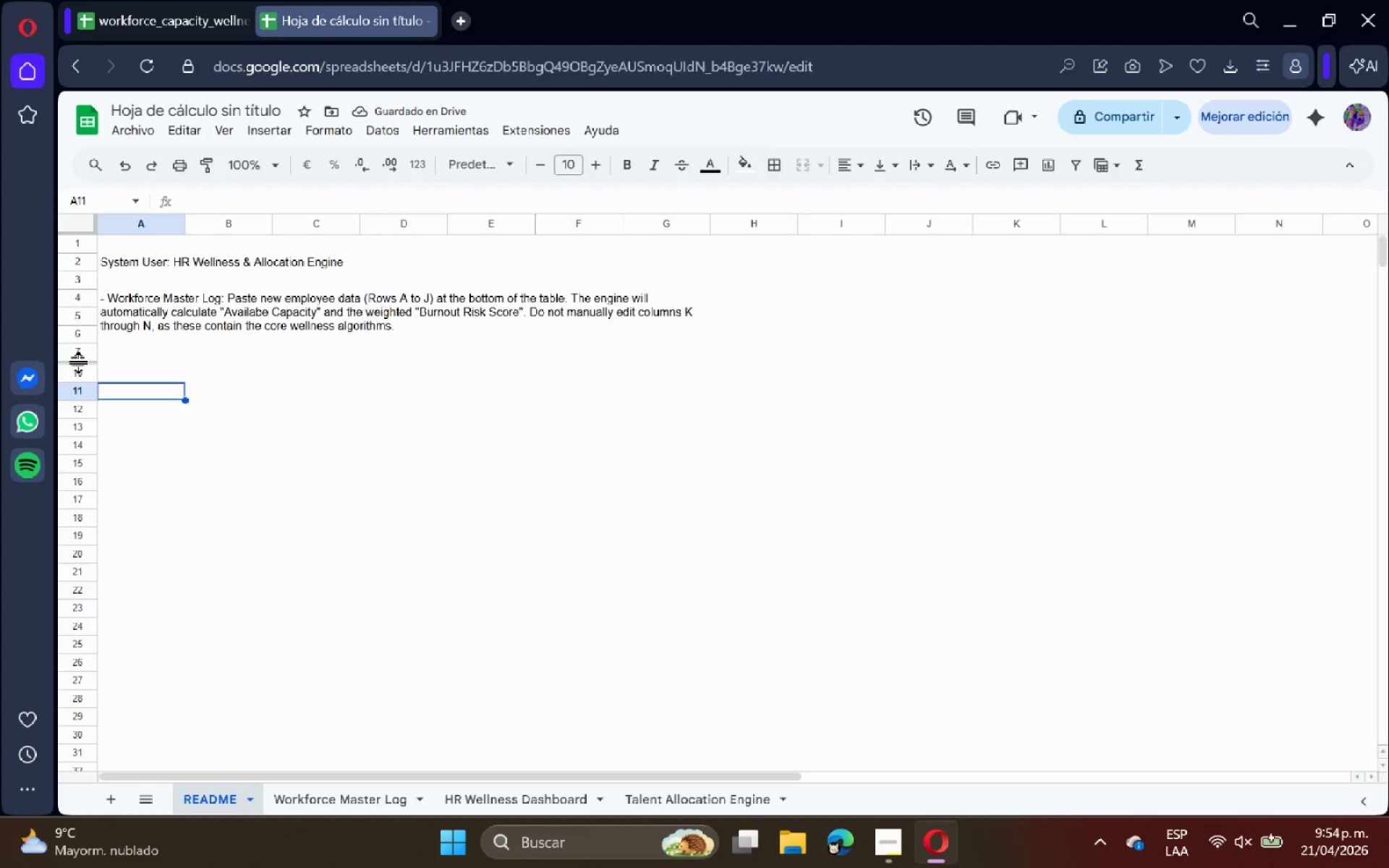 
left_click_drag(start_coordinate=[79, 362], to_coordinate=[83, 349])
 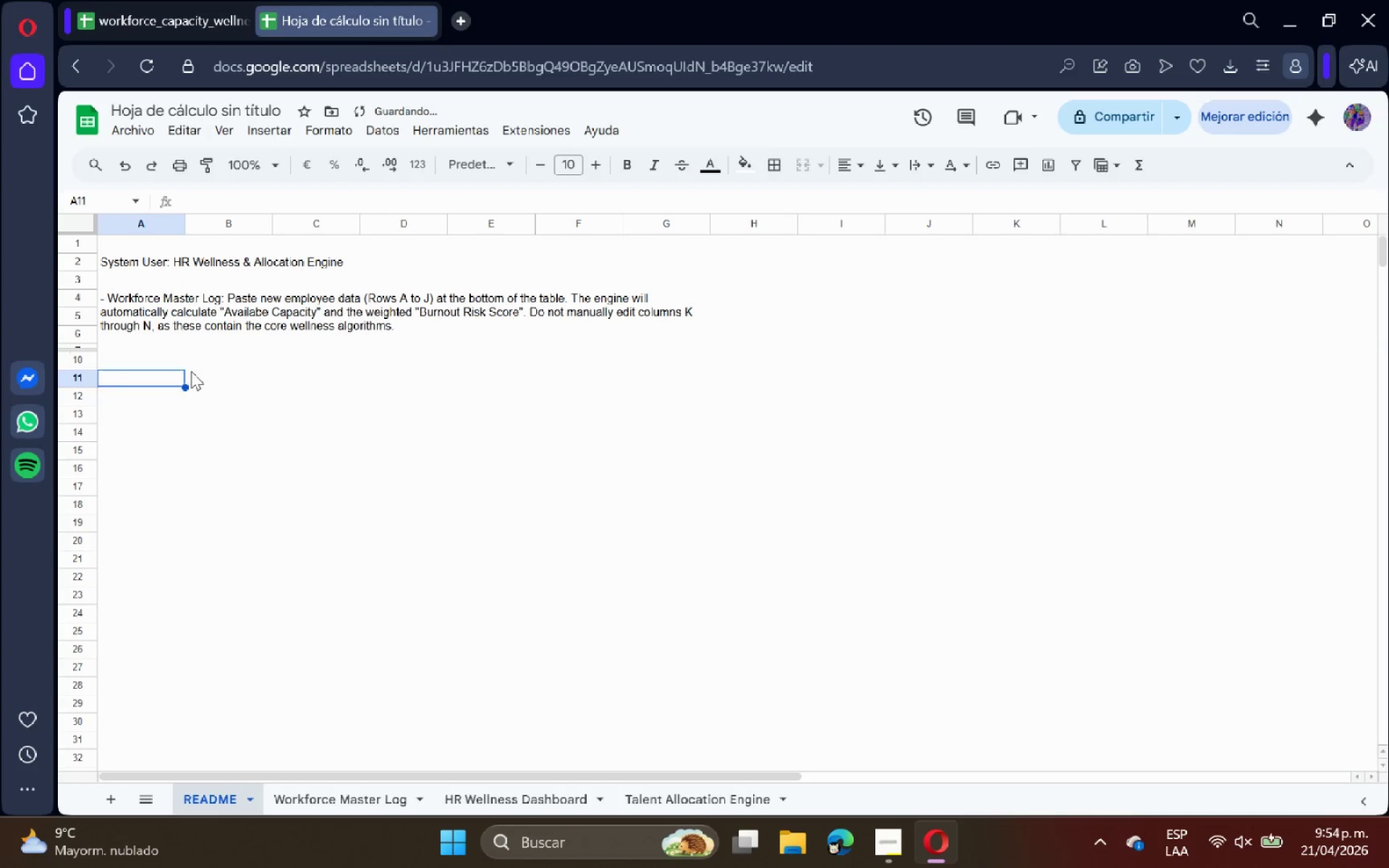 
left_click([173, 365])
 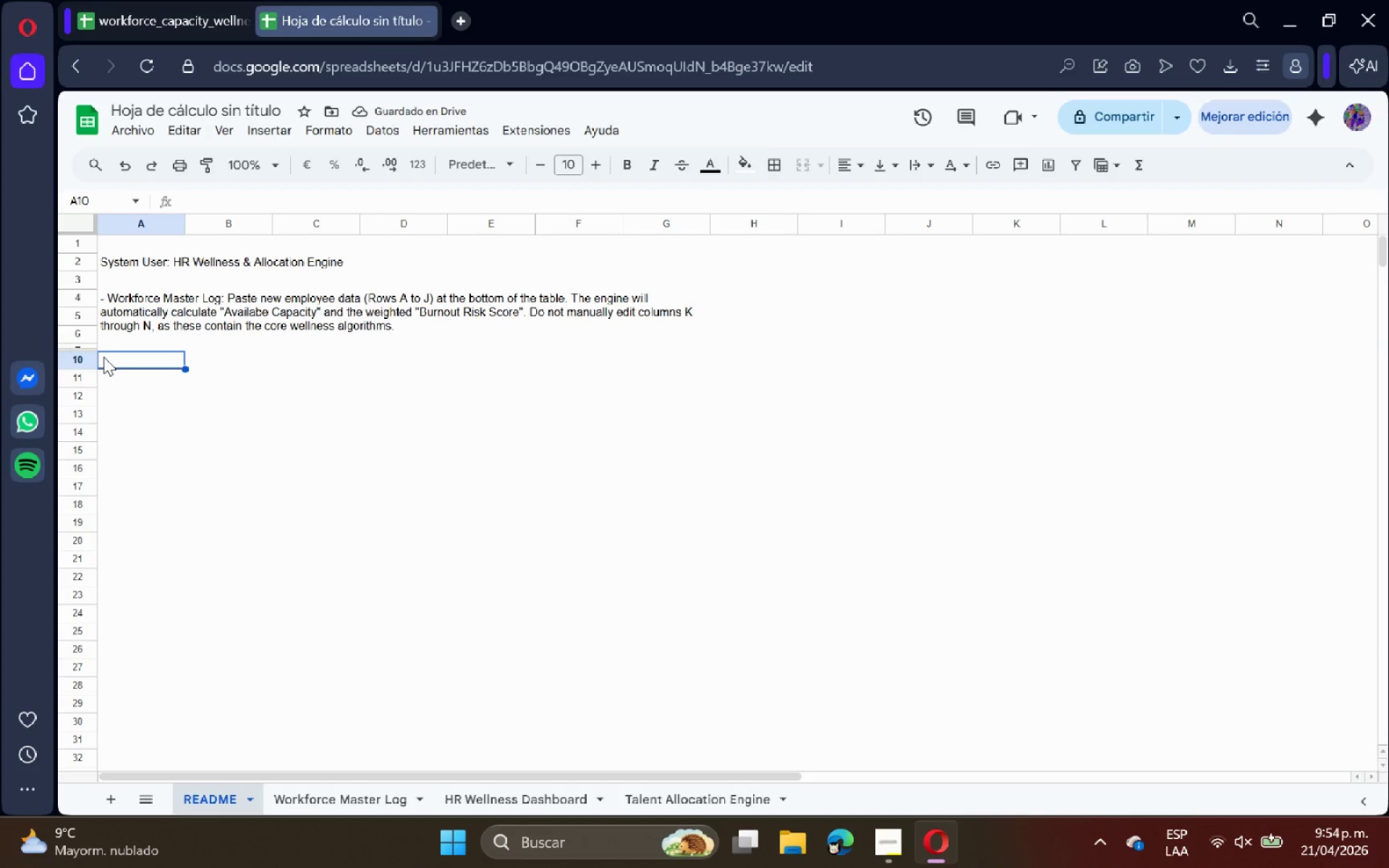 
type(Talnt)
key(Backspace)
key(Backspace)
key(Backspace)
key(Backspace)
key(Backspace)
type(- Talnt Allocation Engine> Use this c)
key(Backspace)
type(tool when a new client brief arrives. Sle)
key(Backspace)
key(Backspace)
type(elect tth)
key(Backspace)
key(Backspace)
type(he required @Core Discipline@ from )
 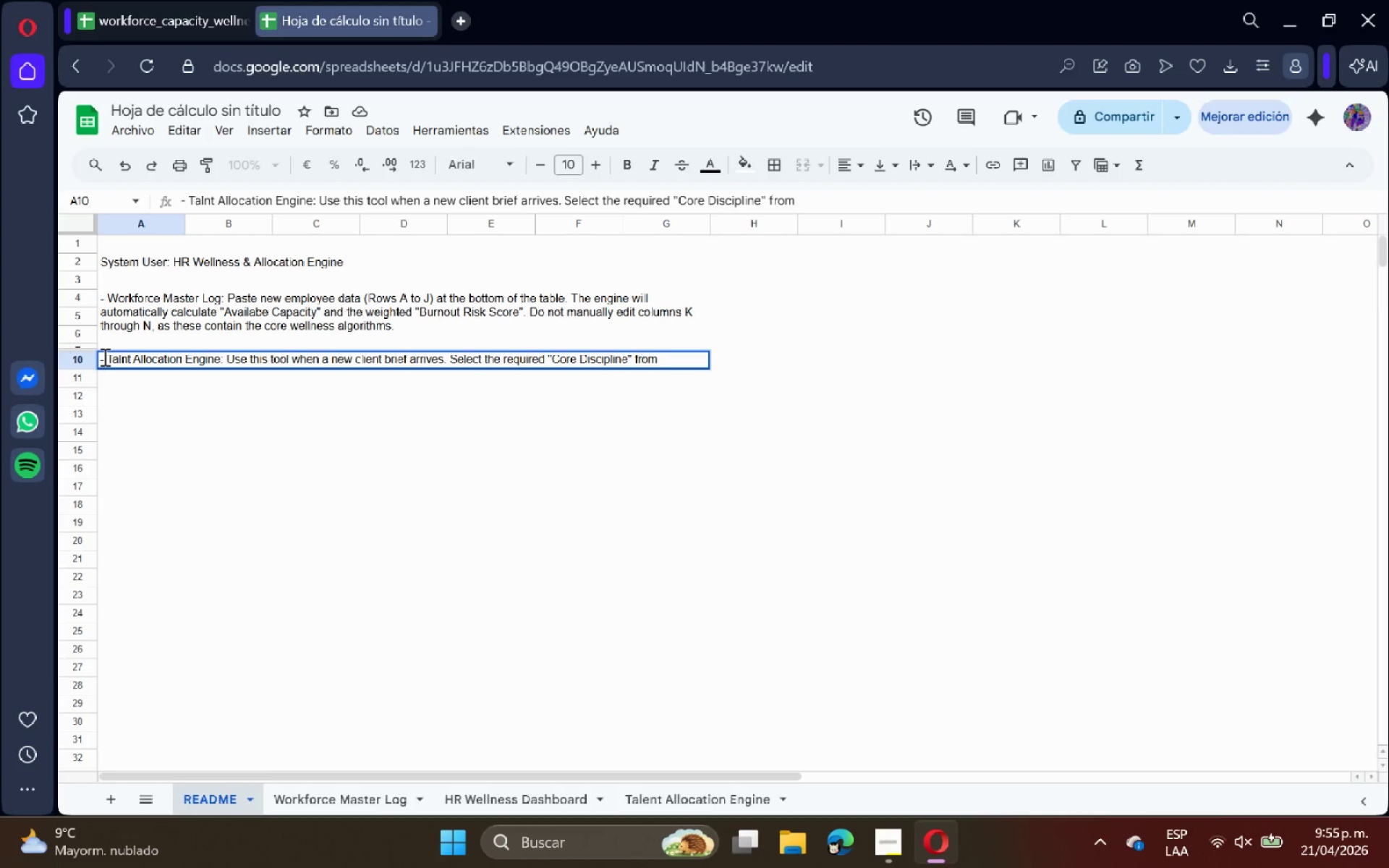 
wait(25.52)
 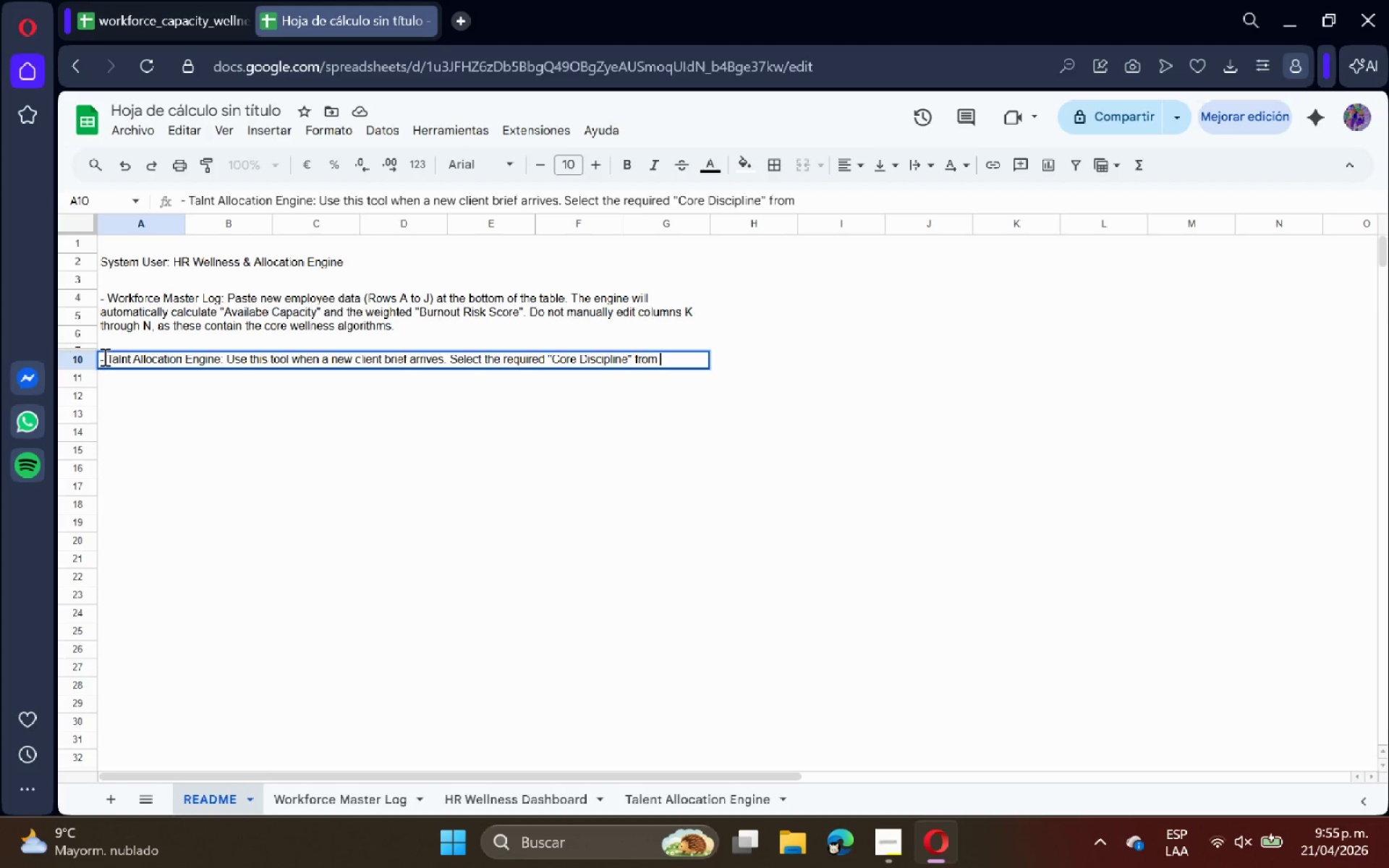 
type(the dropdown menu in cell C@)
key(Backspace)
type(2. The sustems)
key(Backspace)
type( us)
key(Backspace)
type(ses a dunamic QUERY to instanly)
key(Backspace)
key(Backspace)
type(tly retrieve employees who have available hours and a safe wellness status.)
 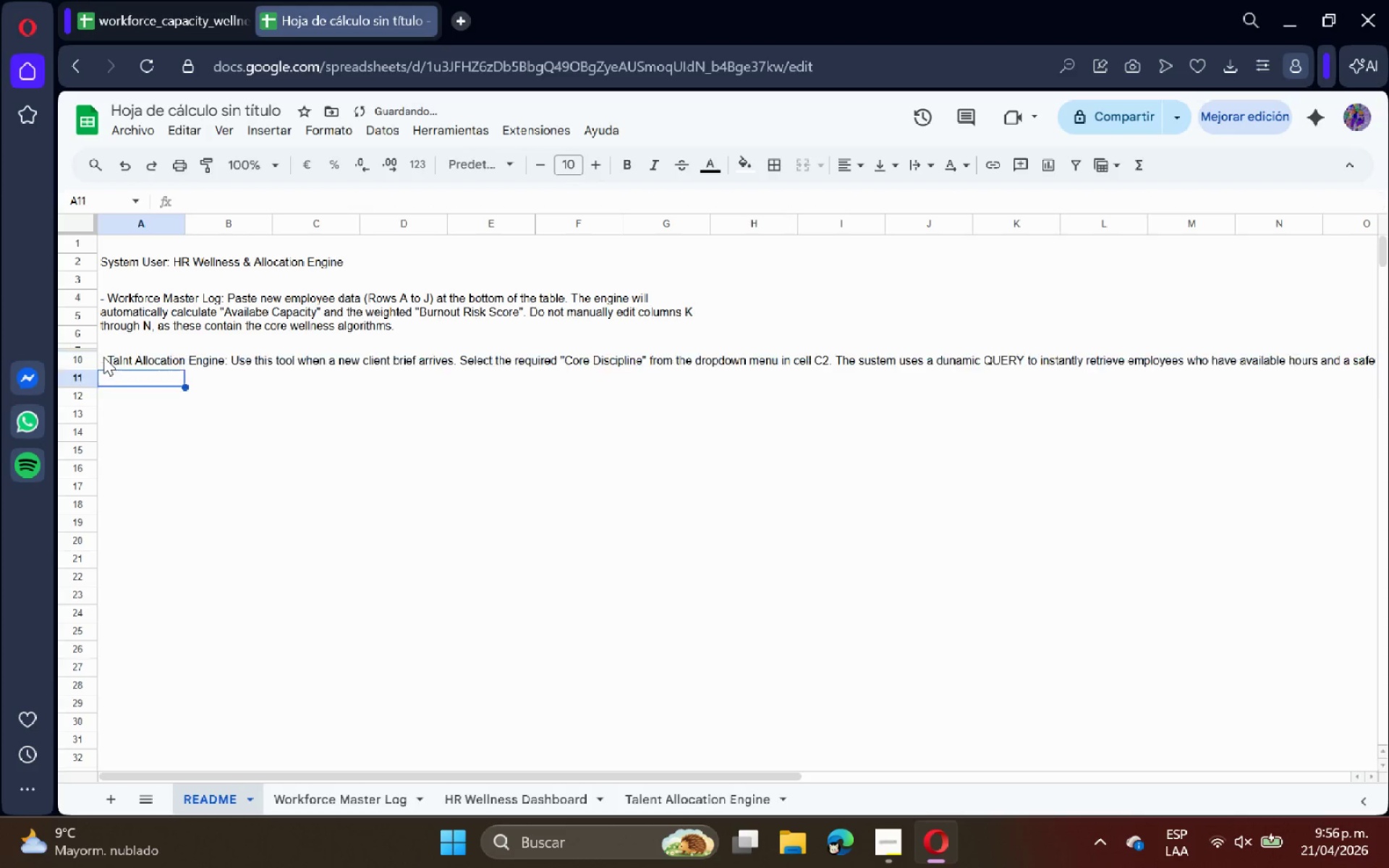 
 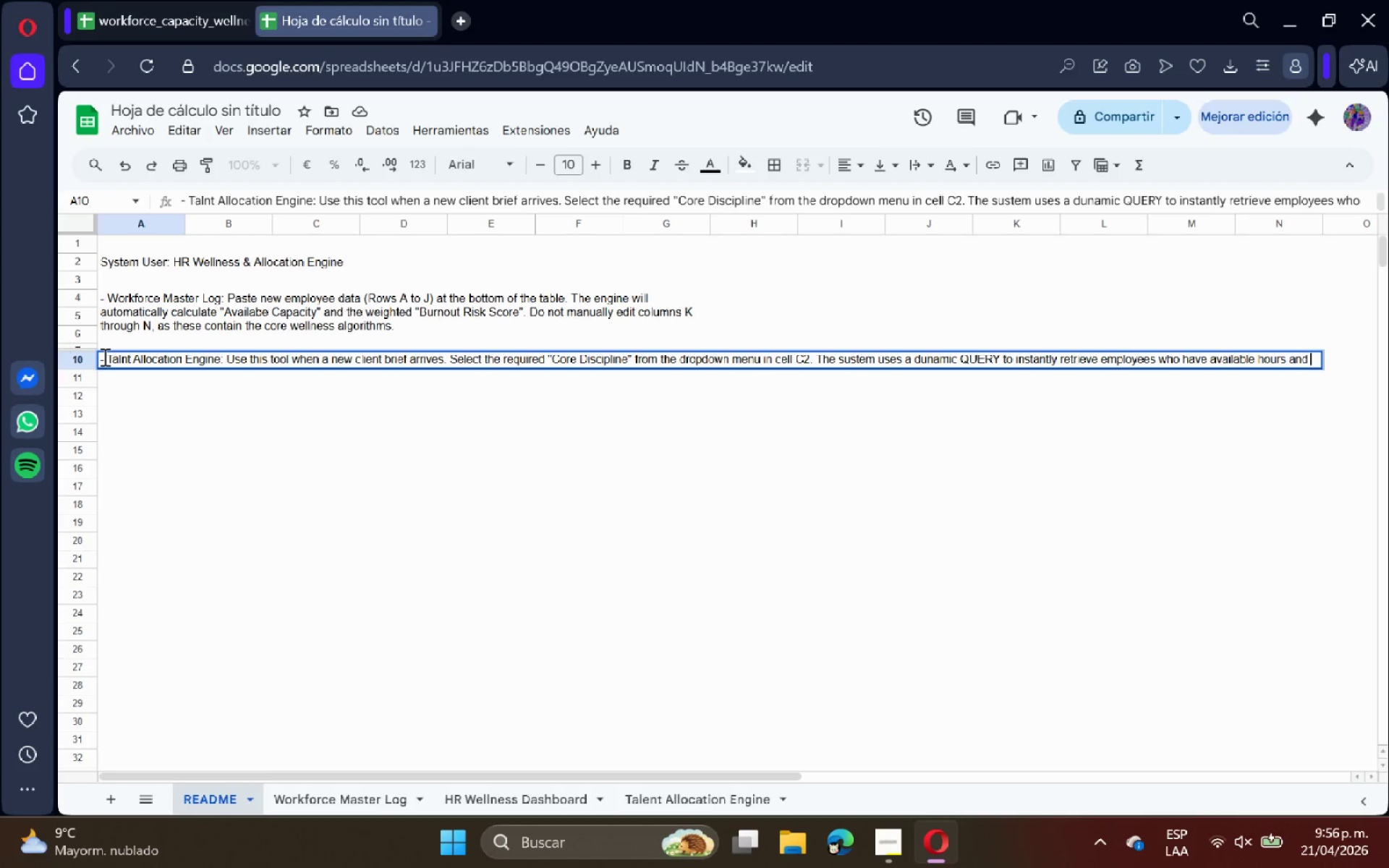 
key(Enter)
 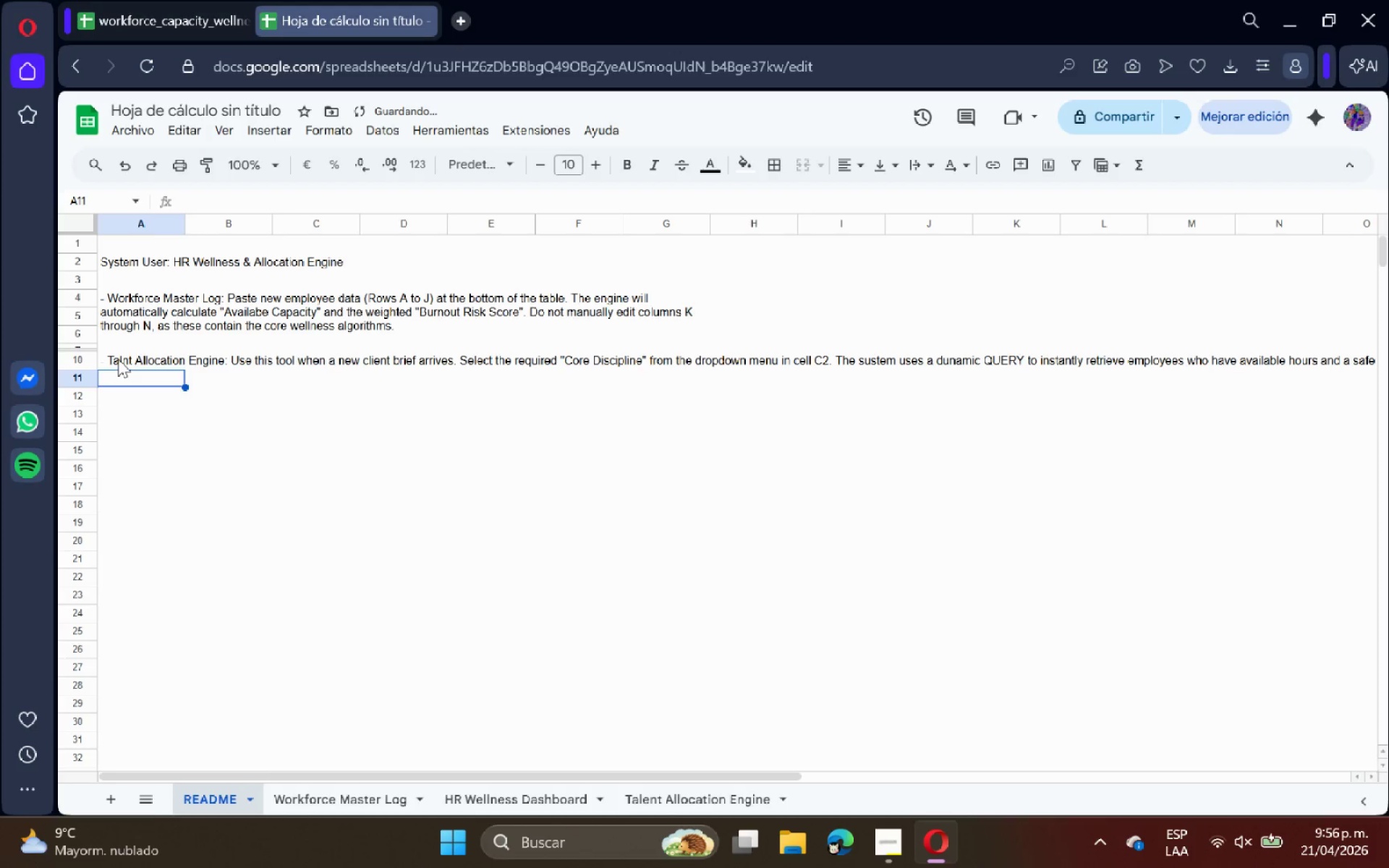 
left_click_drag(start_coordinate=[120, 359], to_coordinate=[655, 411])
 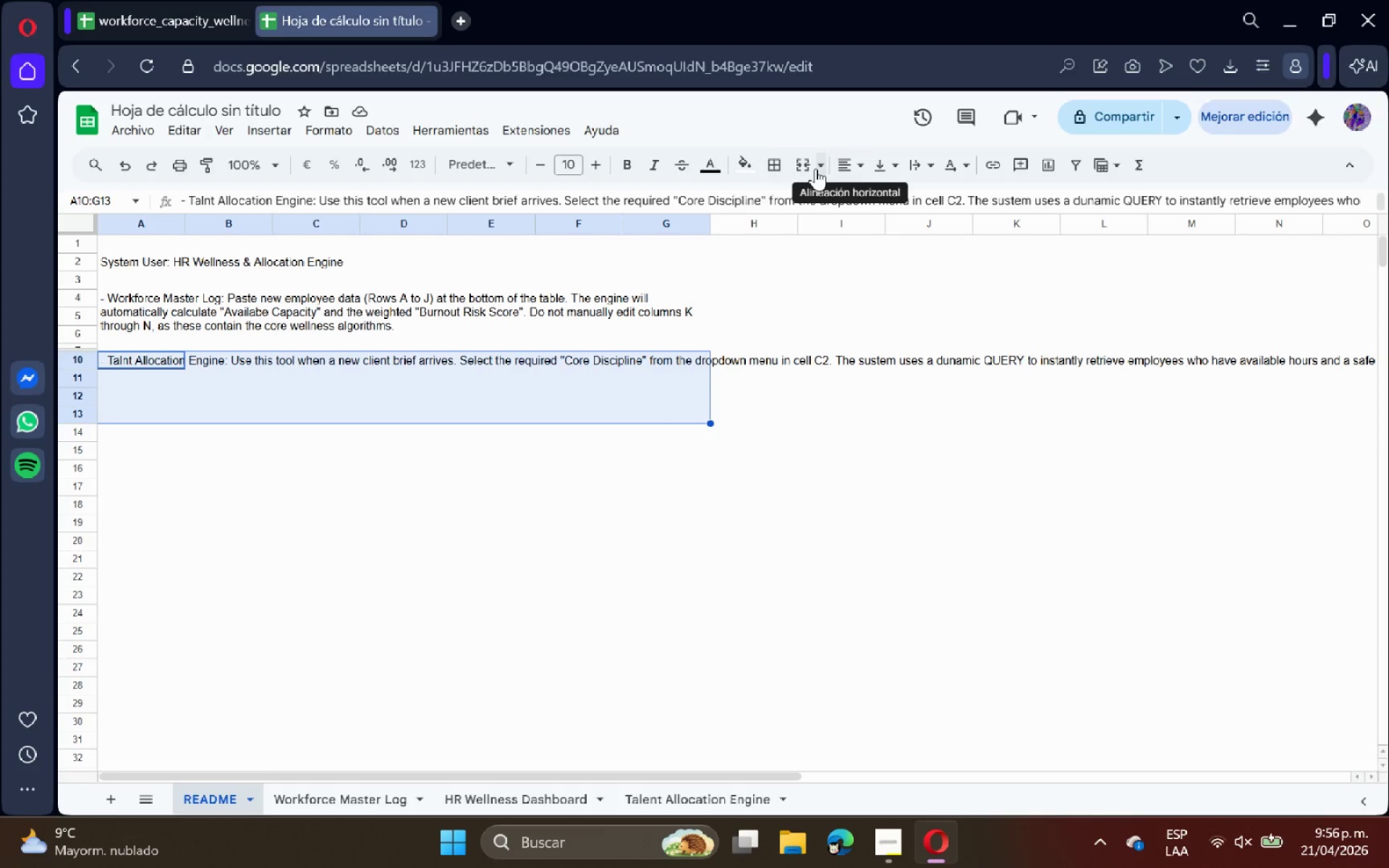 
left_click([809, 167])
 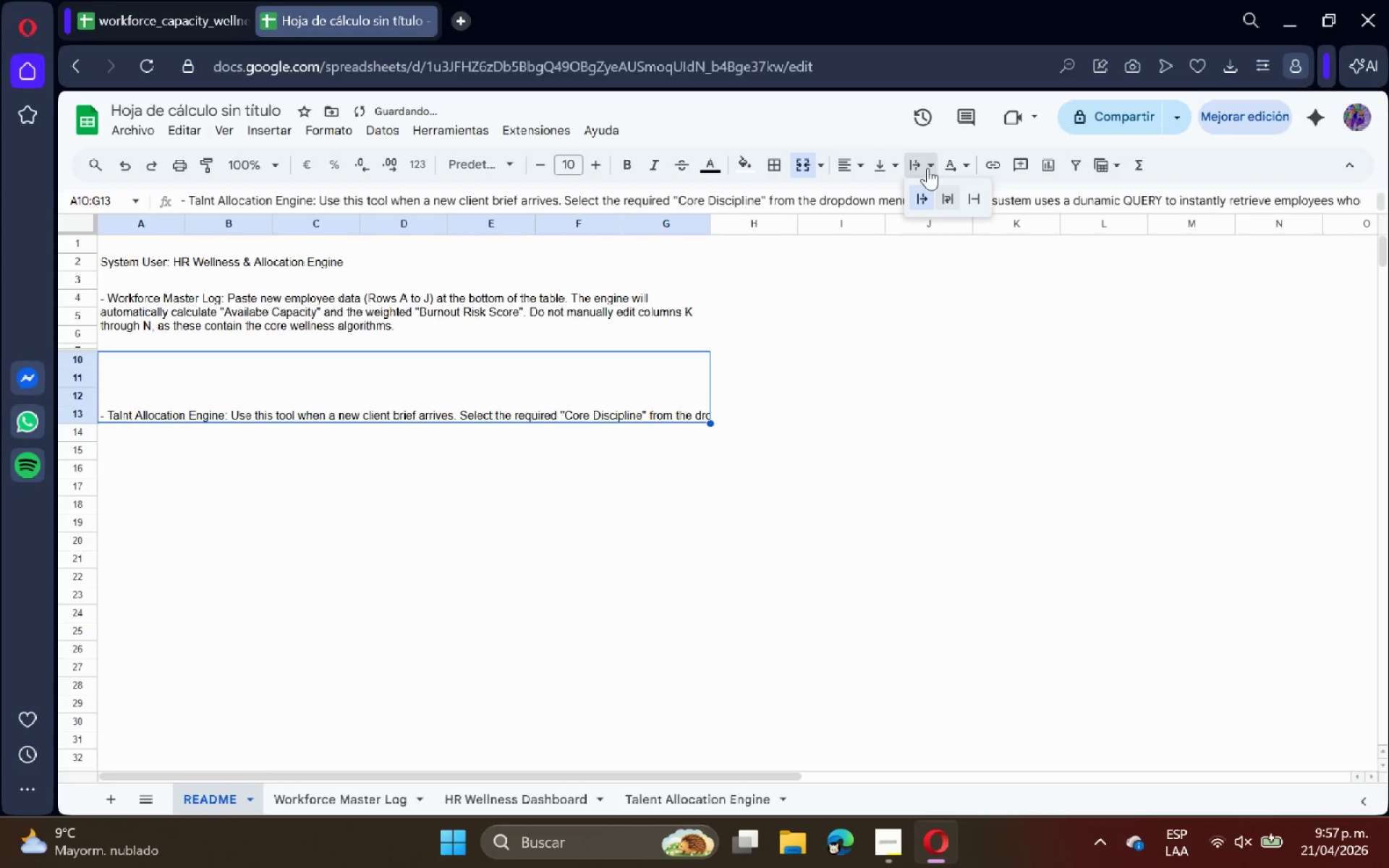 
left_click([943, 194])
 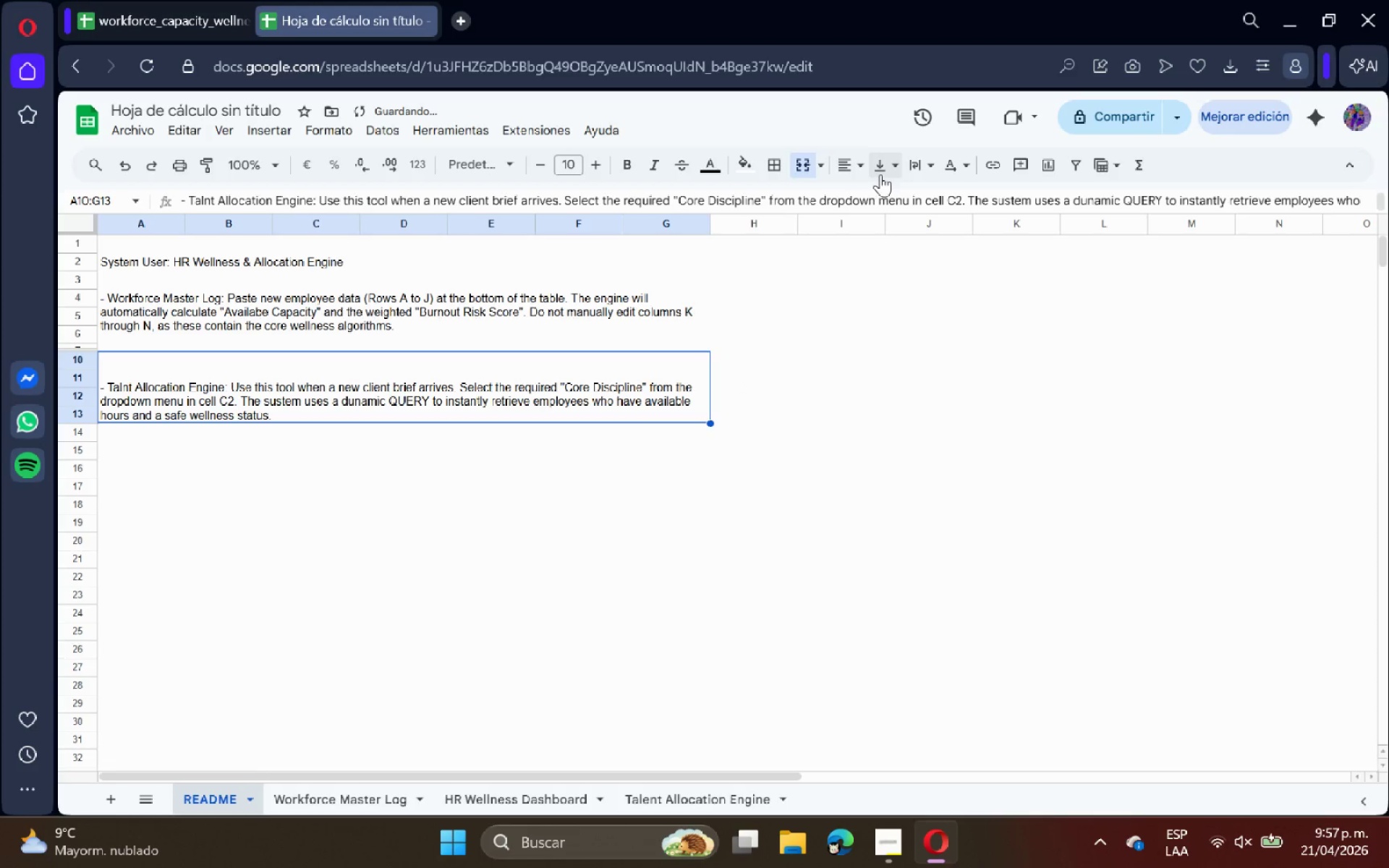 
left_click([885, 159])
 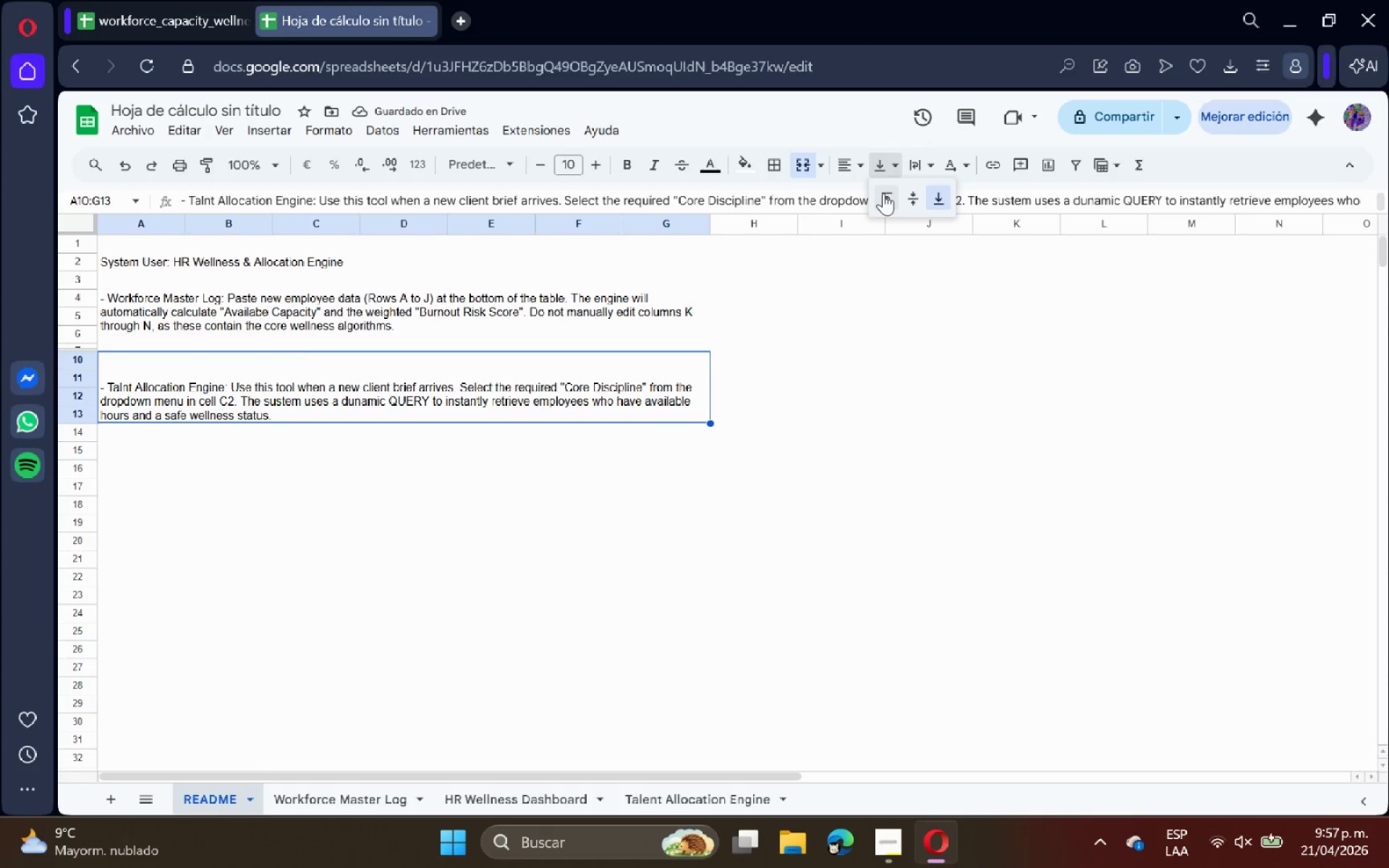 
left_click([881, 192])
 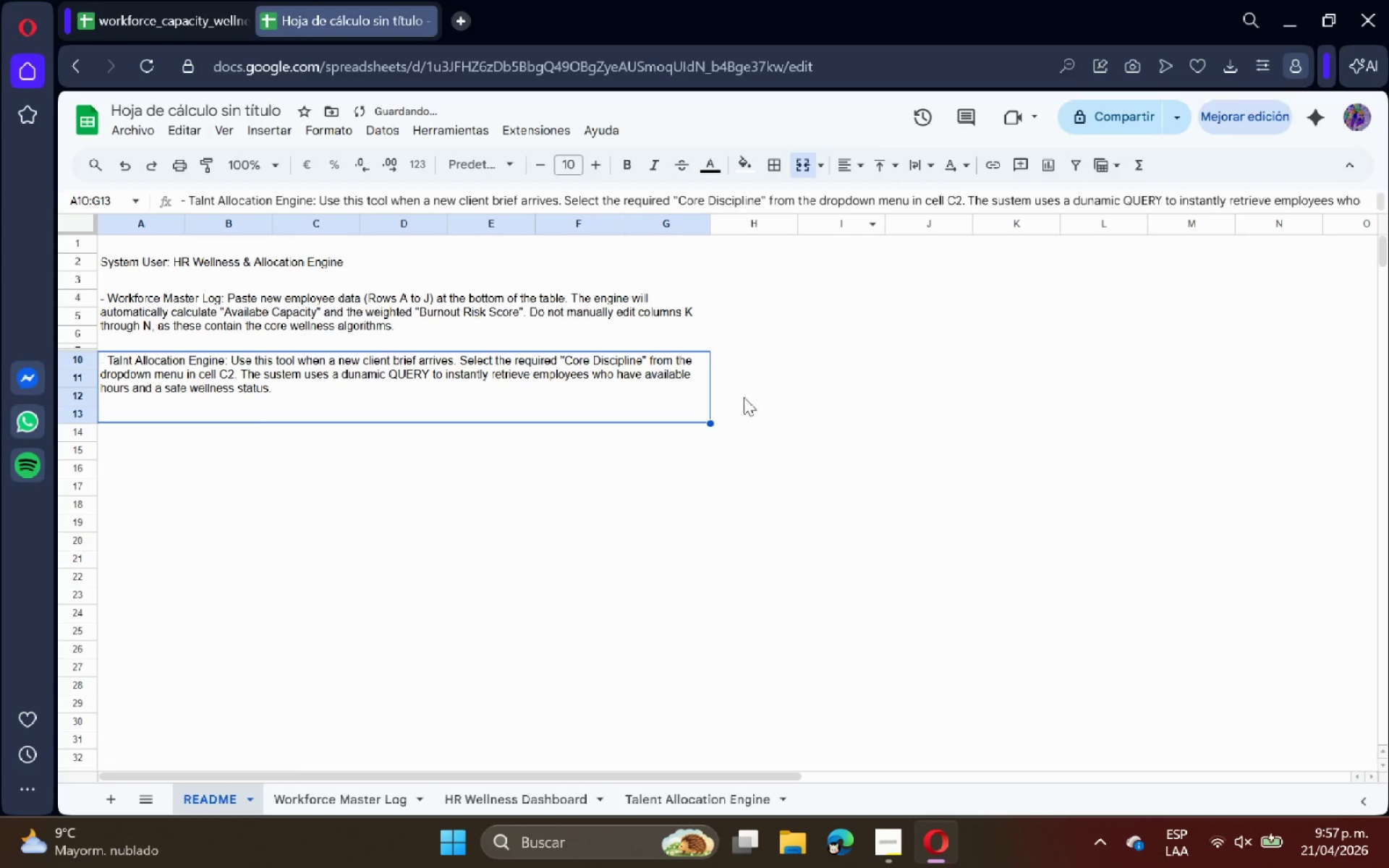 
left_click([744, 397])
 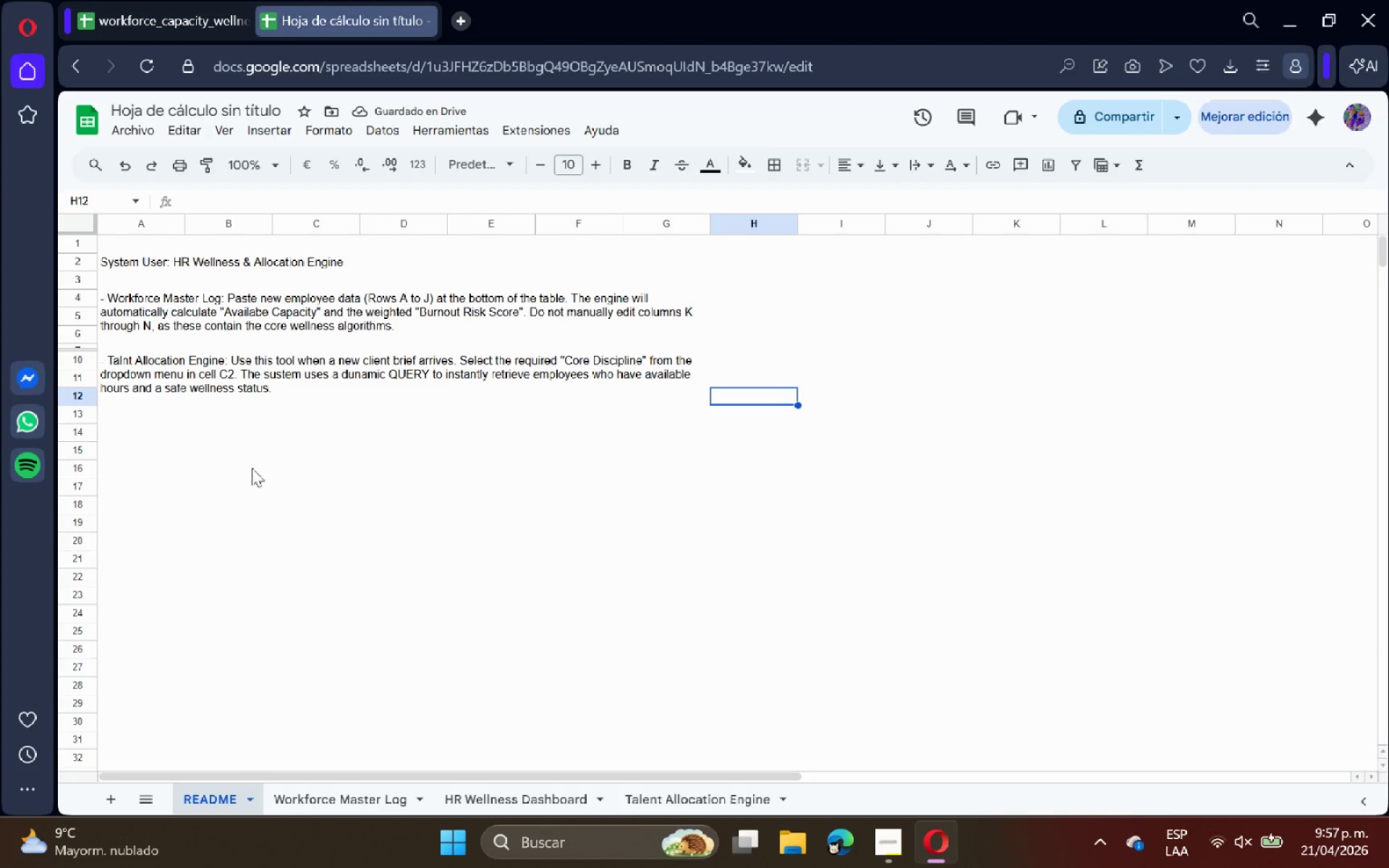 
left_click([135, 438])
 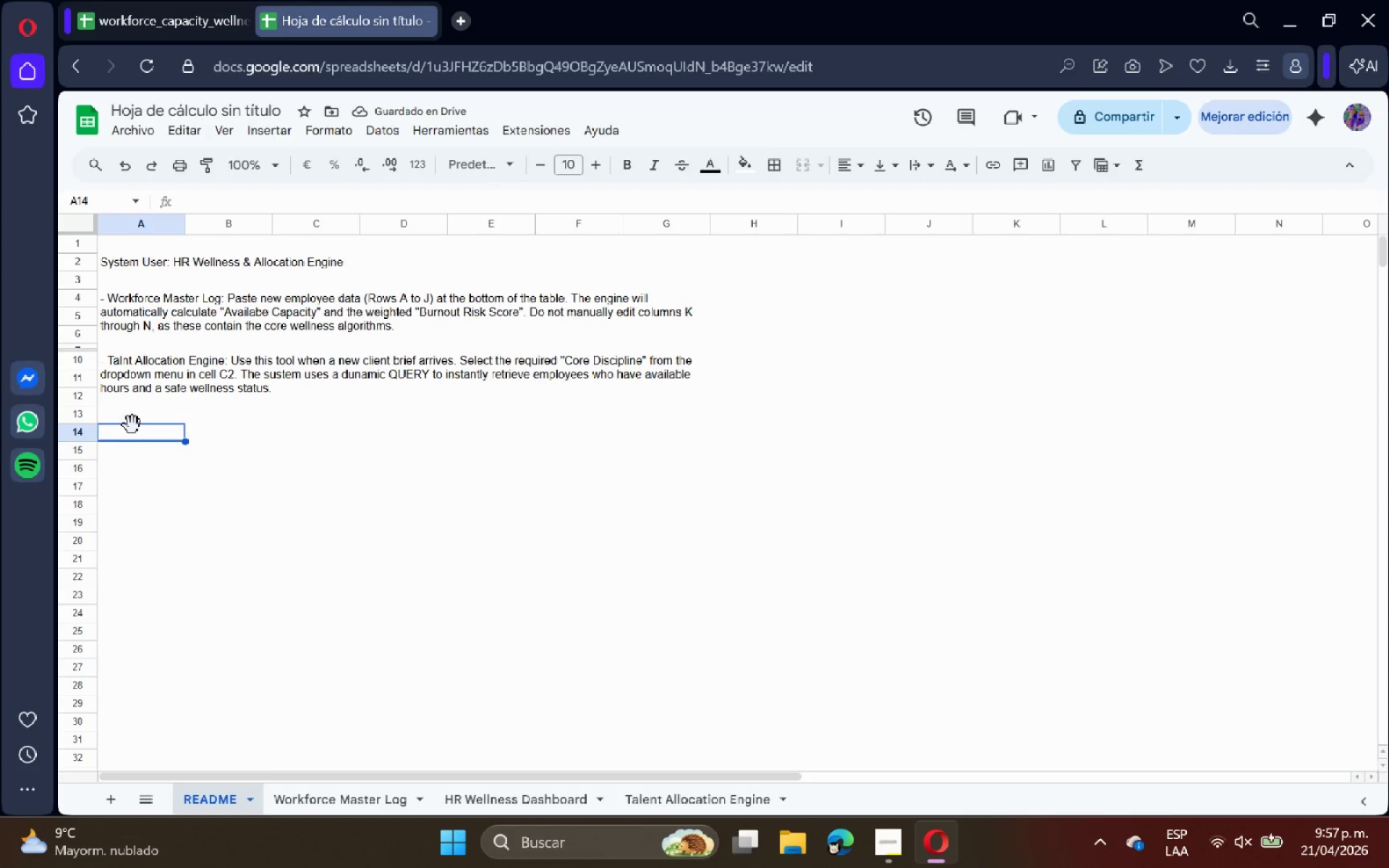 
left_click([135, 421])
 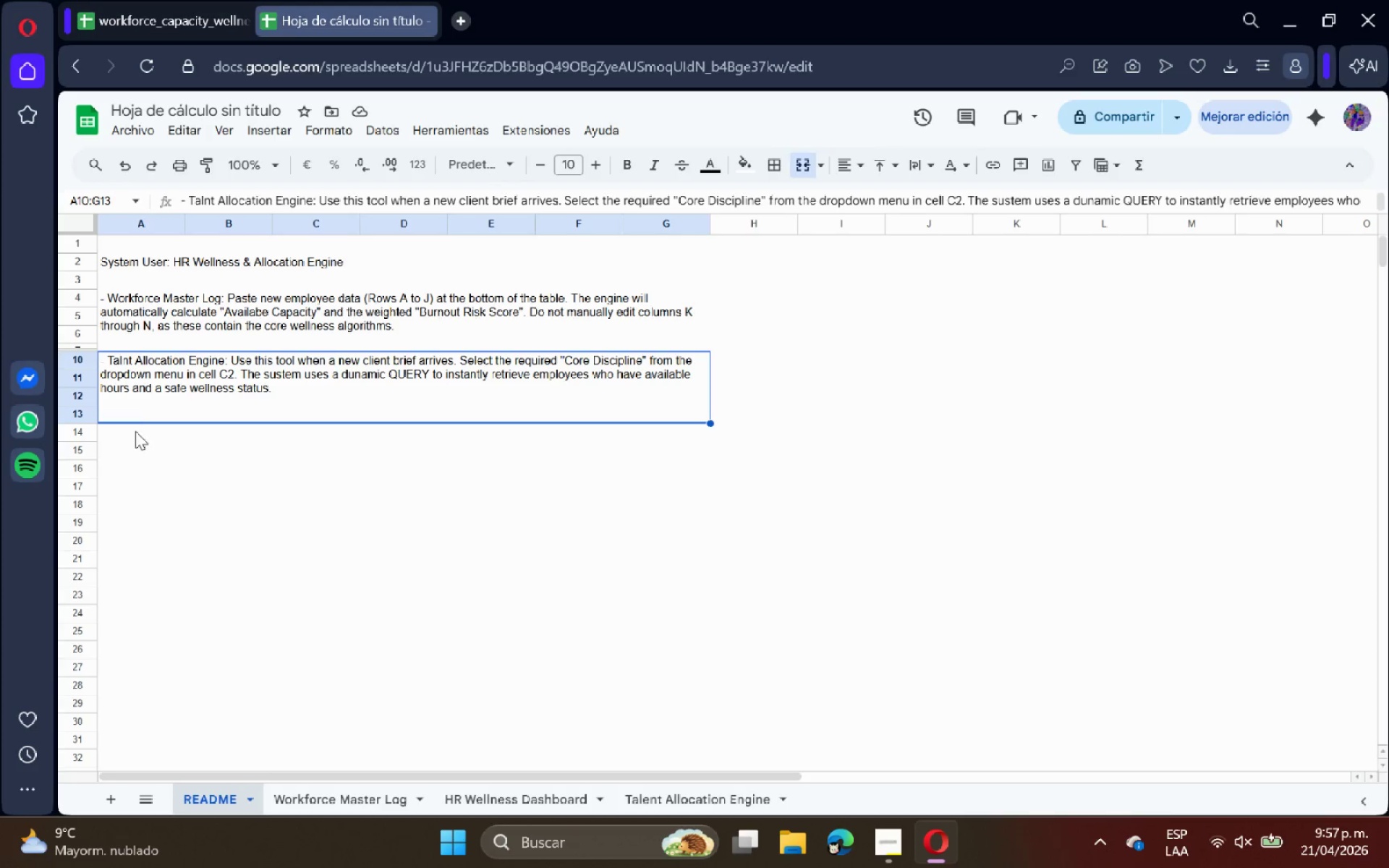 
left_click([135, 431])
 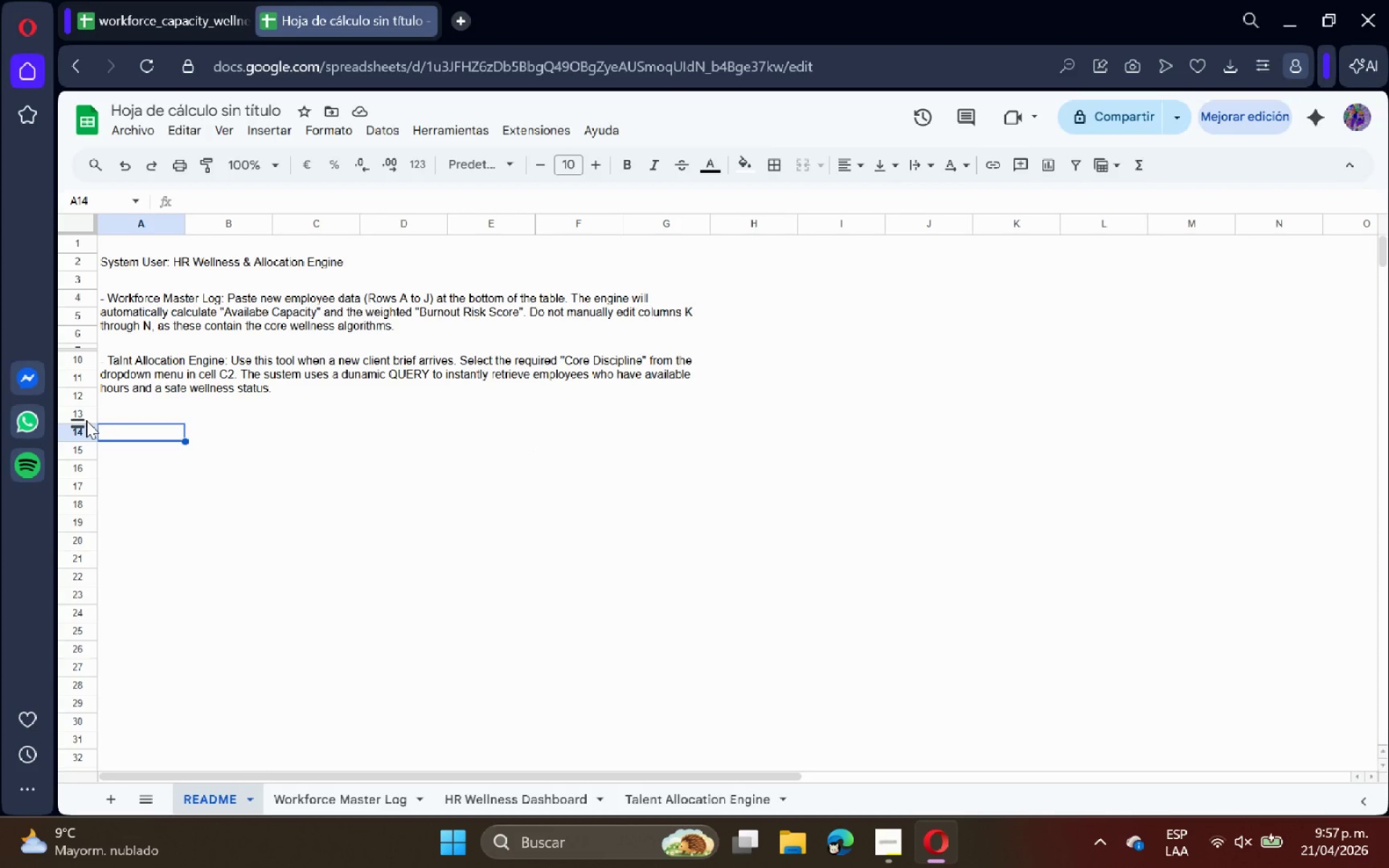 
left_click_drag(start_coordinate=[85, 422], to_coordinate=[85, 413])
 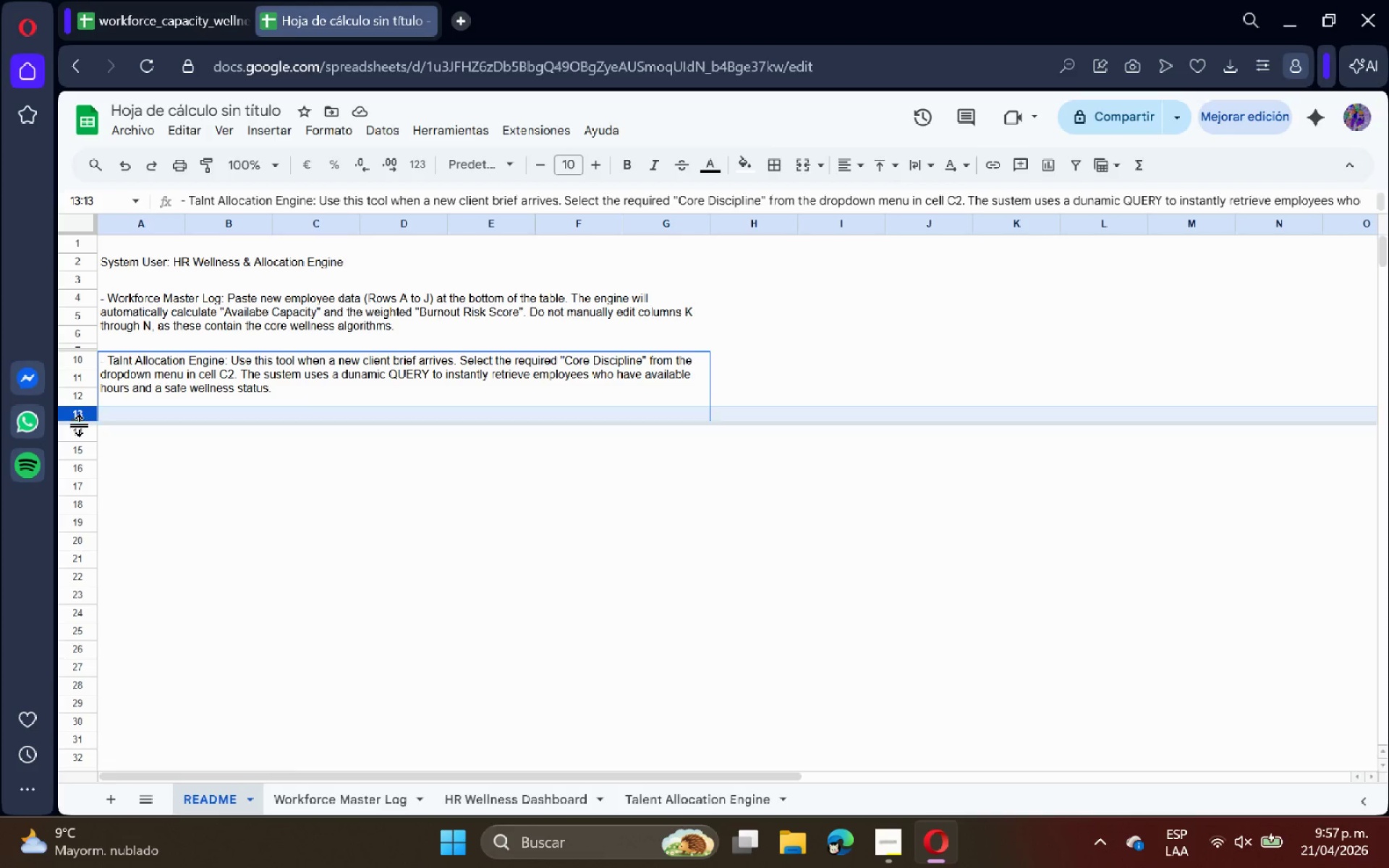 
left_click_drag(start_coordinate=[81, 425], to_coordinate=[80, 409])
 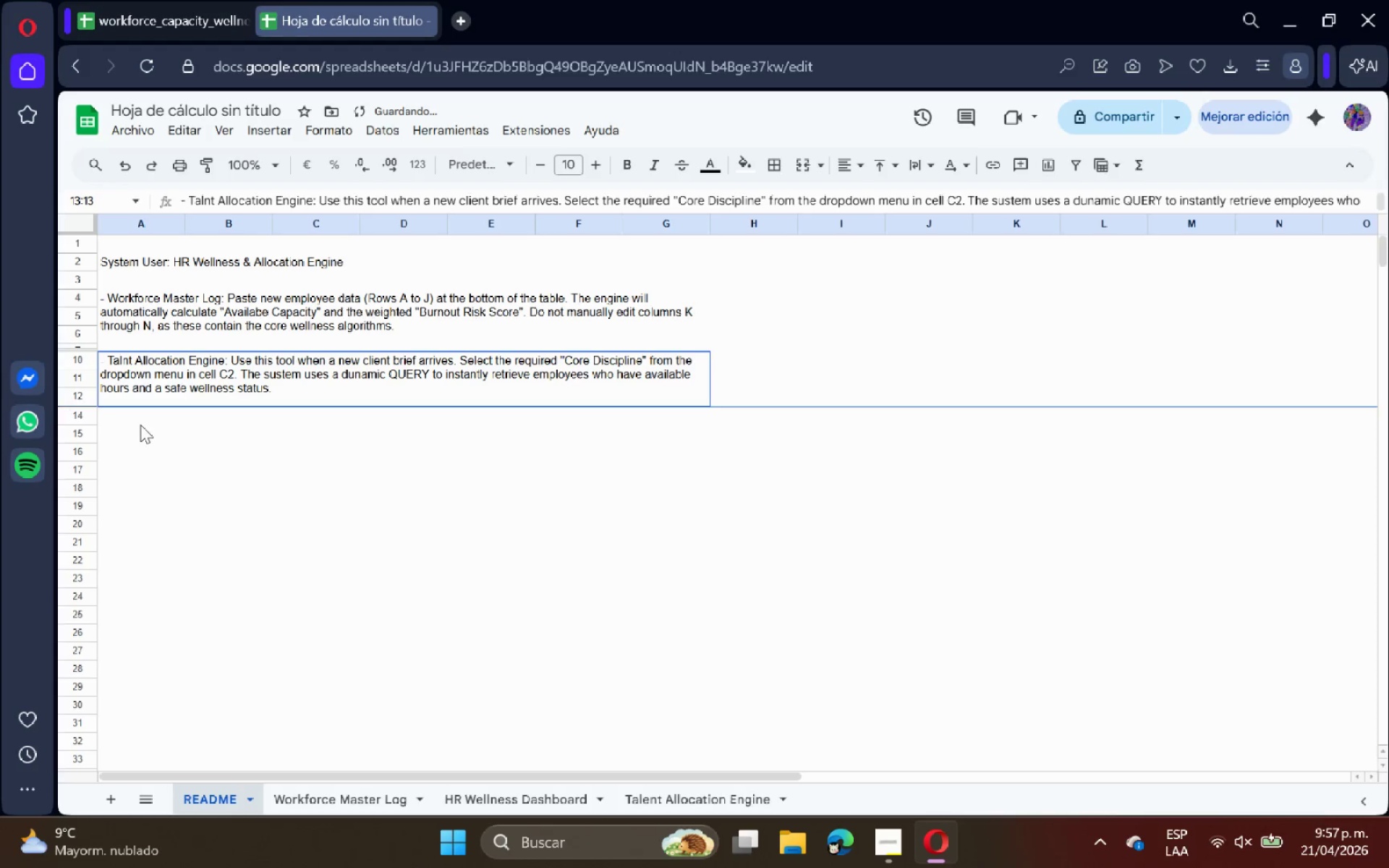 
left_click([140, 425])
 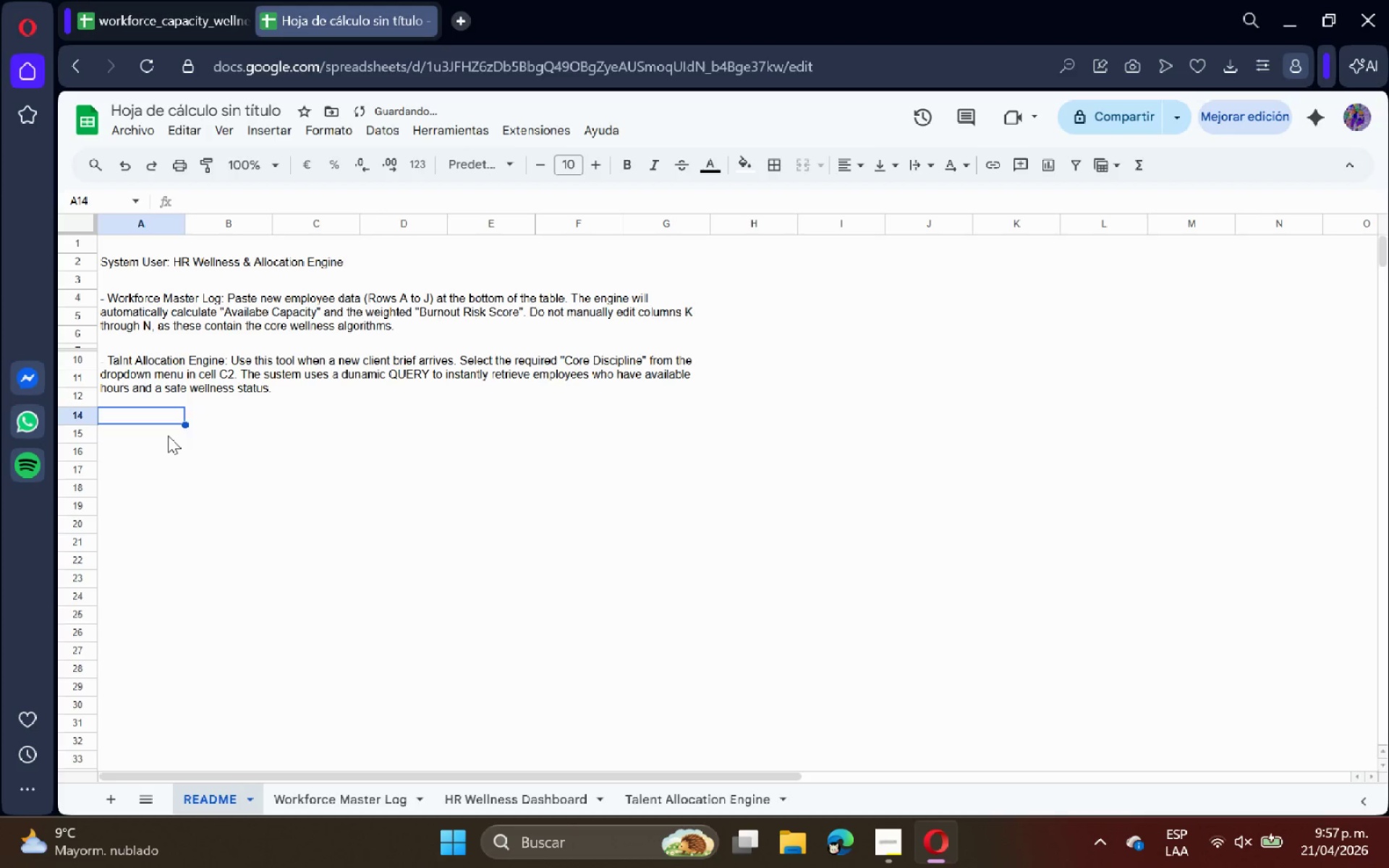 
type(- R)
key(Backspace)
type(HR Wellness Dashboard> This Viw)
key(Backspace)
key(Backspace)
key(Backspace)
type(view is for executive reporting.  )
 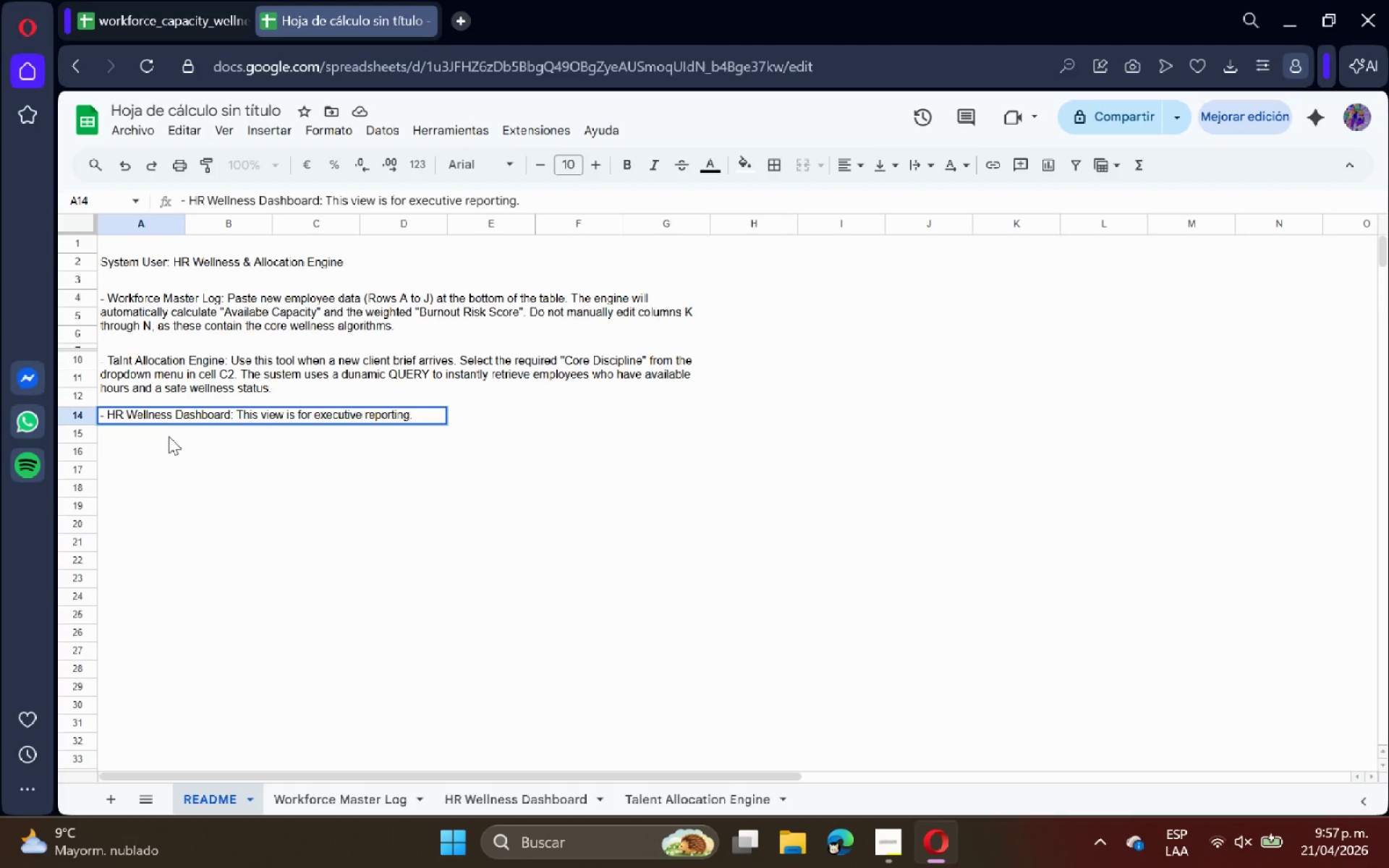 
type(The Kpi)
key(Backspace)
key(Backspace)
type(KP)
key(Backspace)
key(Backspace)
type(PI cards )
 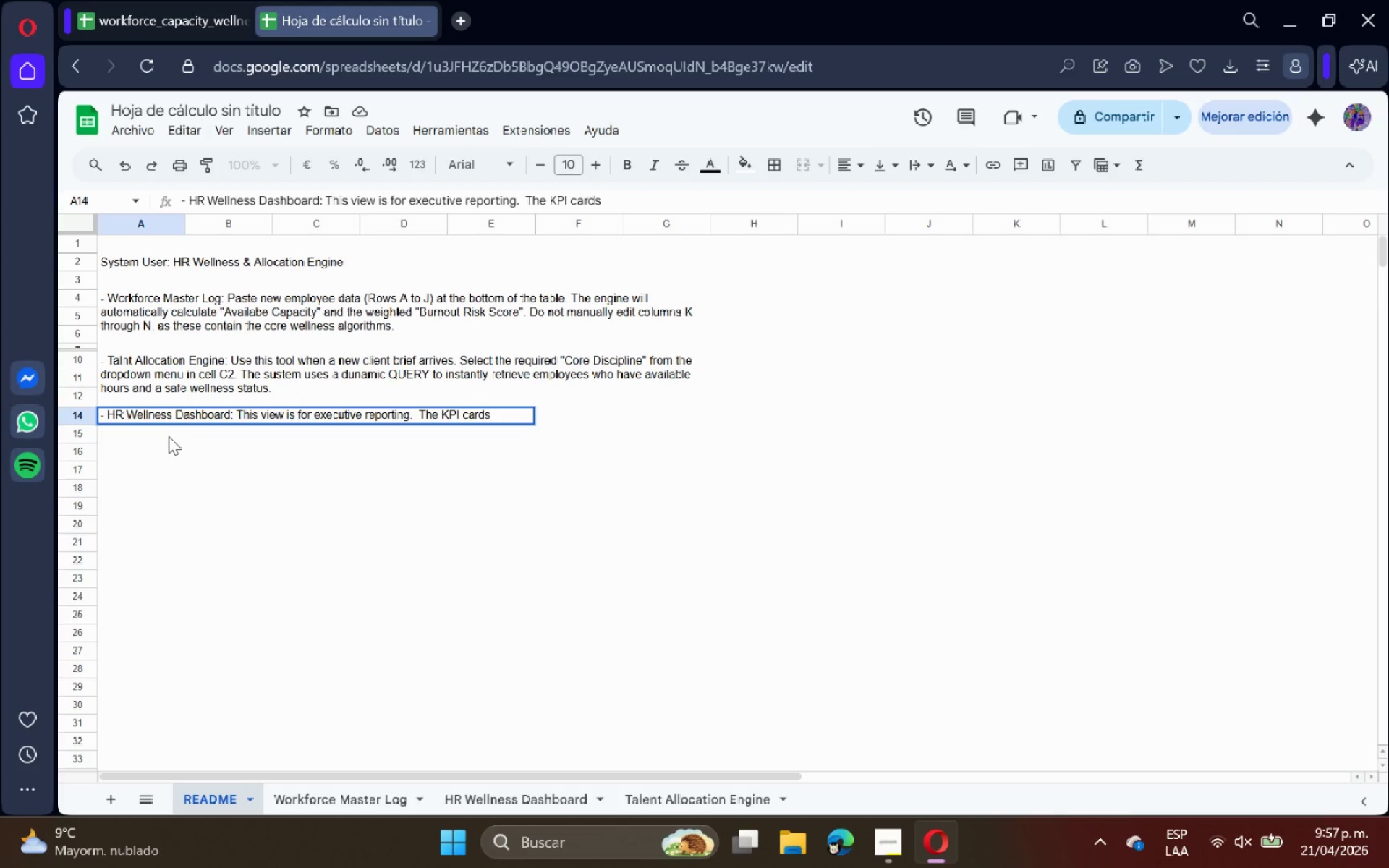 
type(and )
 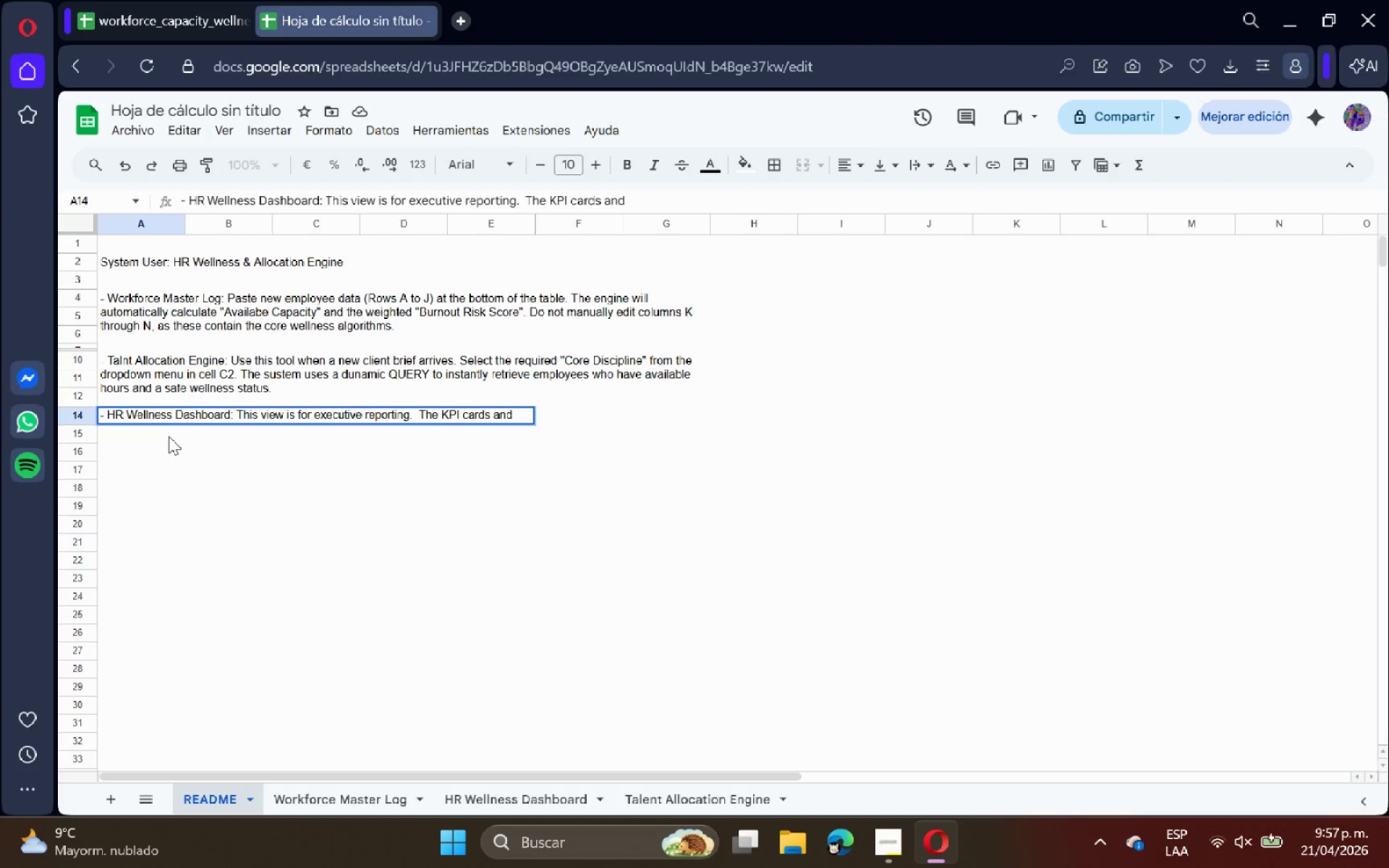 
type(Donut )
 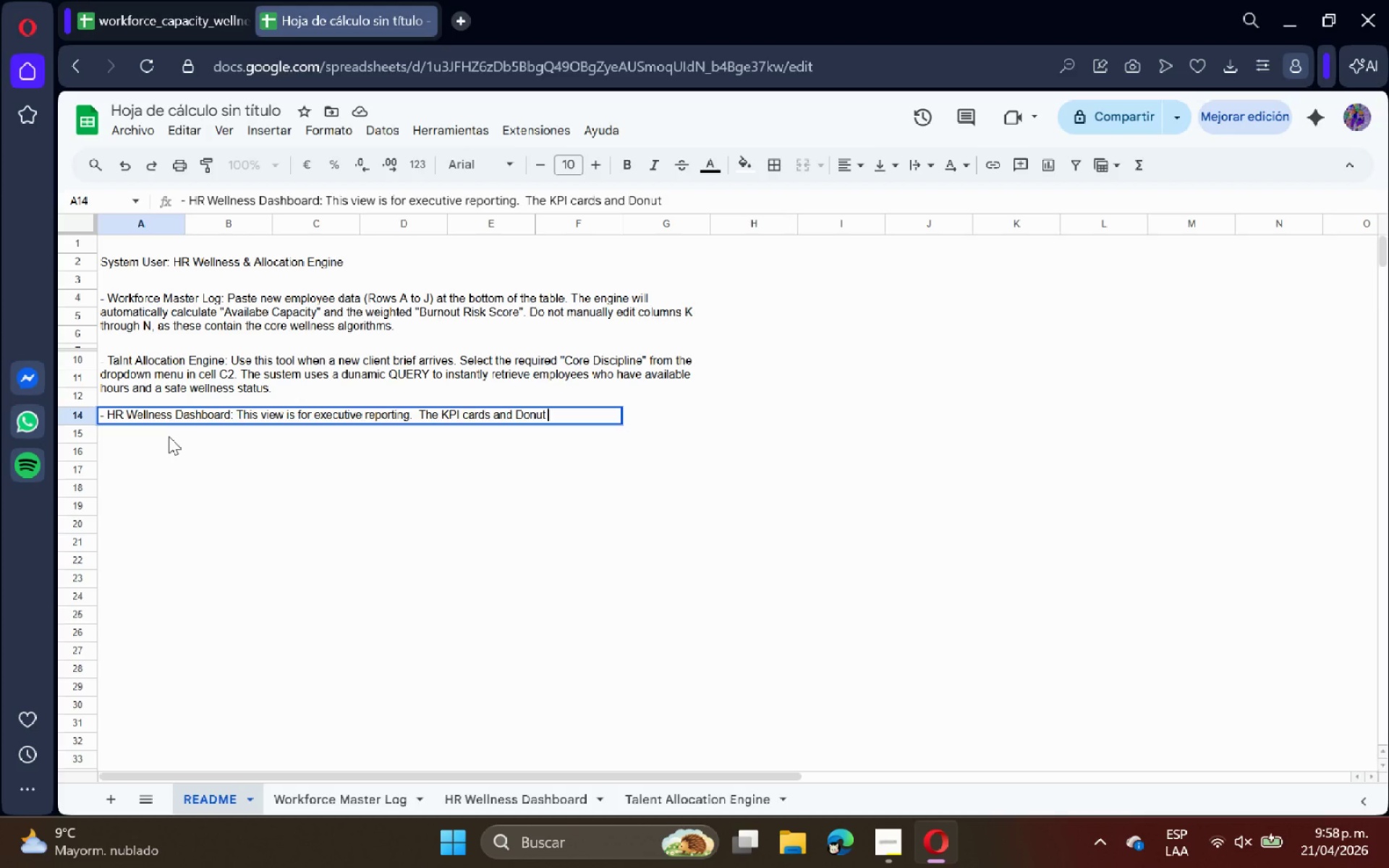 
wait(13.75)
 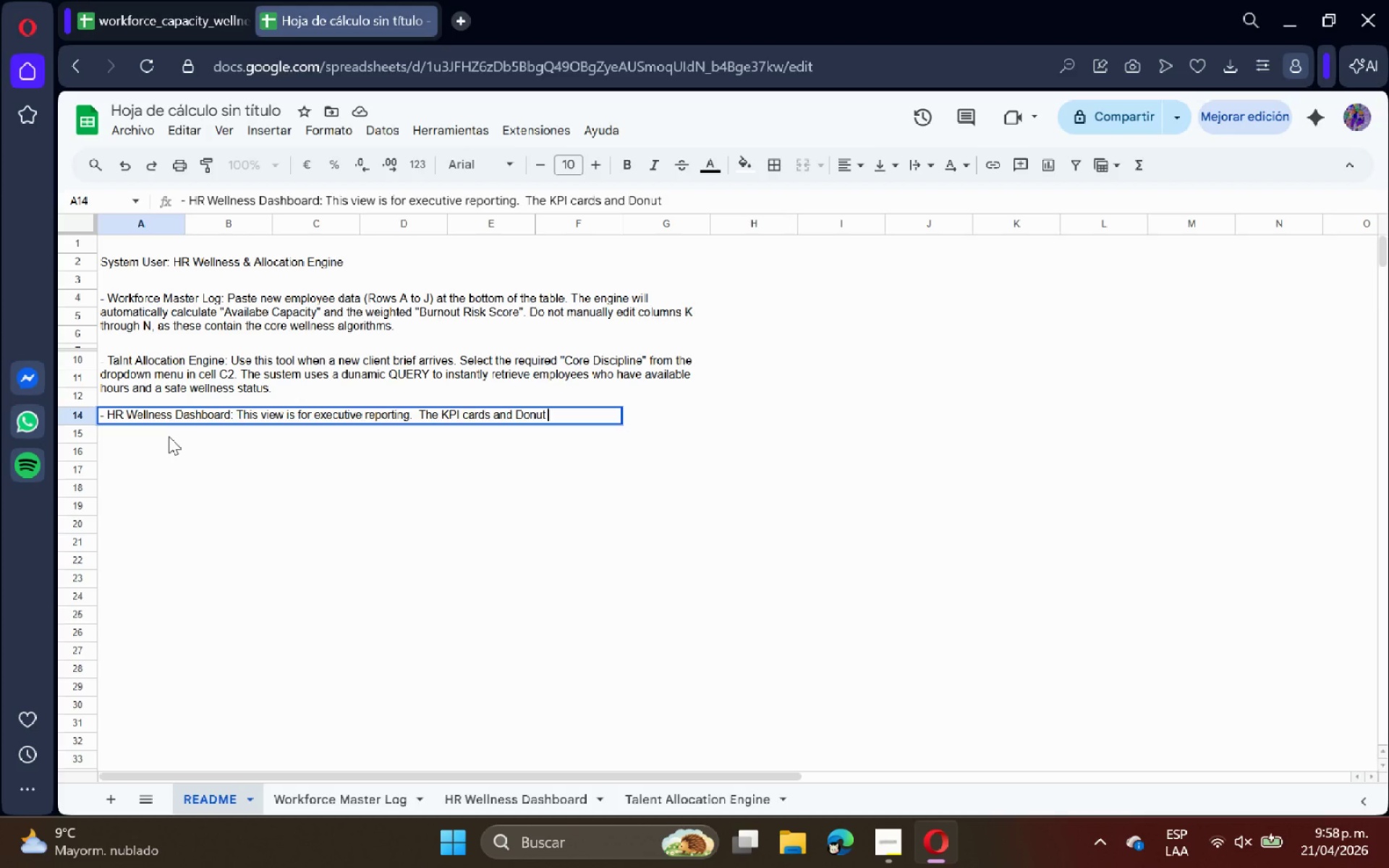 
type(Ch)
 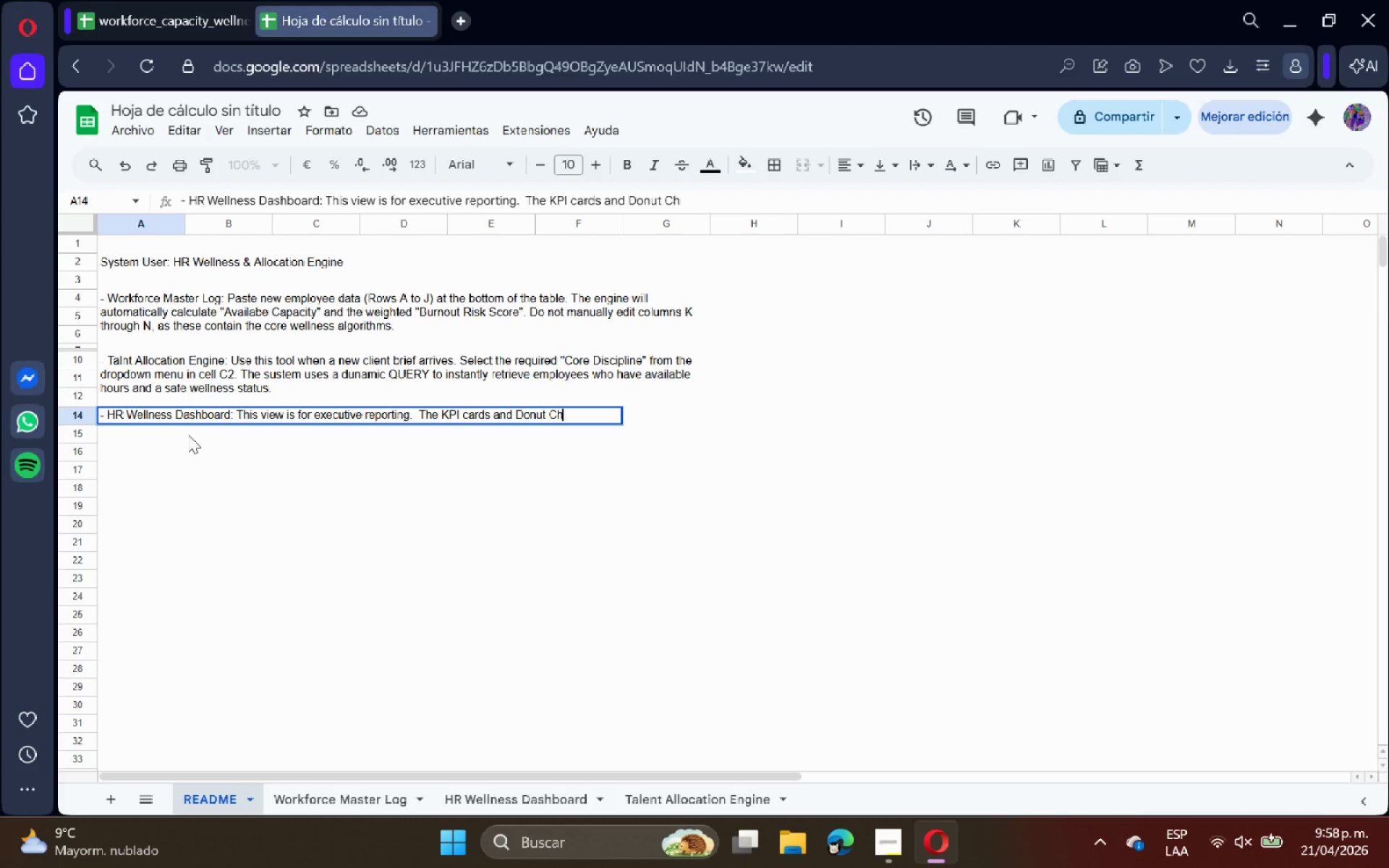 
type(art update )
 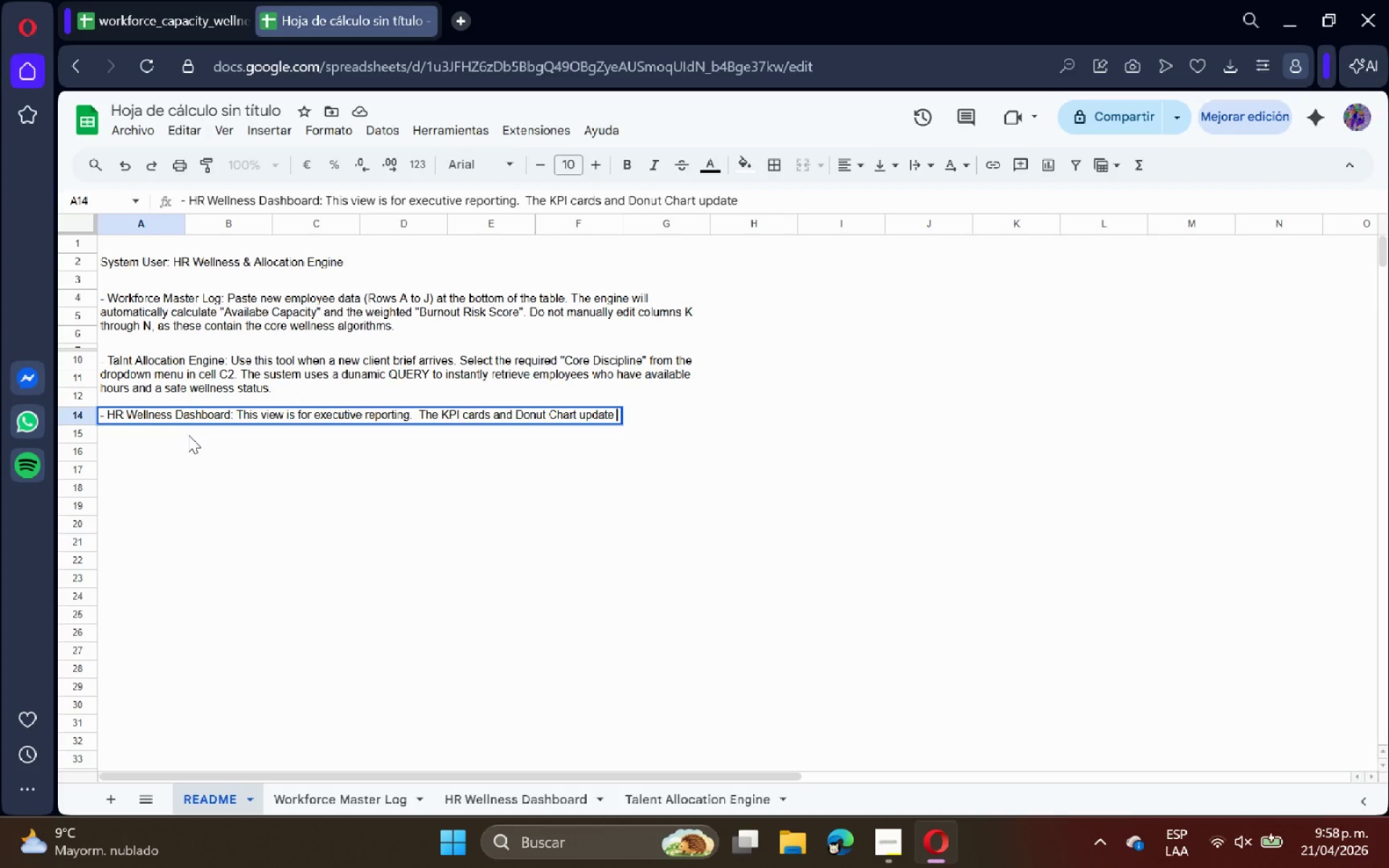 
type(in real-time . Use t)
key(Backspace)
type(the @Bur)
 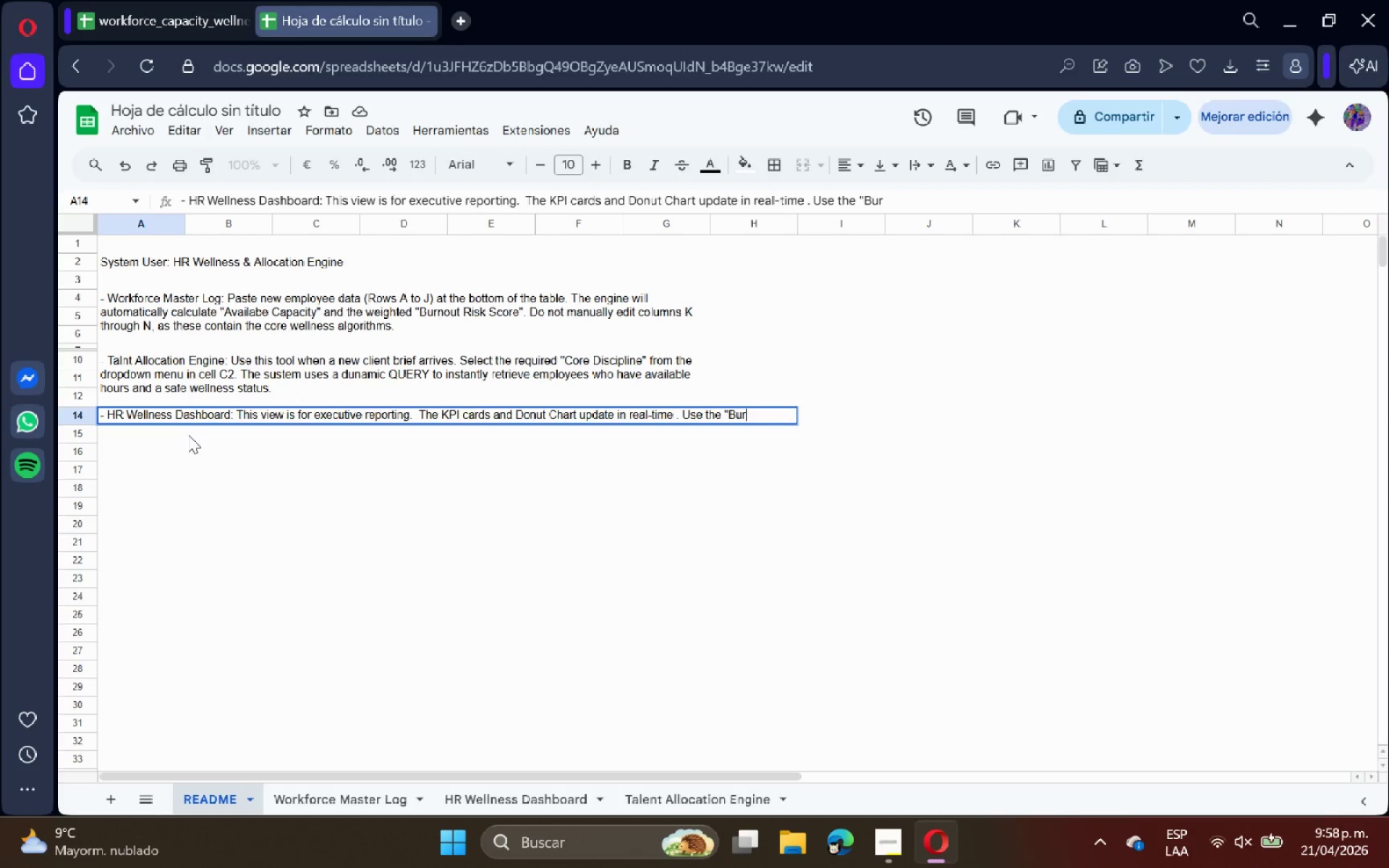 
type(nout by Discipline@ table to prio)
 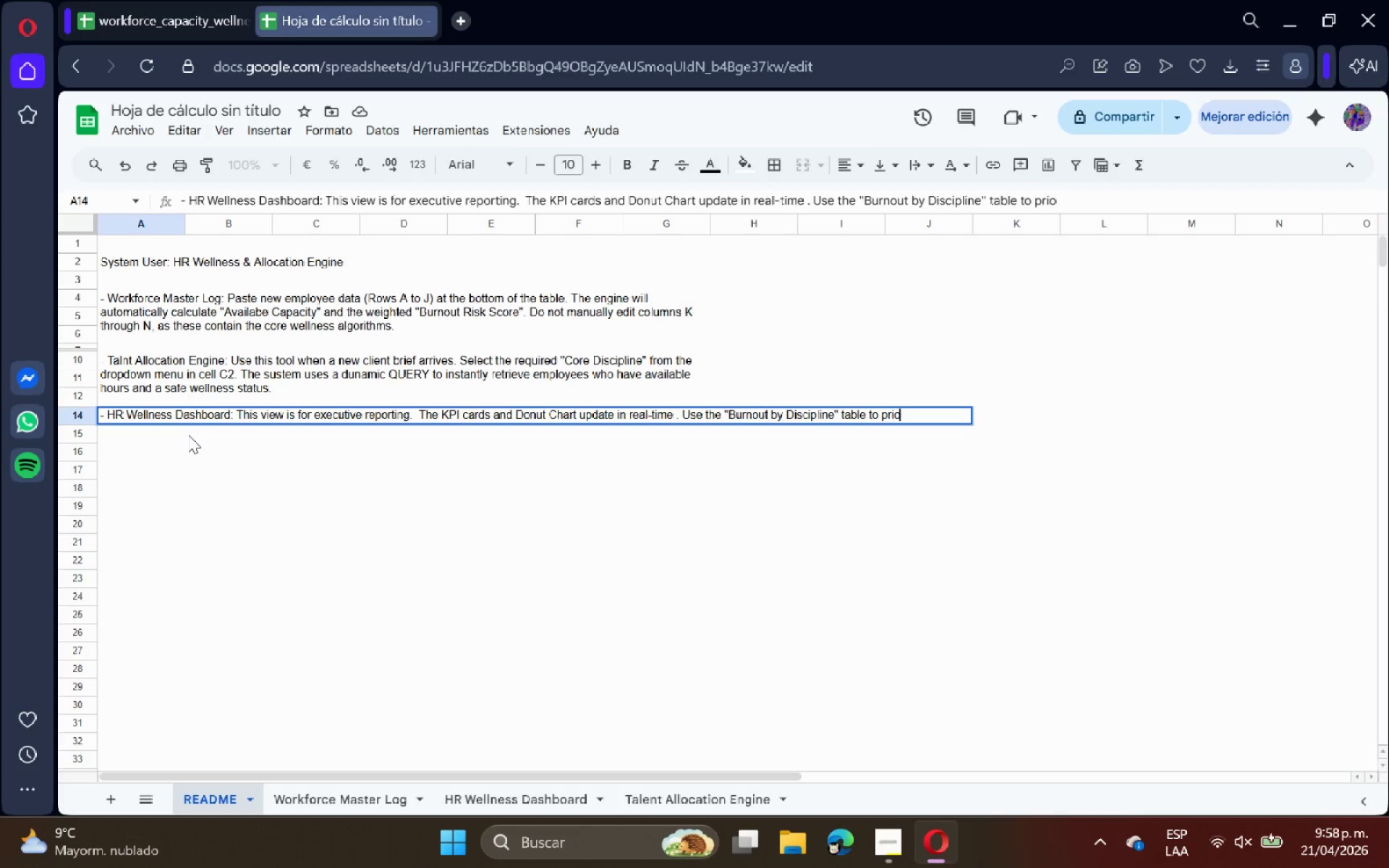 
type(ritize)
 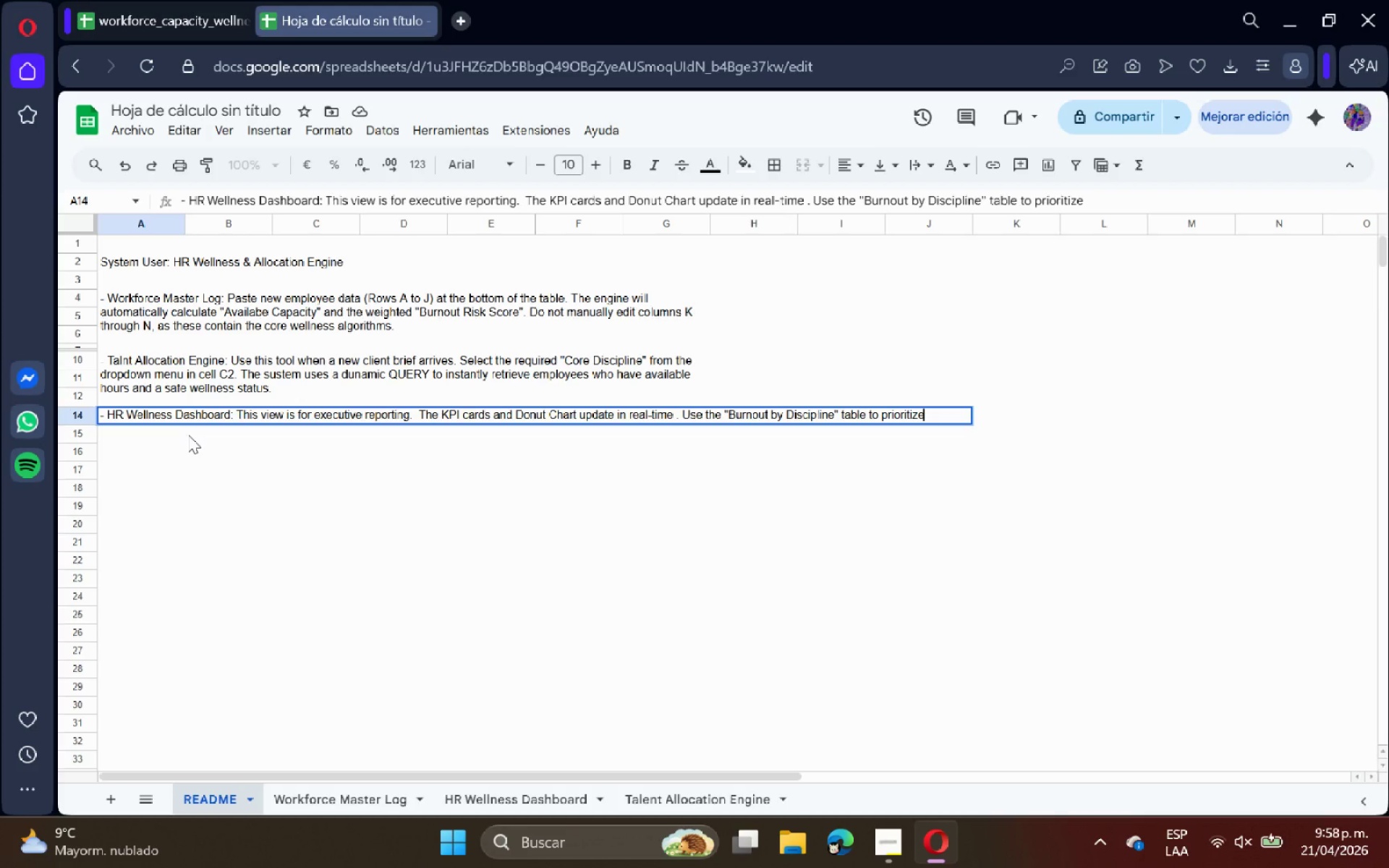 
type( hiring and relieve over)
 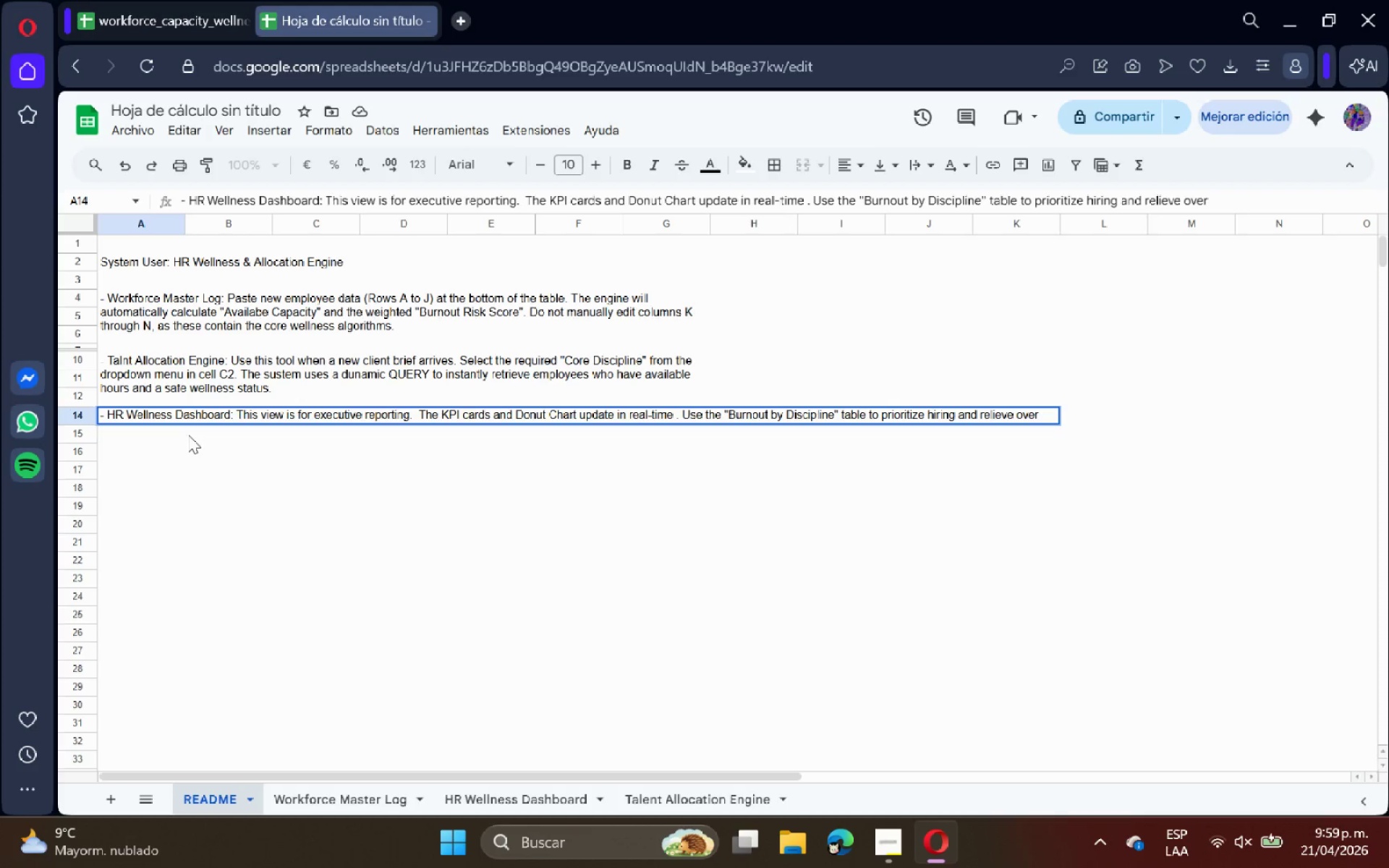 
type(worked depa)
 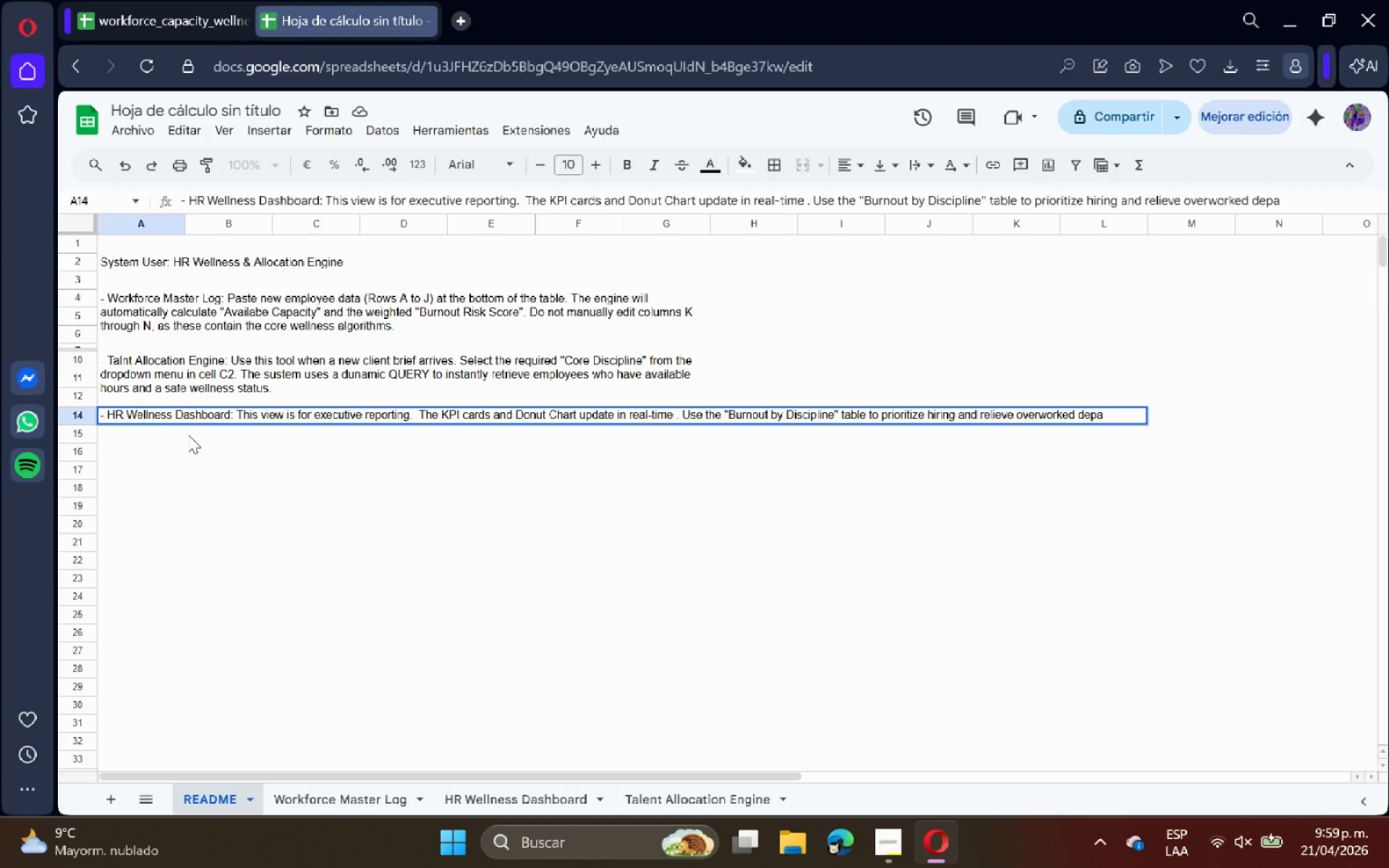 
type(rtments.)
 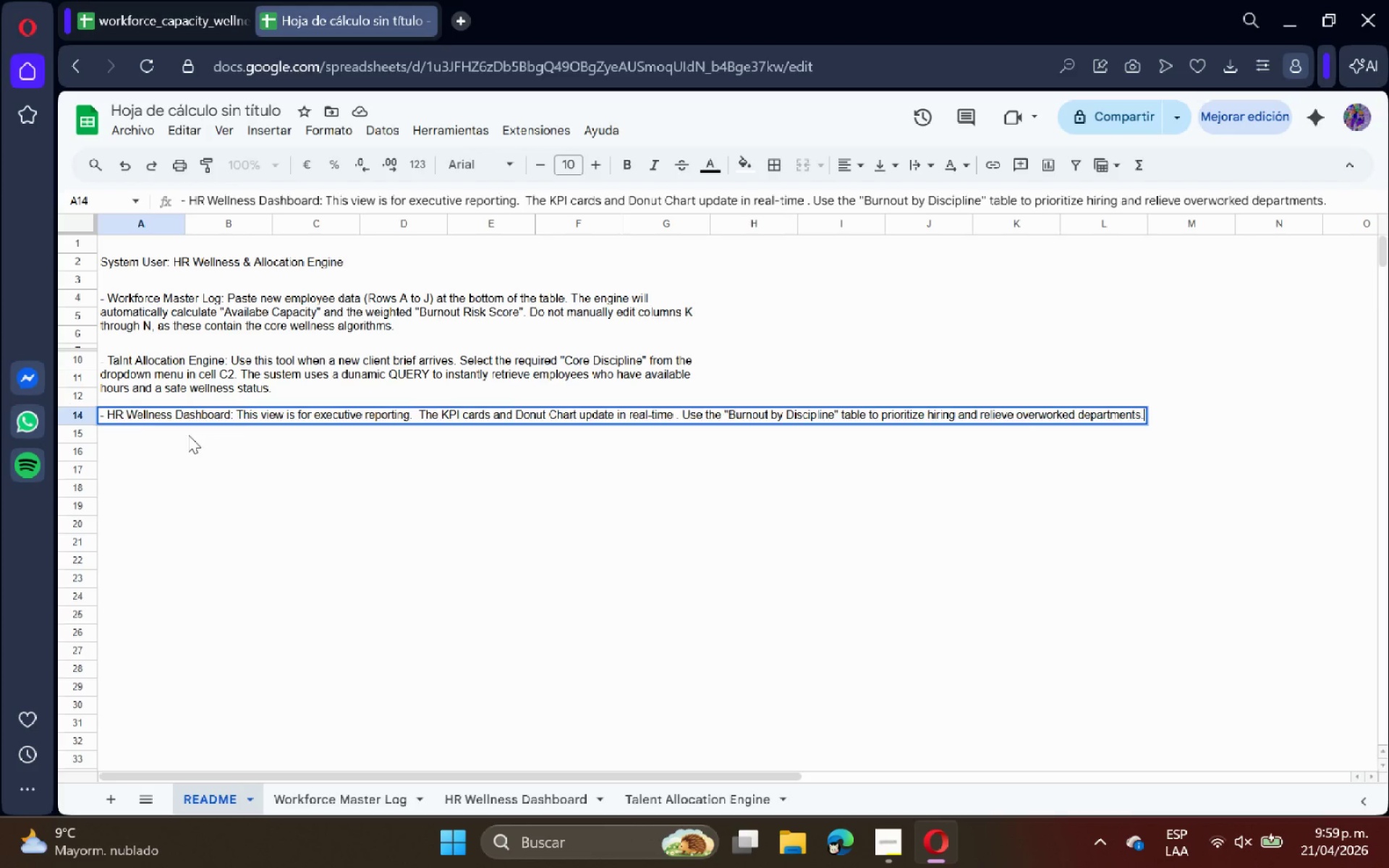 
key(Enter)
 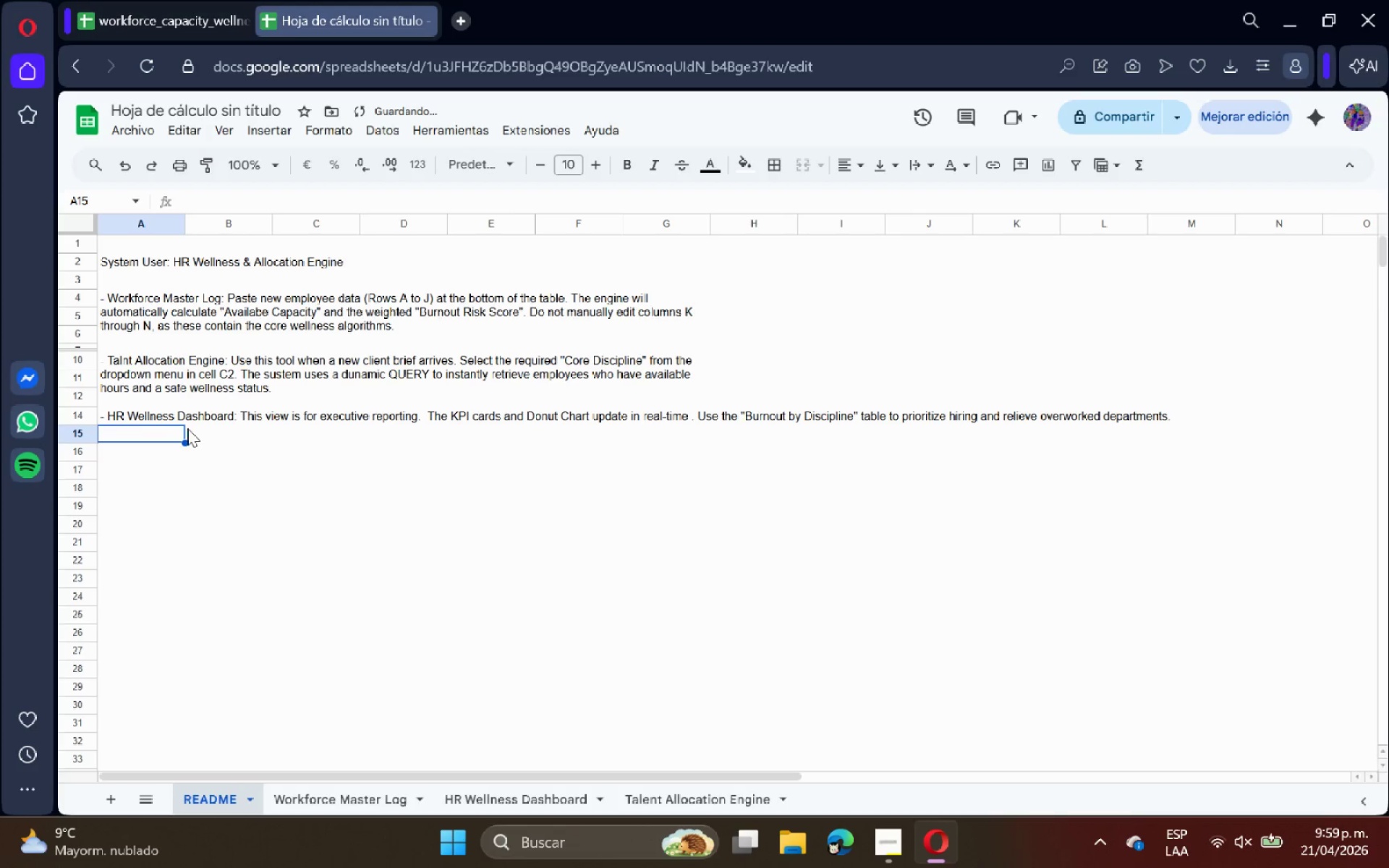 
left_click([146, 416])
 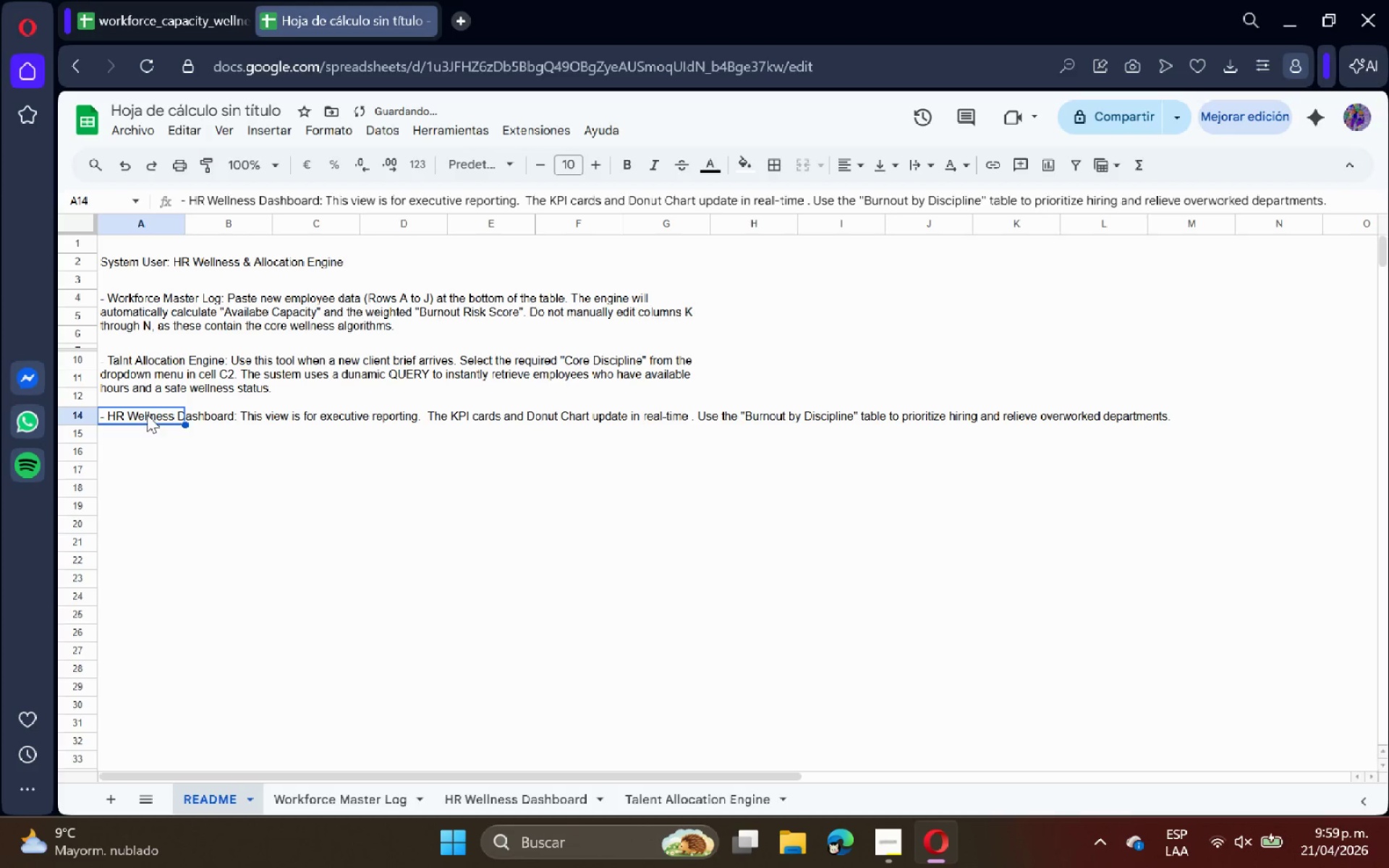 
left_click_drag(start_coordinate=[147, 414], to_coordinate=[655, 473])
 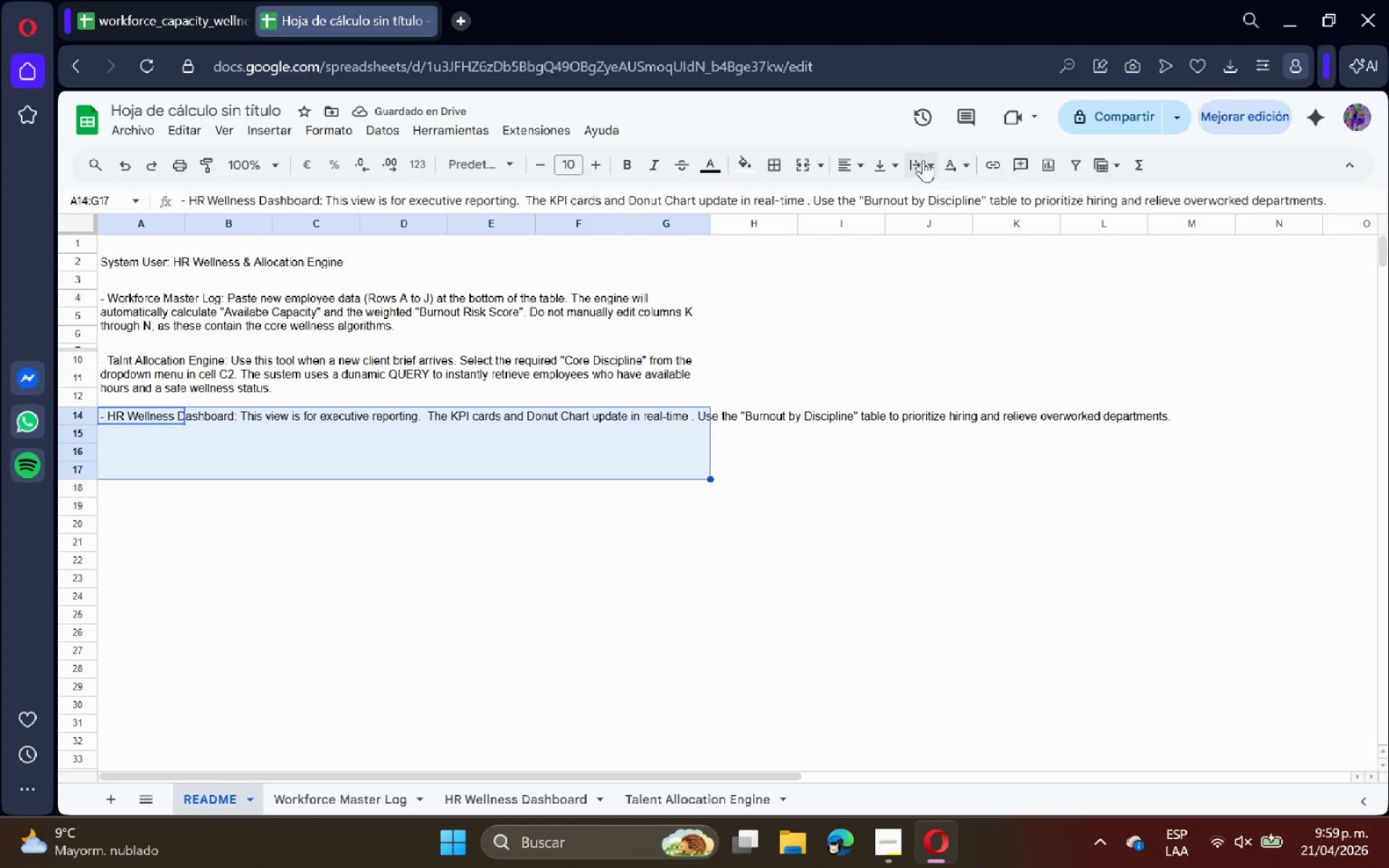 
left_click([920, 159])
 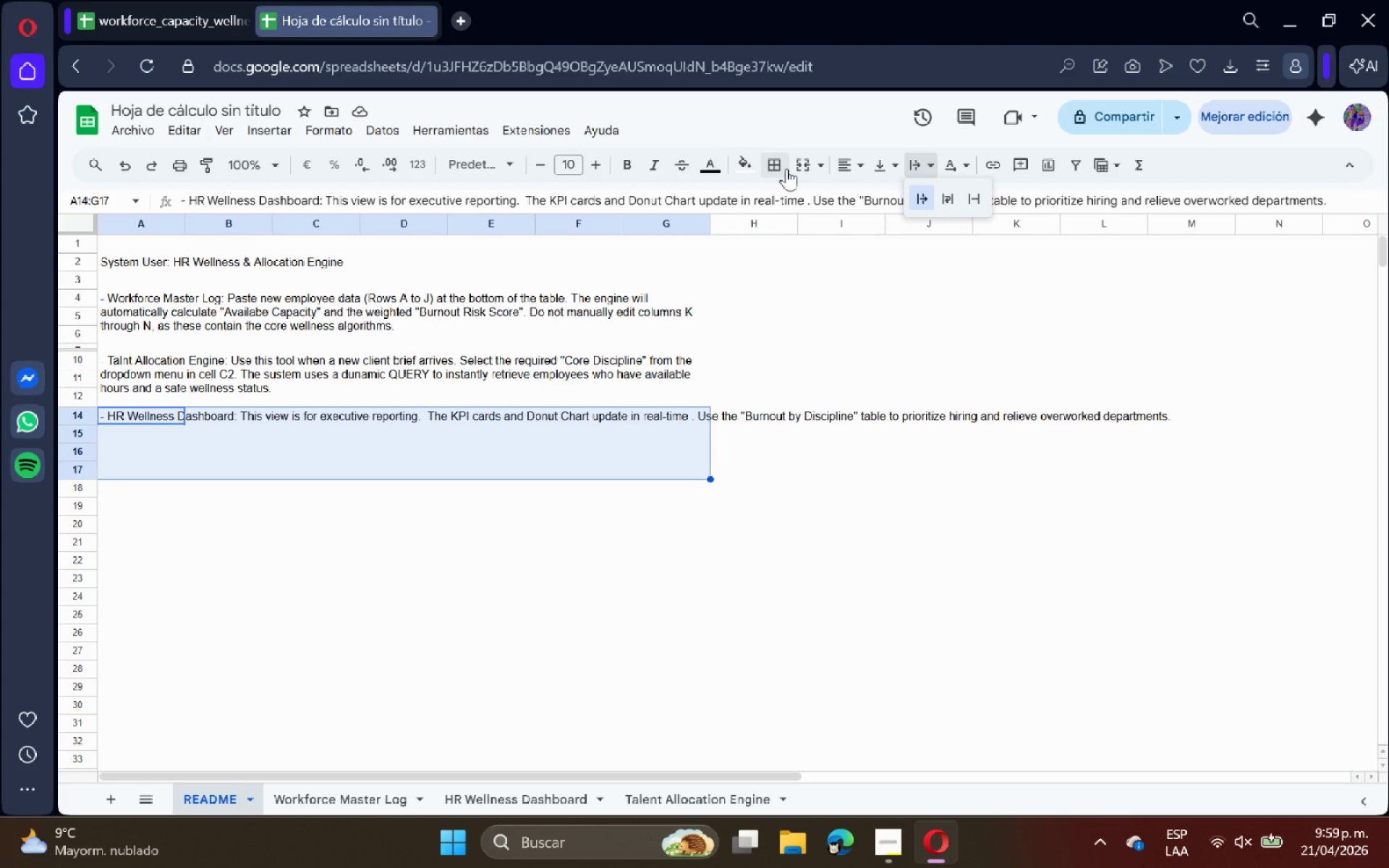 
left_click([802, 163])
 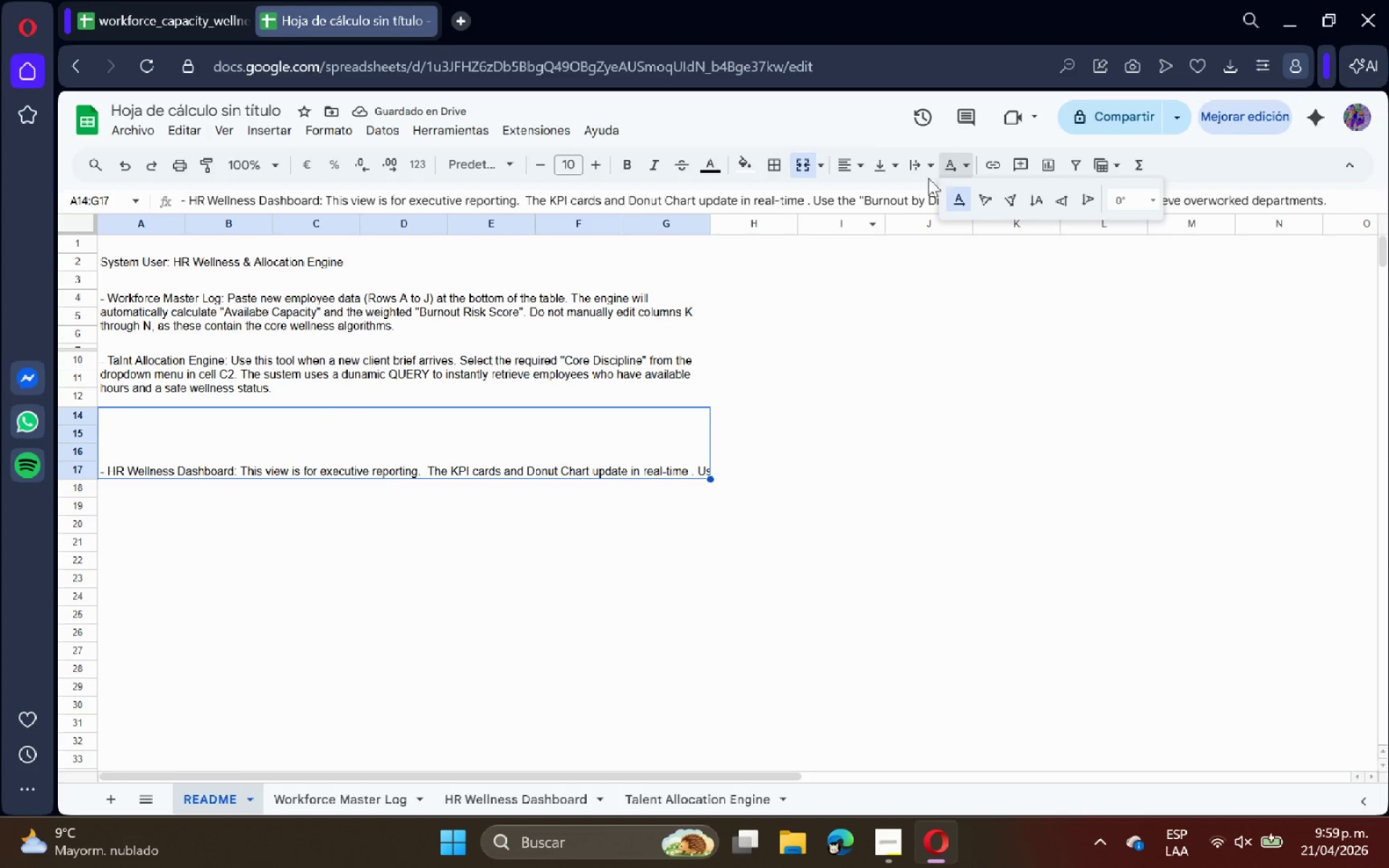 
left_click([921, 162])
 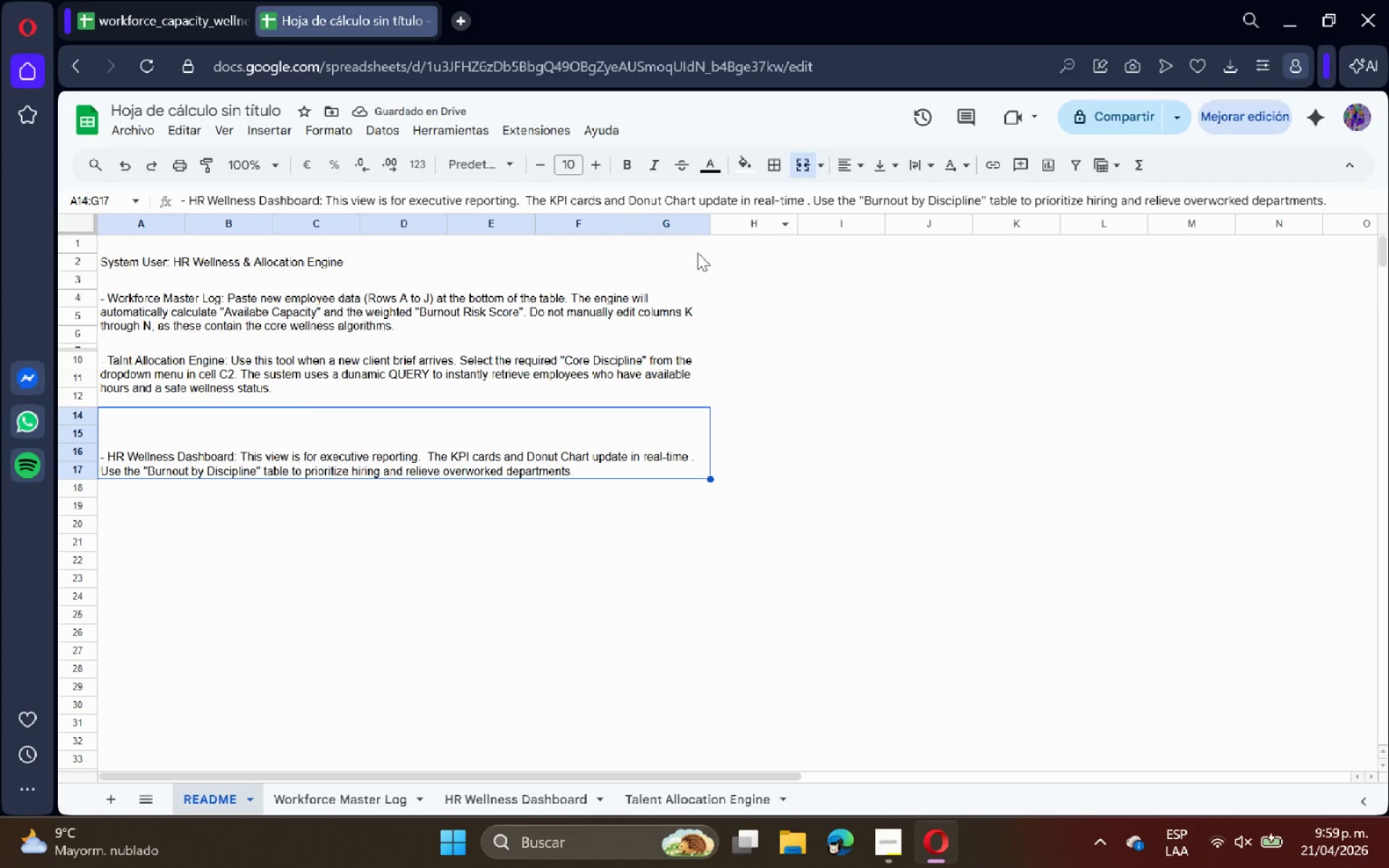 
wait(5.05)
 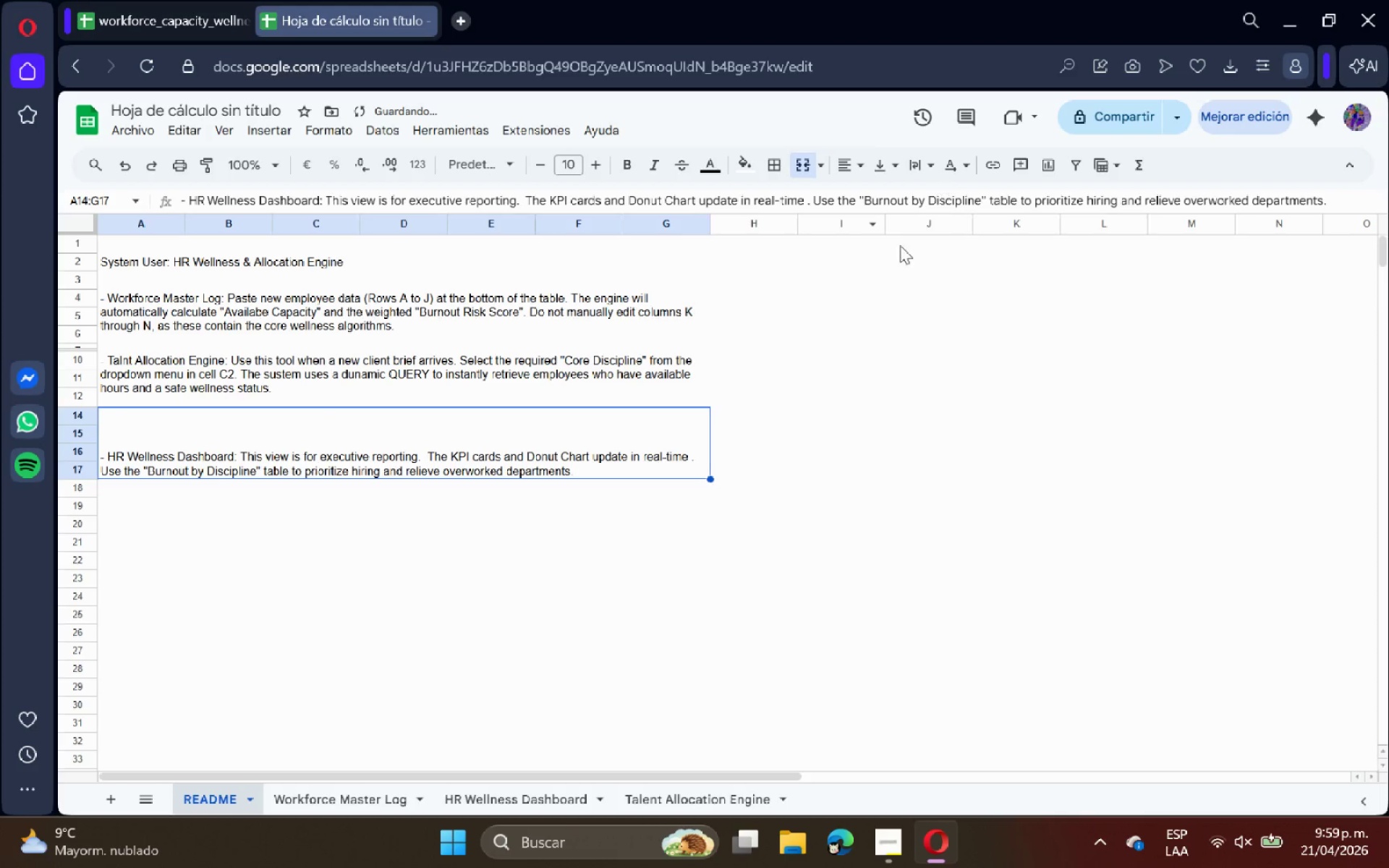 
left_click([886, 174])
 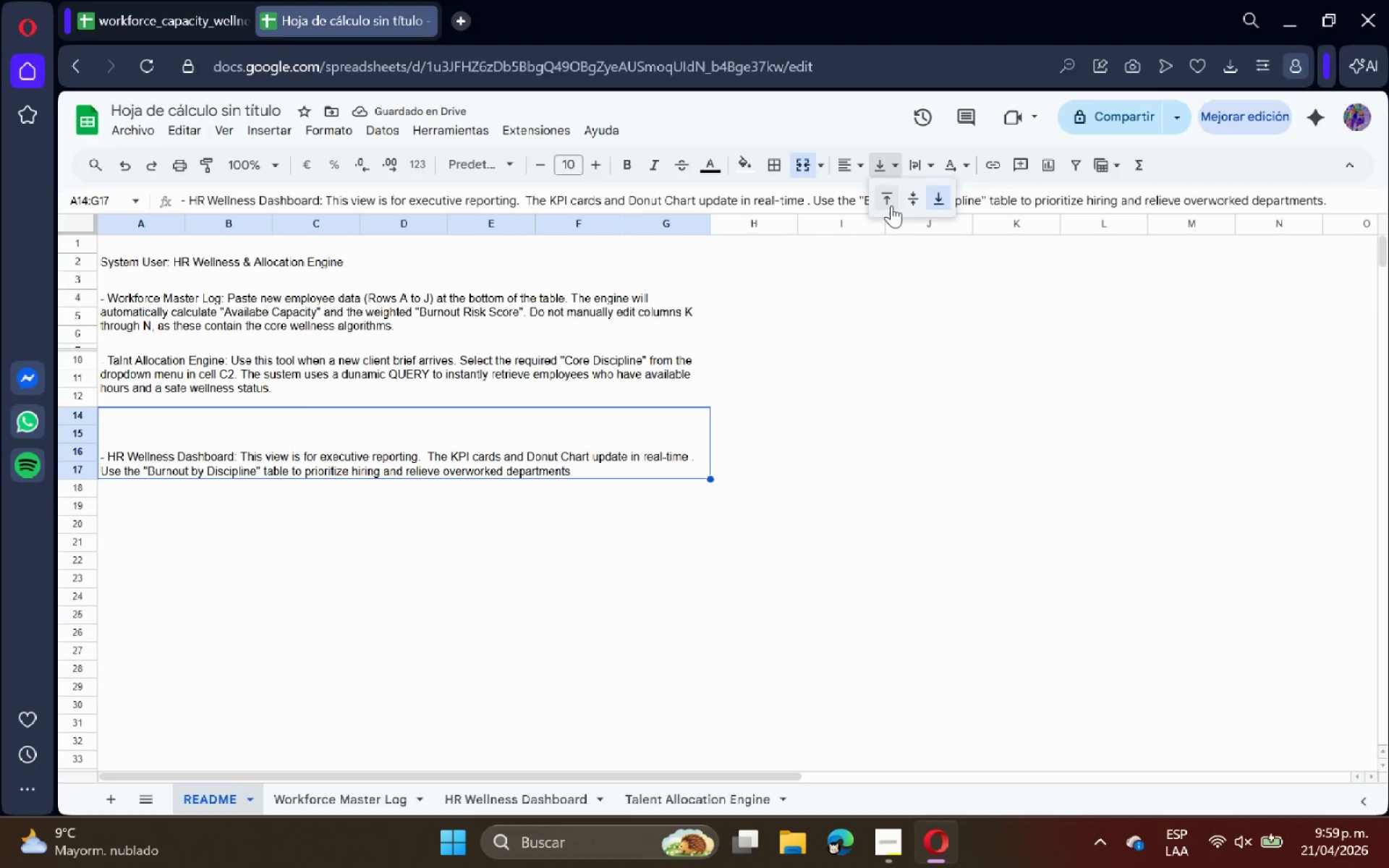 
left_click([885, 202])
 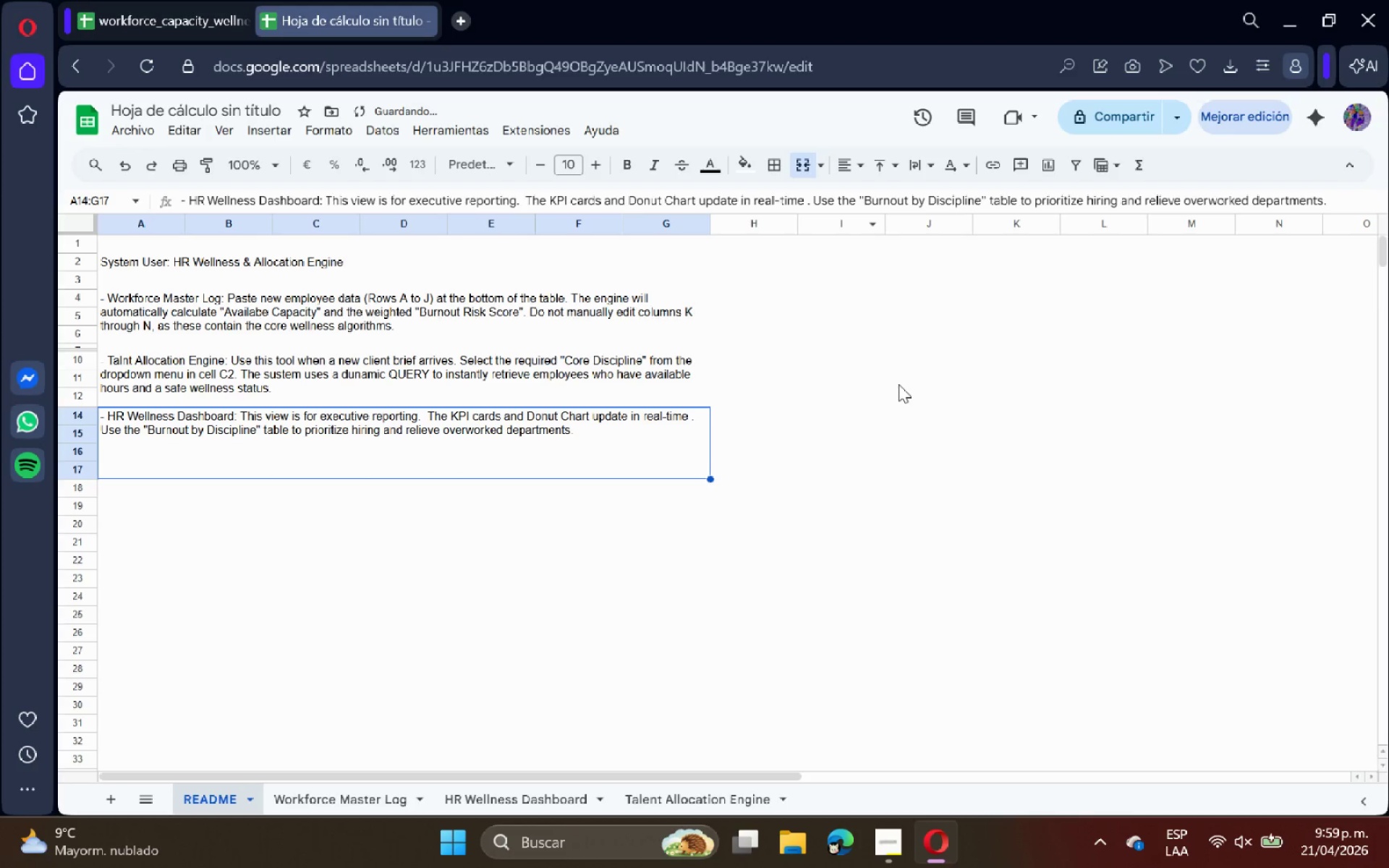 
left_click([863, 452])
 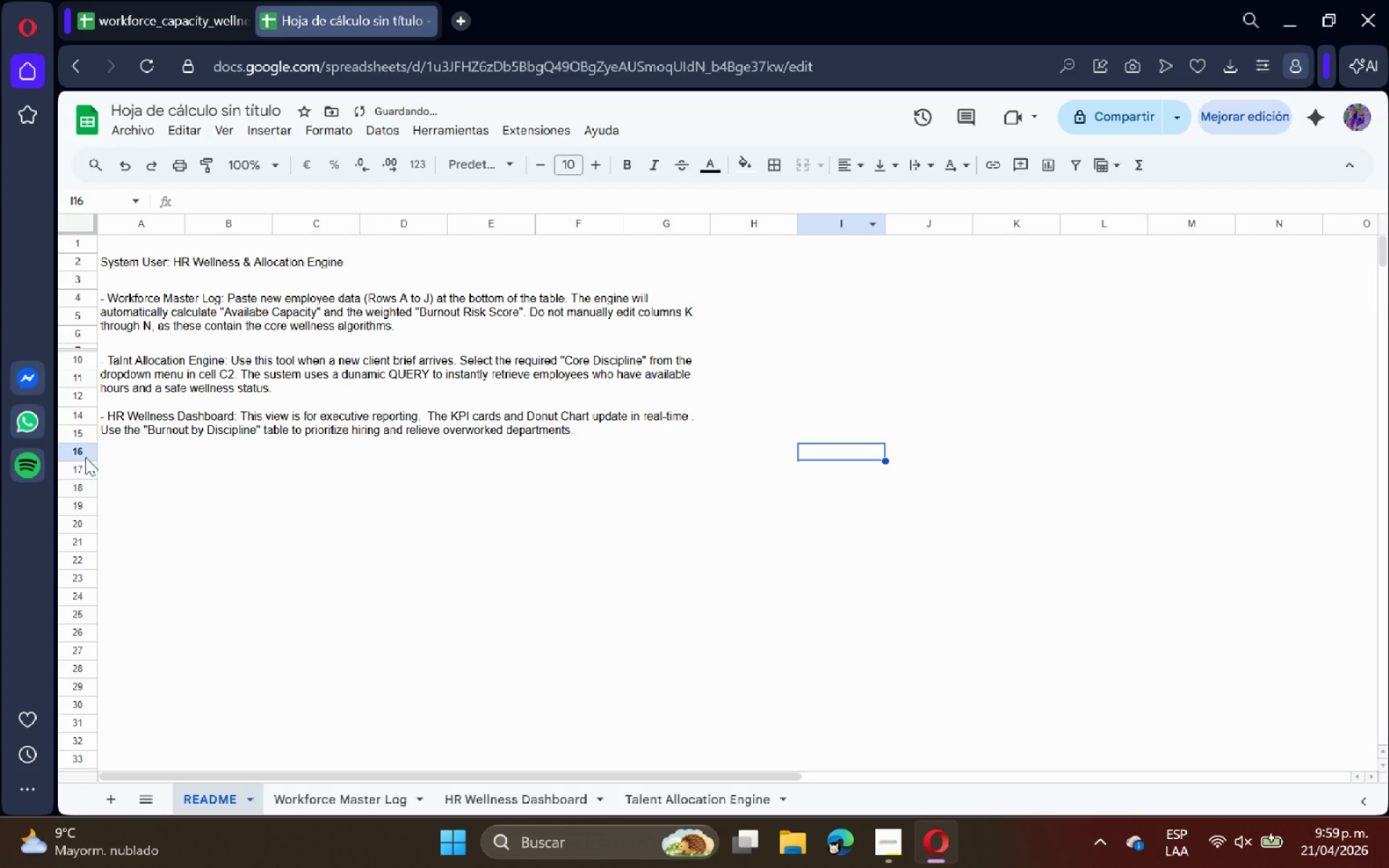 
left_click_drag(start_coordinate=[83, 459], to_coordinate=[88, 444])
 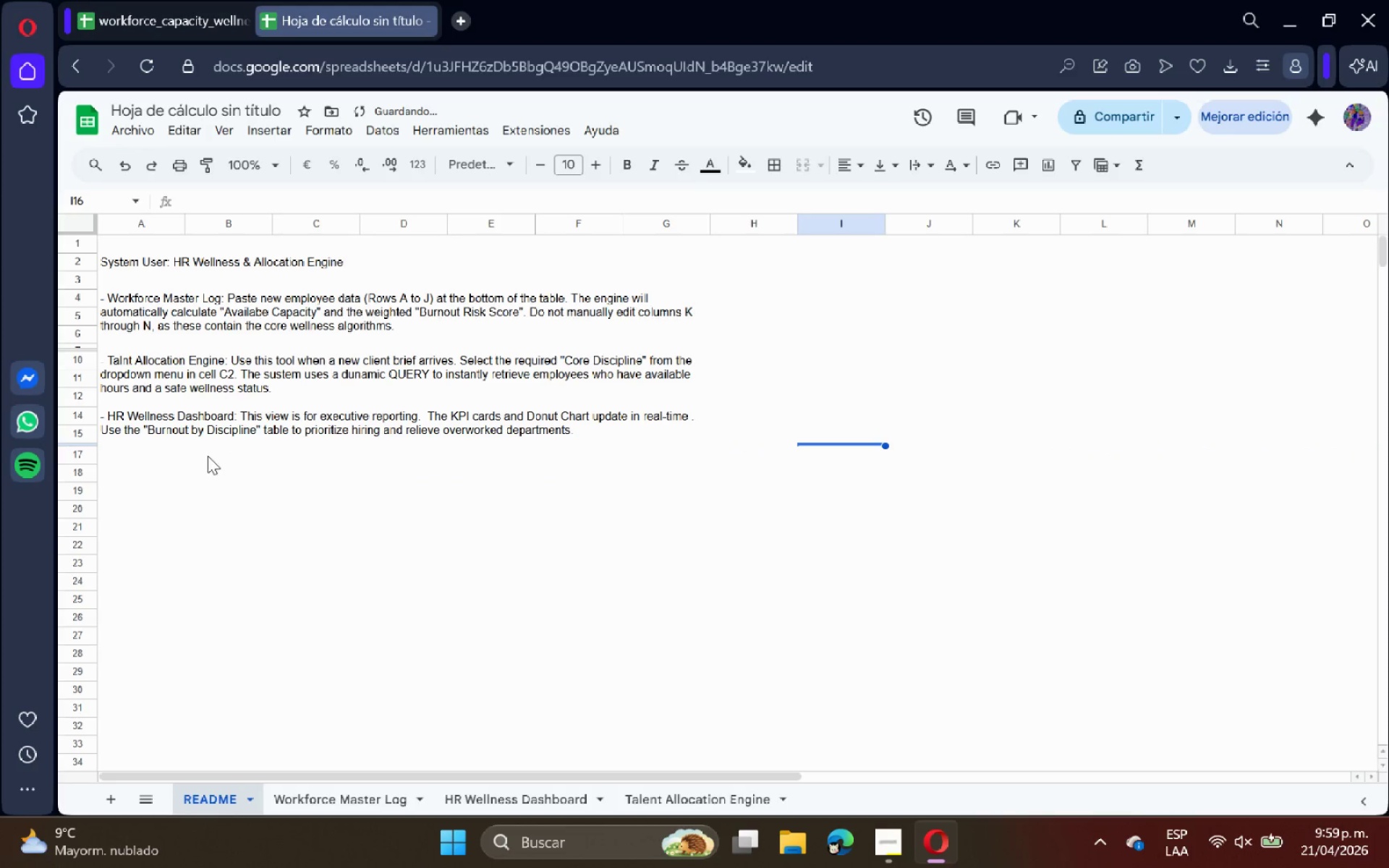 
left_click([209, 456])
 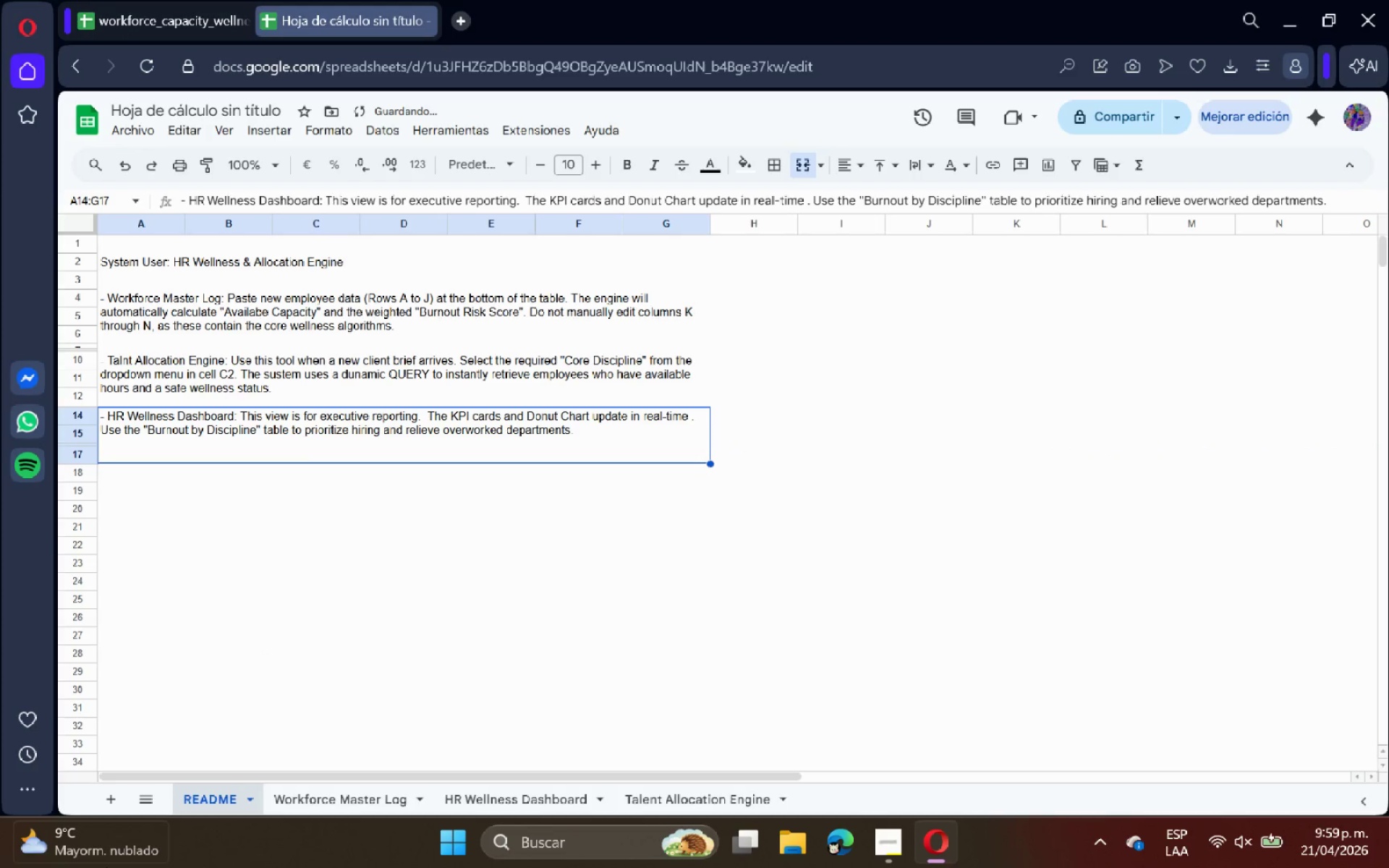 
left_click([276, 796])
 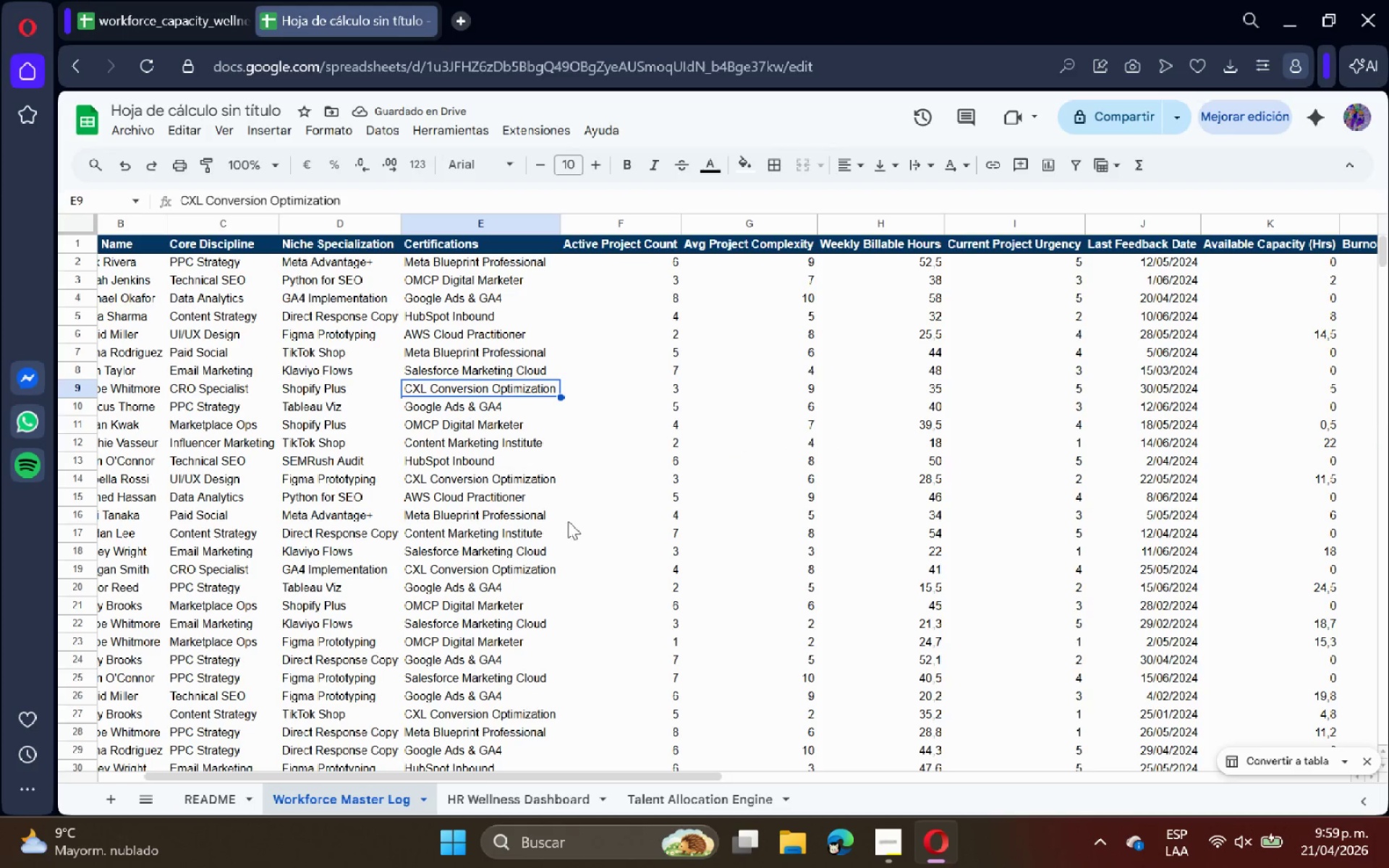 
scroll: coordinate [589, 485], scroll_direction: up, amount: 5.0
 